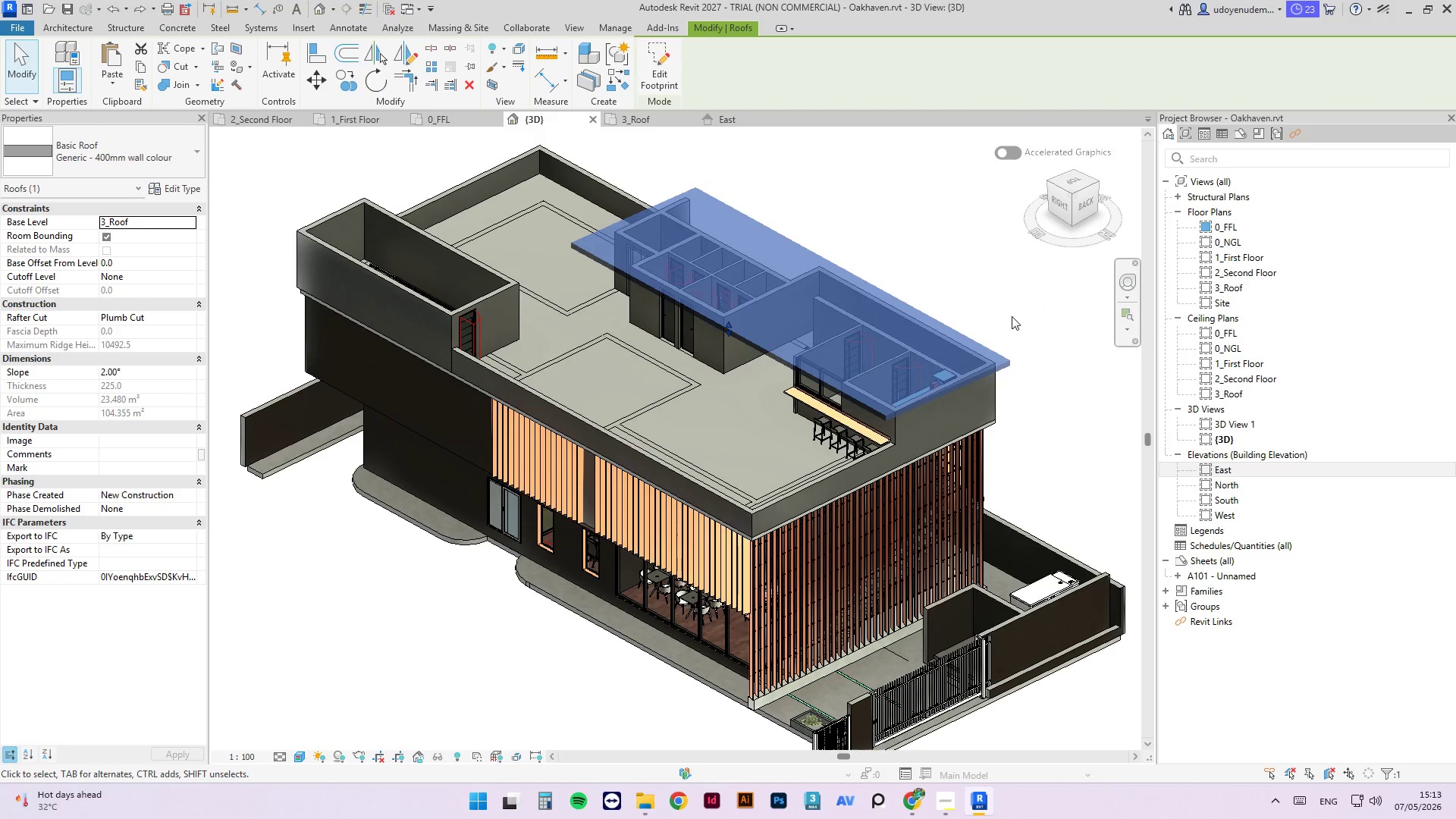 
left_click([1012, 316])
 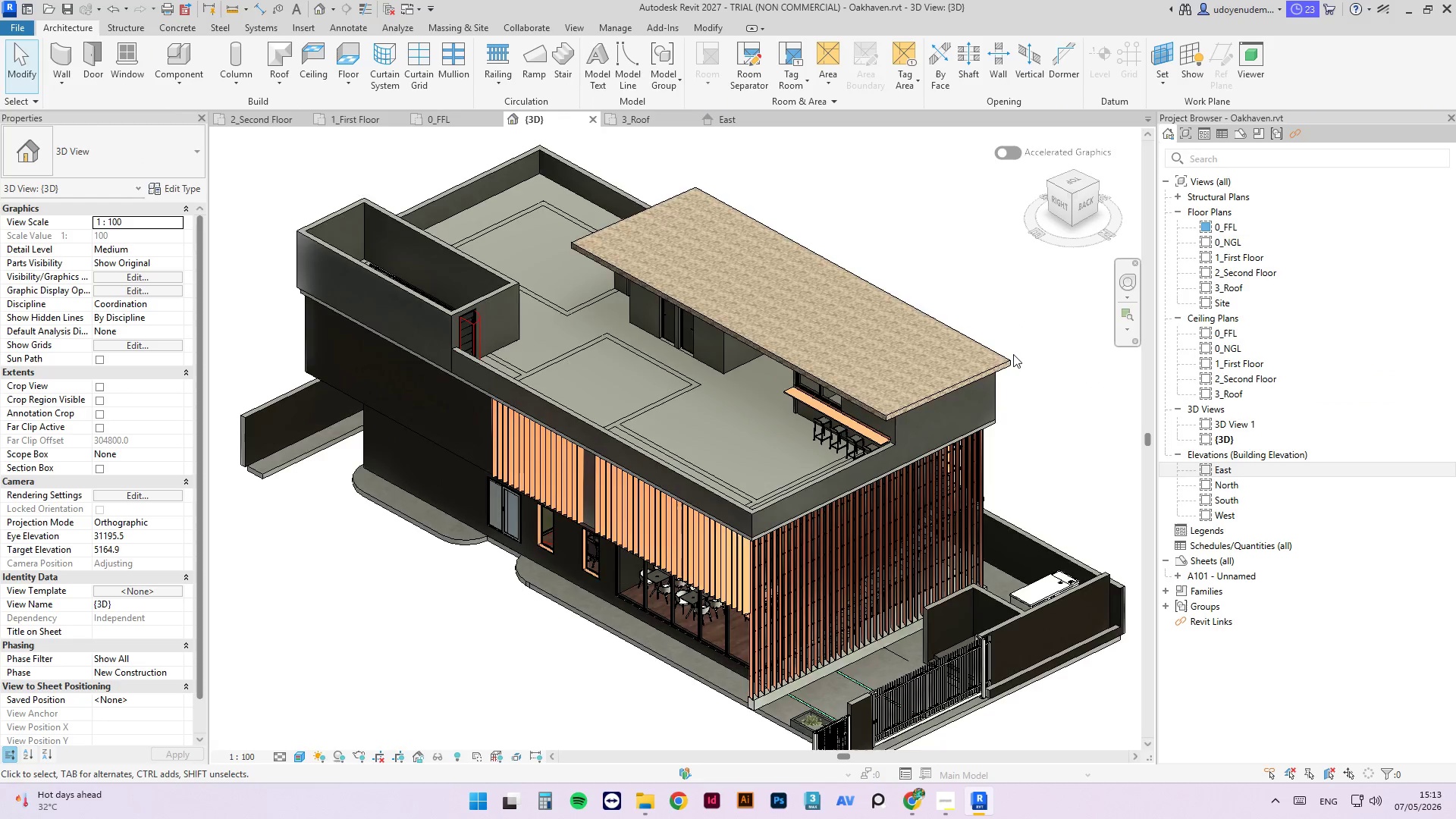 
key(Shift+ShiftLeft)
 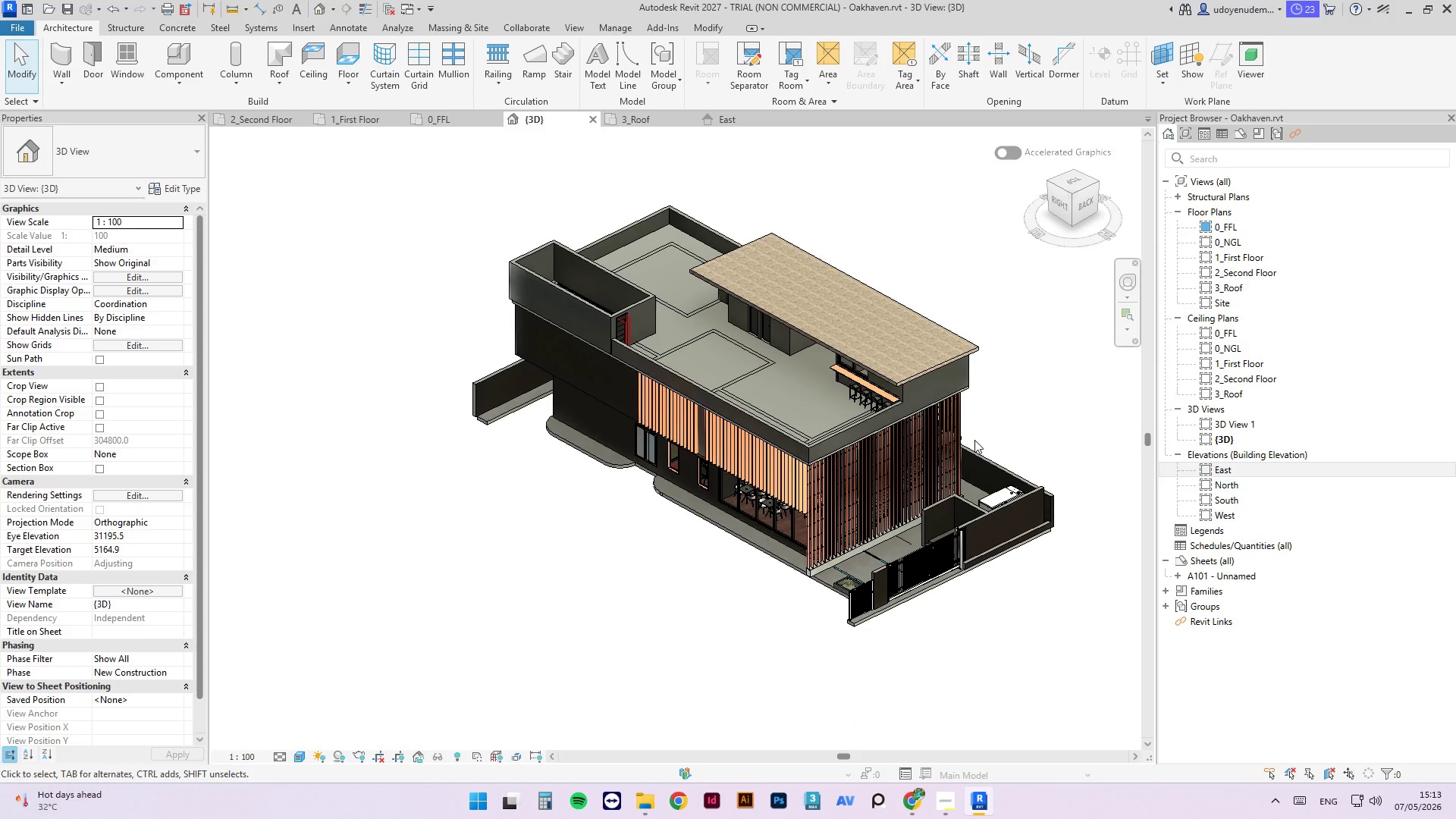 
scroll: coordinate [937, 416], scroll_direction: down, amount: 3.0
 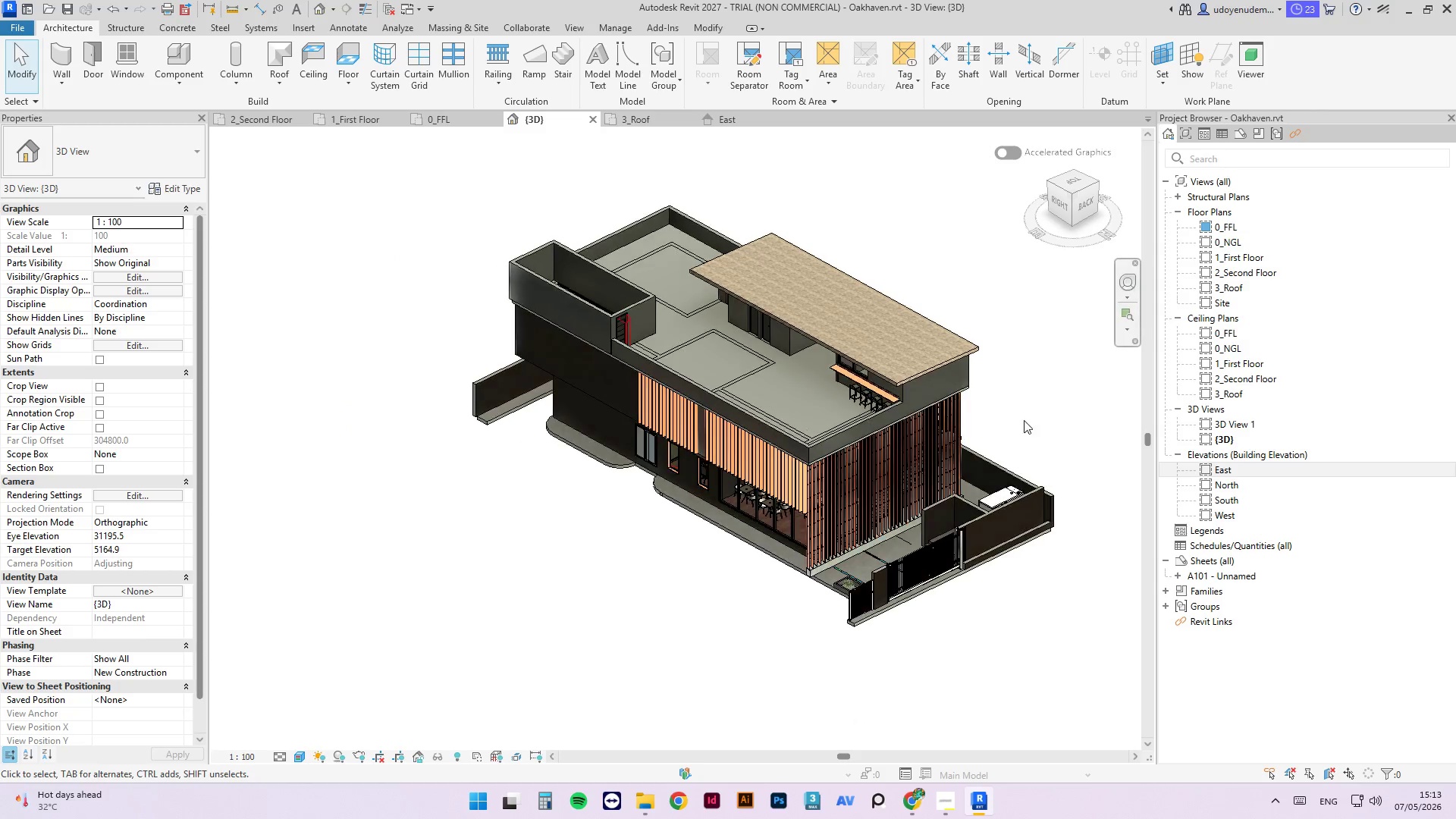 
hold_key(key=ShiftLeft, duration=3.77)
 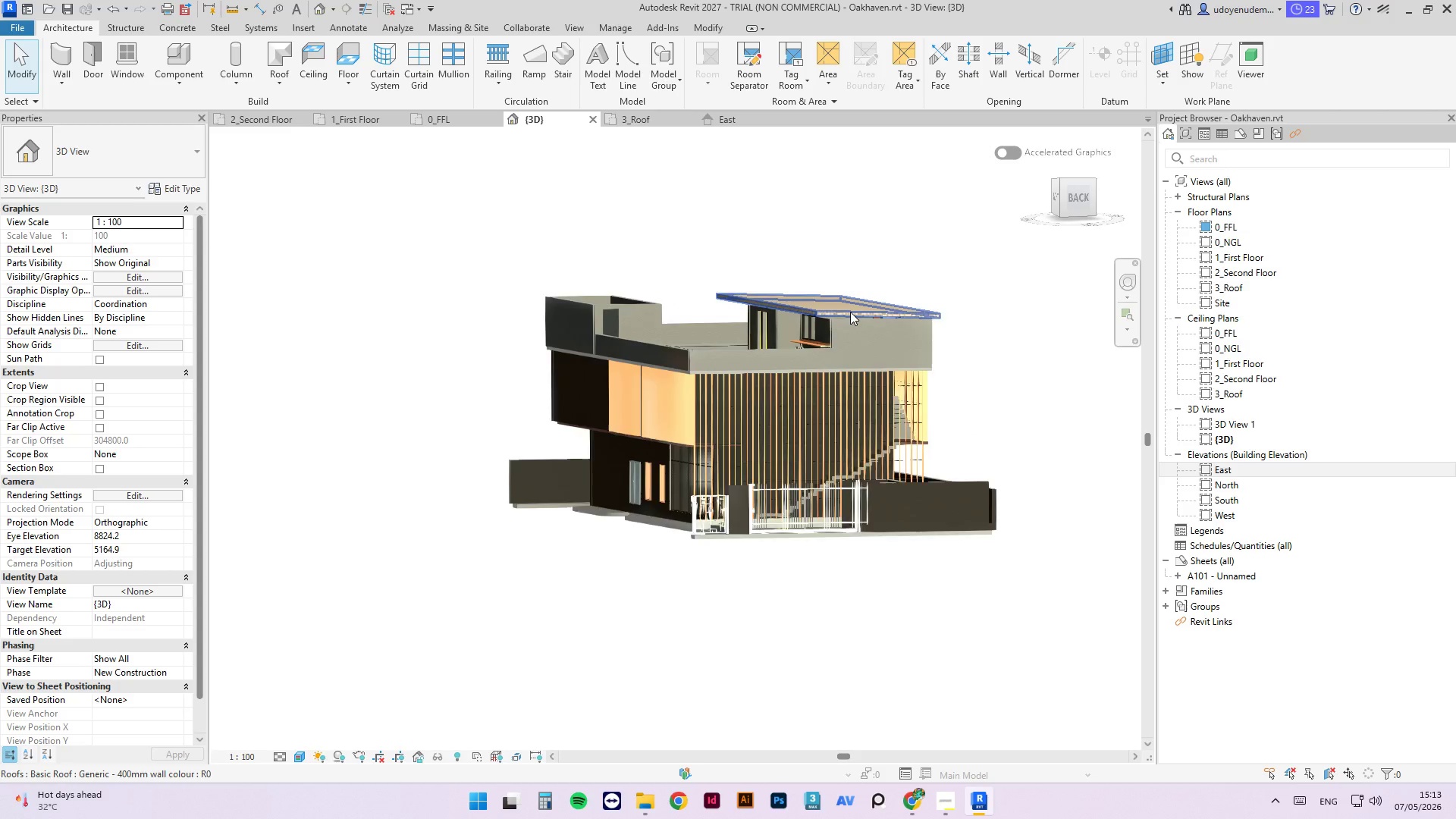 
scroll: coordinate [850, 312], scroll_direction: up, amount: 2.0
 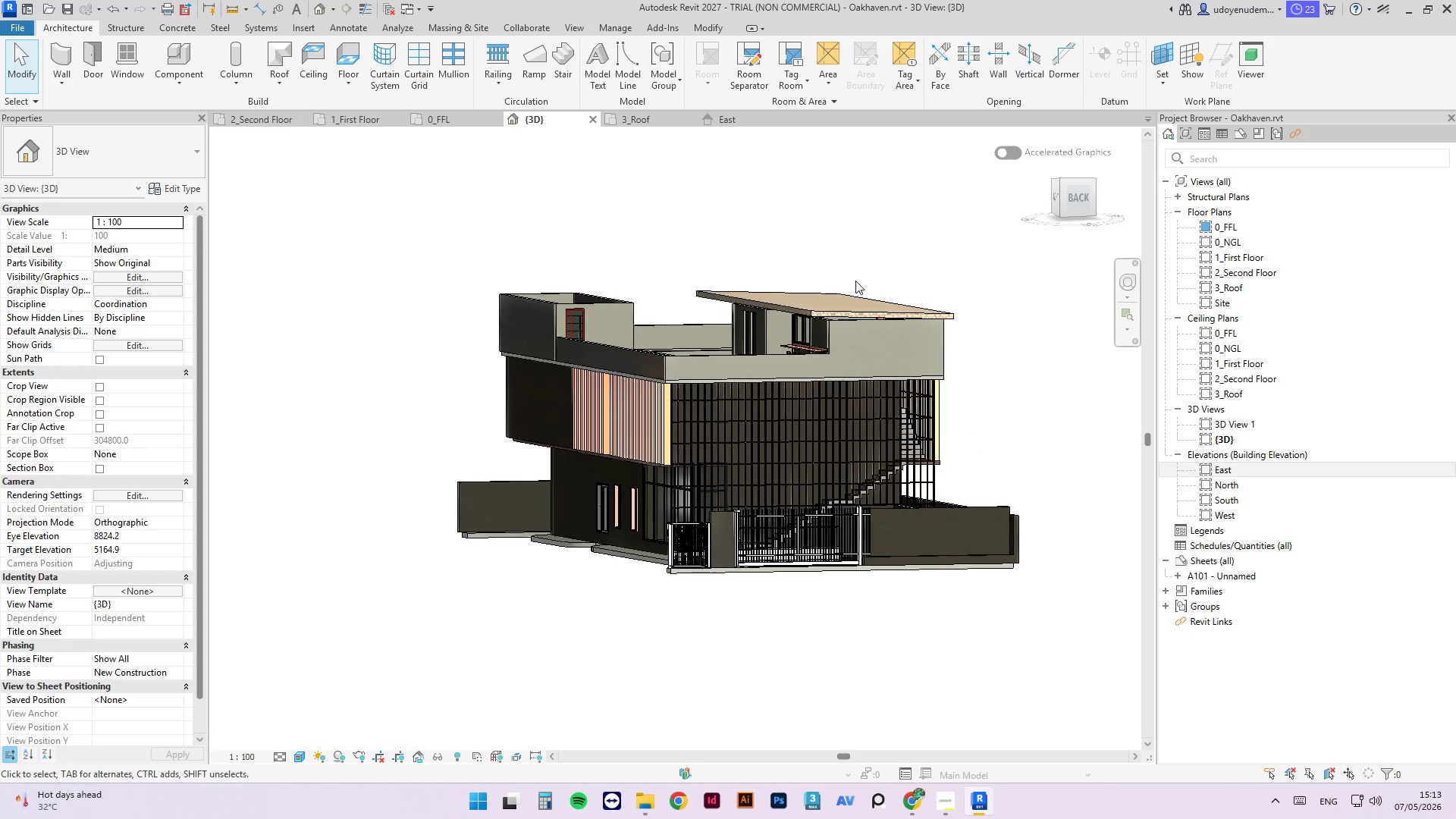 
wait(6.18)
 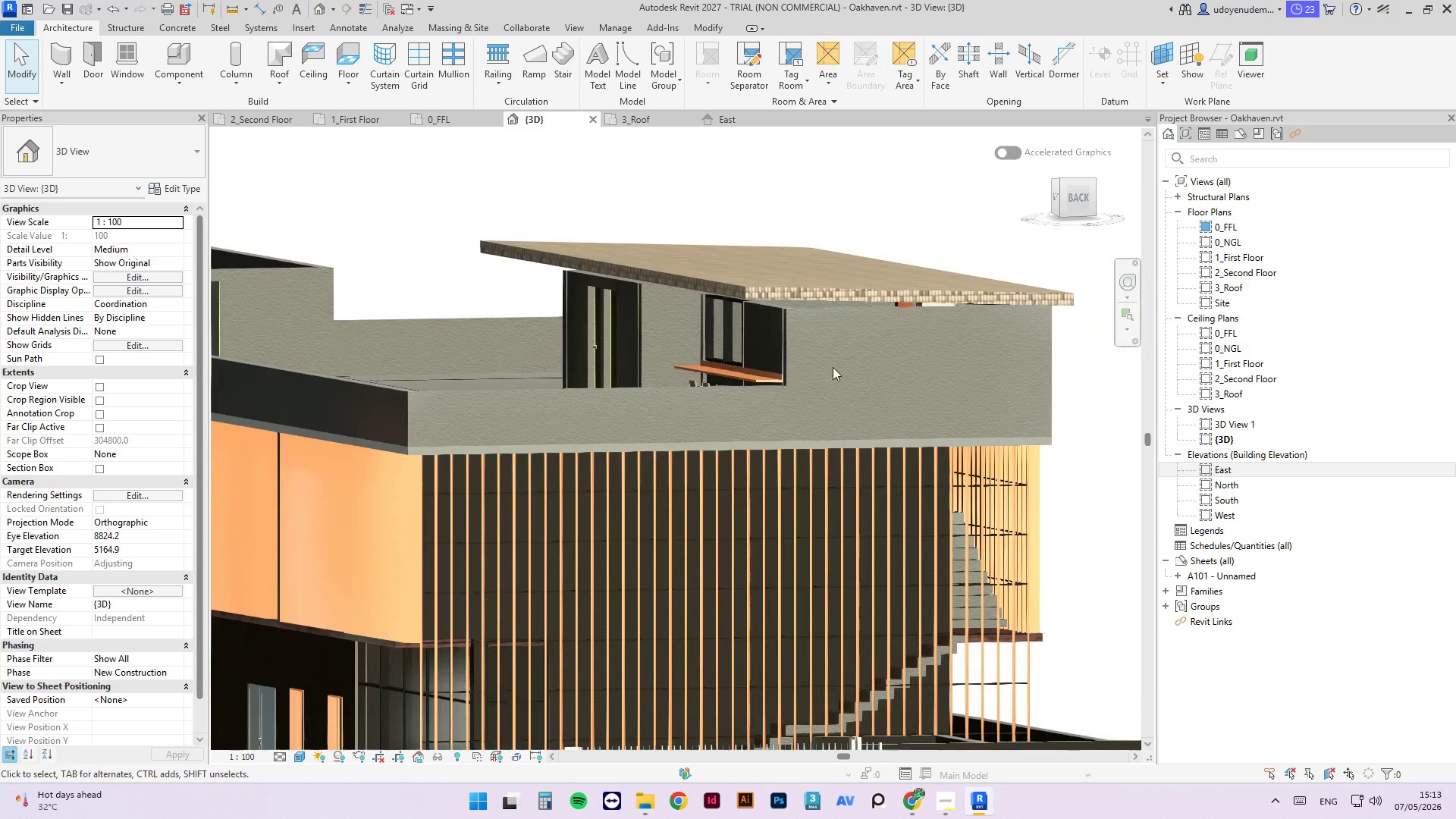 
hold_key(key=ShiftLeft, duration=3.11)
 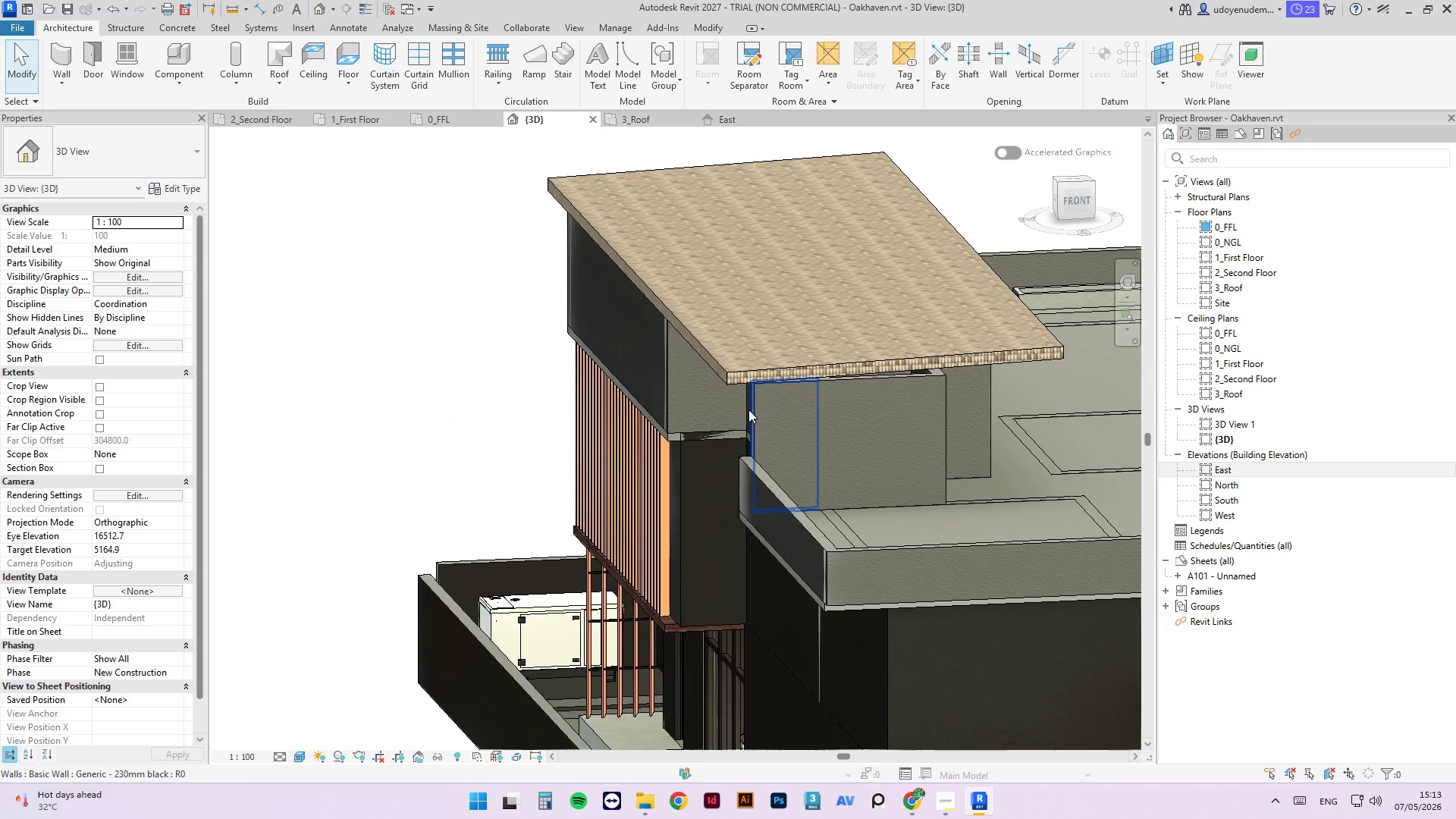 
scroll: coordinate [778, 344], scroll_direction: up, amount: 6.0
 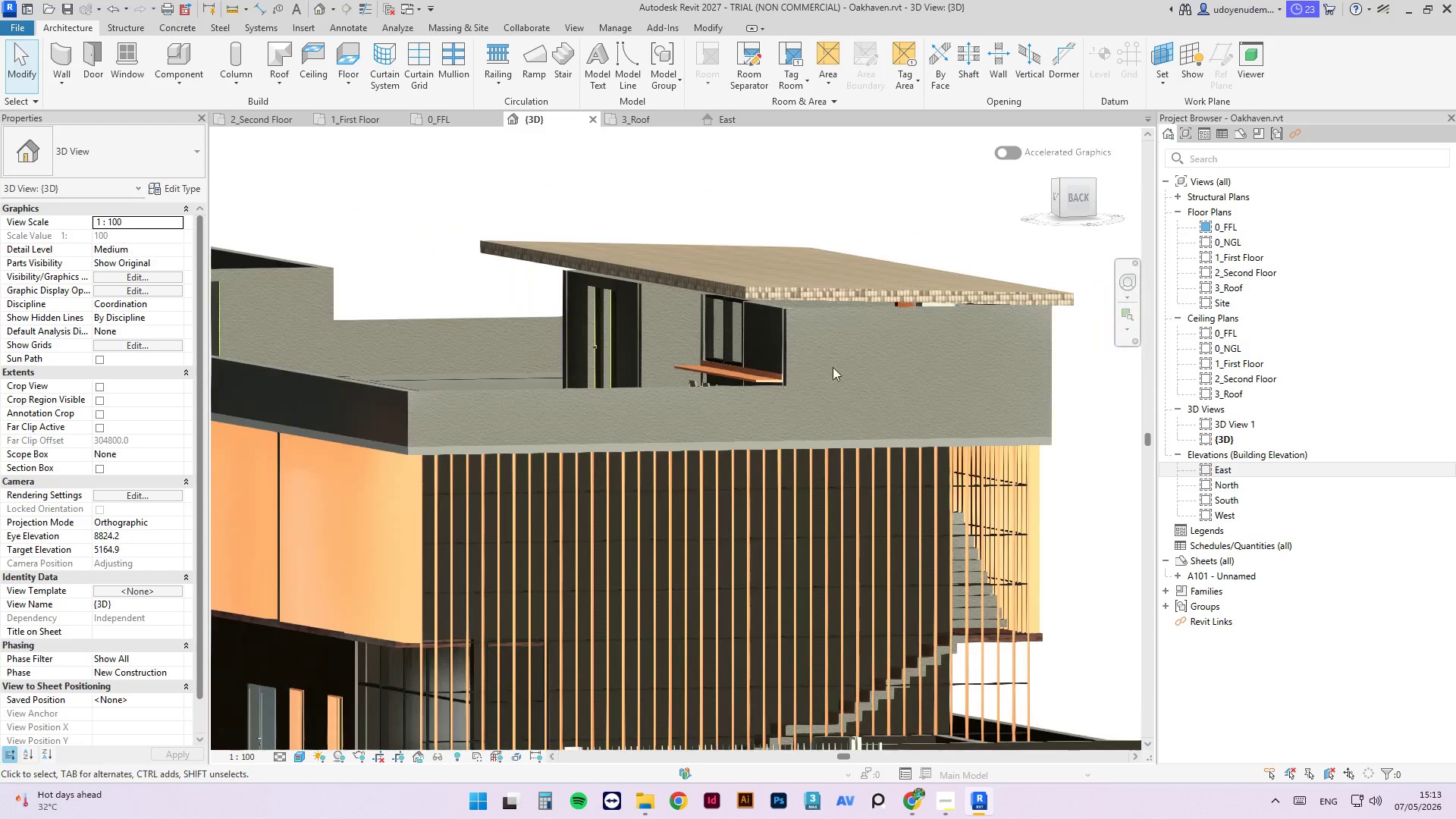 
hold_key(key=ShiftLeft, duration=2.77)
 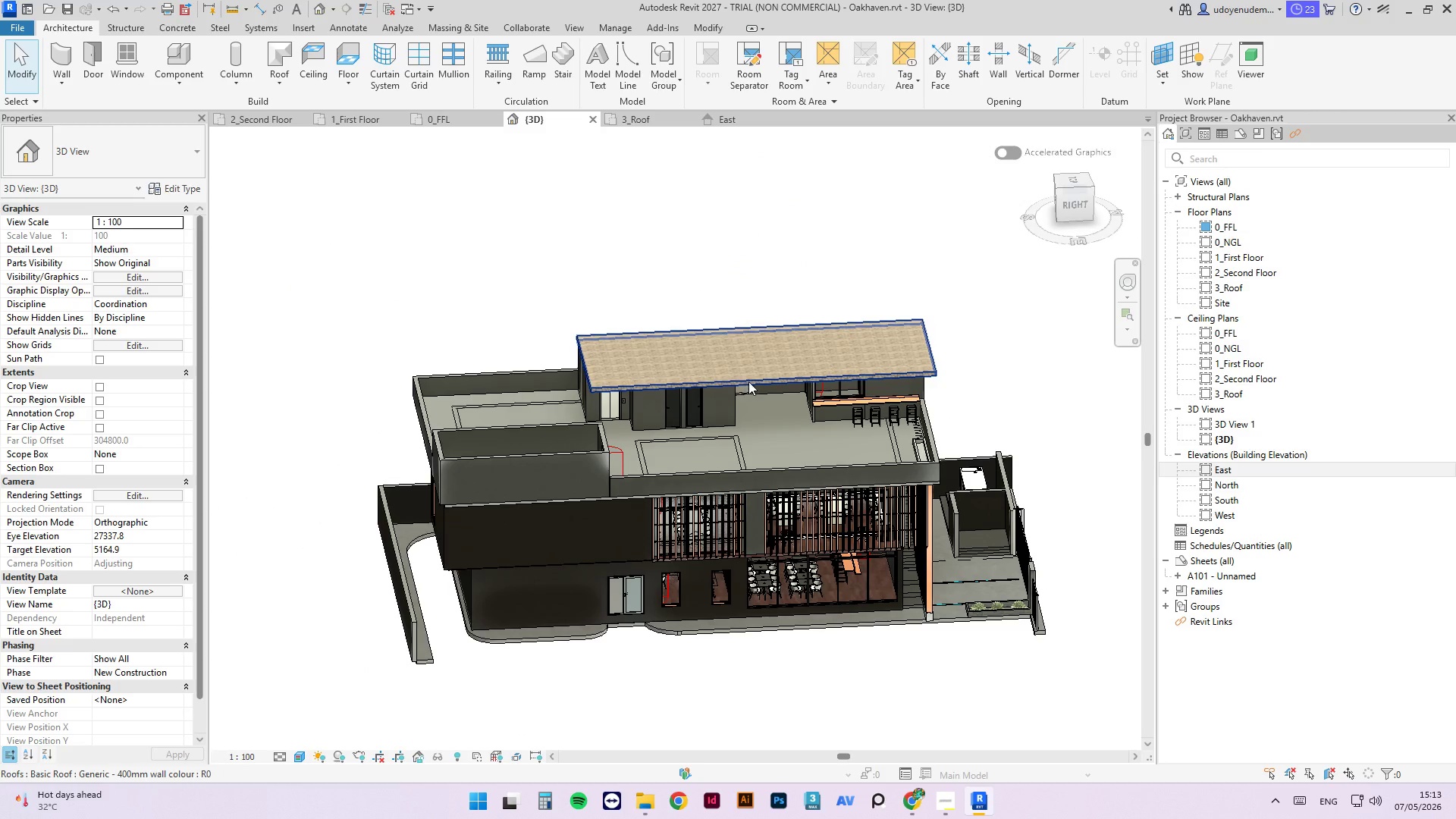 
scroll: coordinate [705, 410], scroll_direction: down, amount: 7.0
 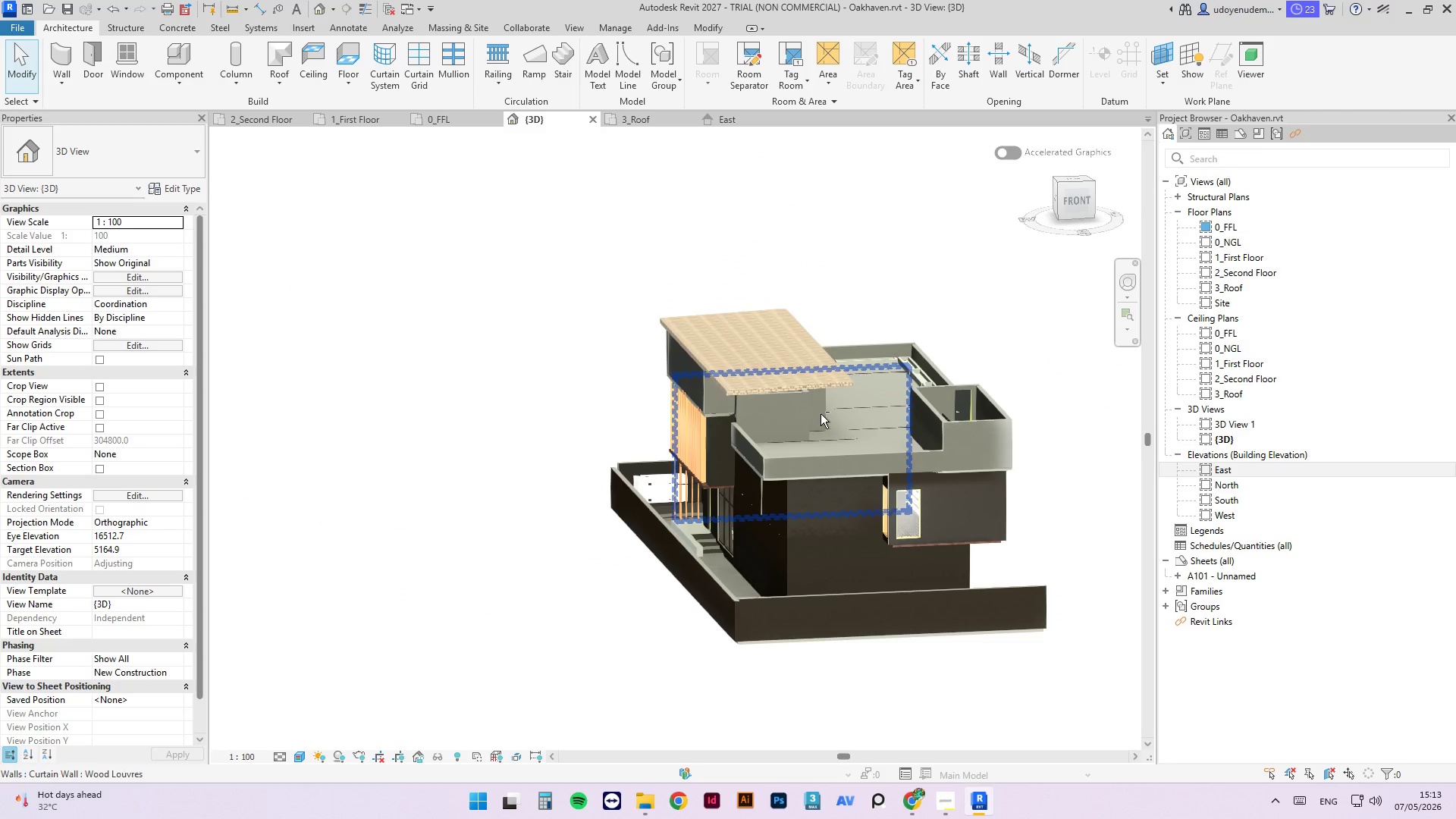 
left_click([750, 381])
 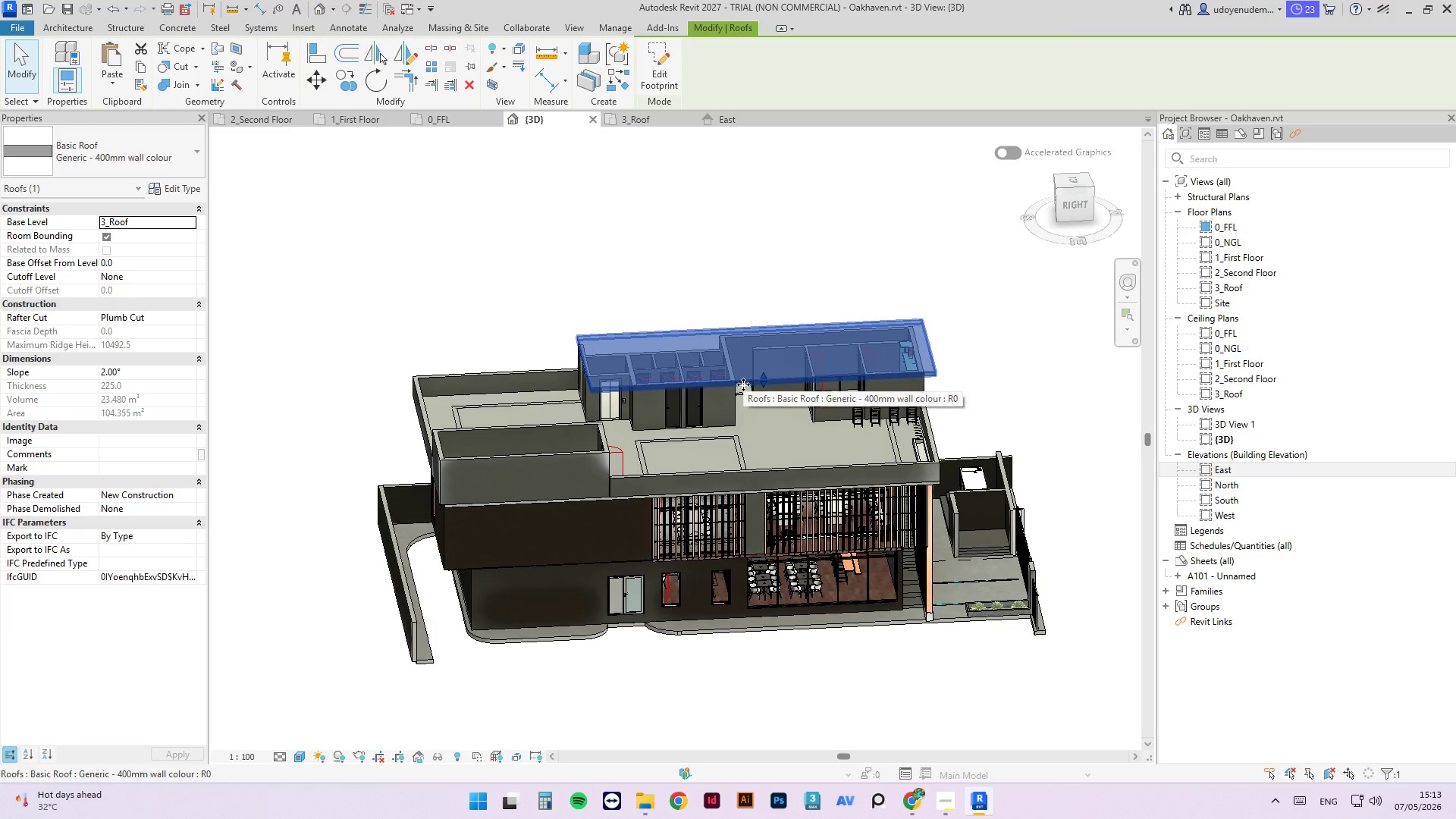 
key(Delete)
 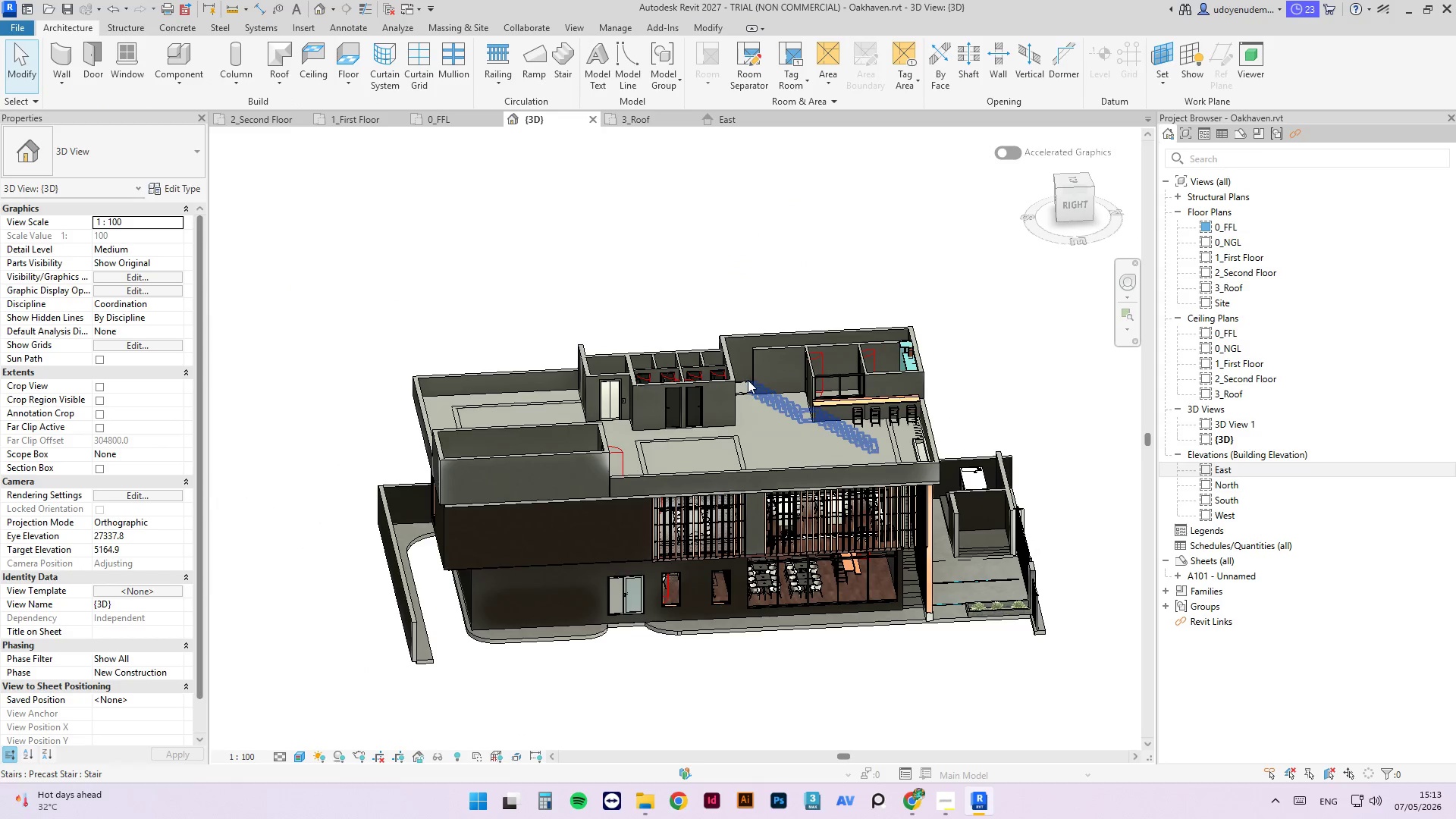 
hold_key(key=ShiftLeft, duration=2.83)
 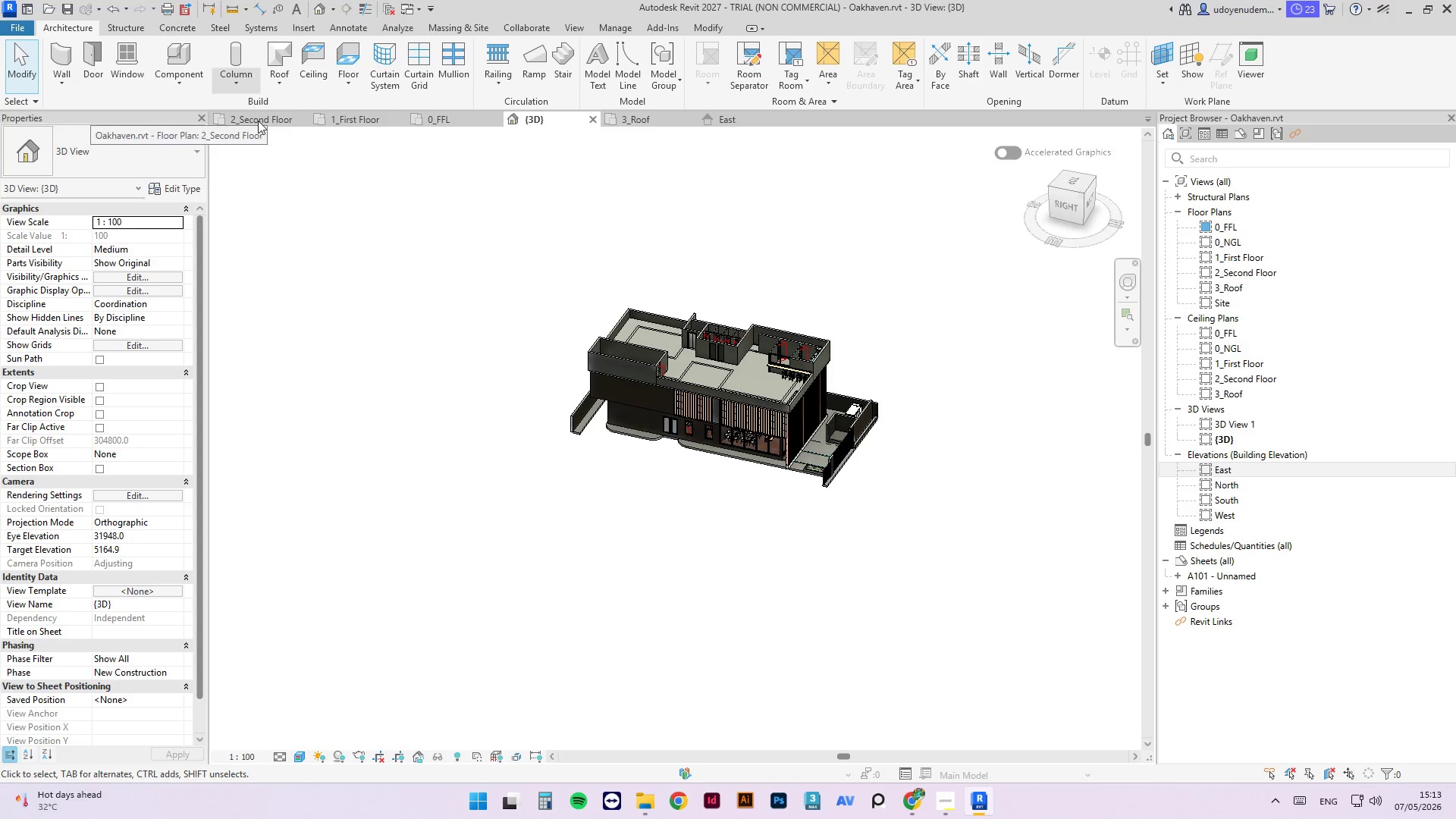 
scroll: coordinate [777, 260], scroll_direction: down, amount: 6.0
 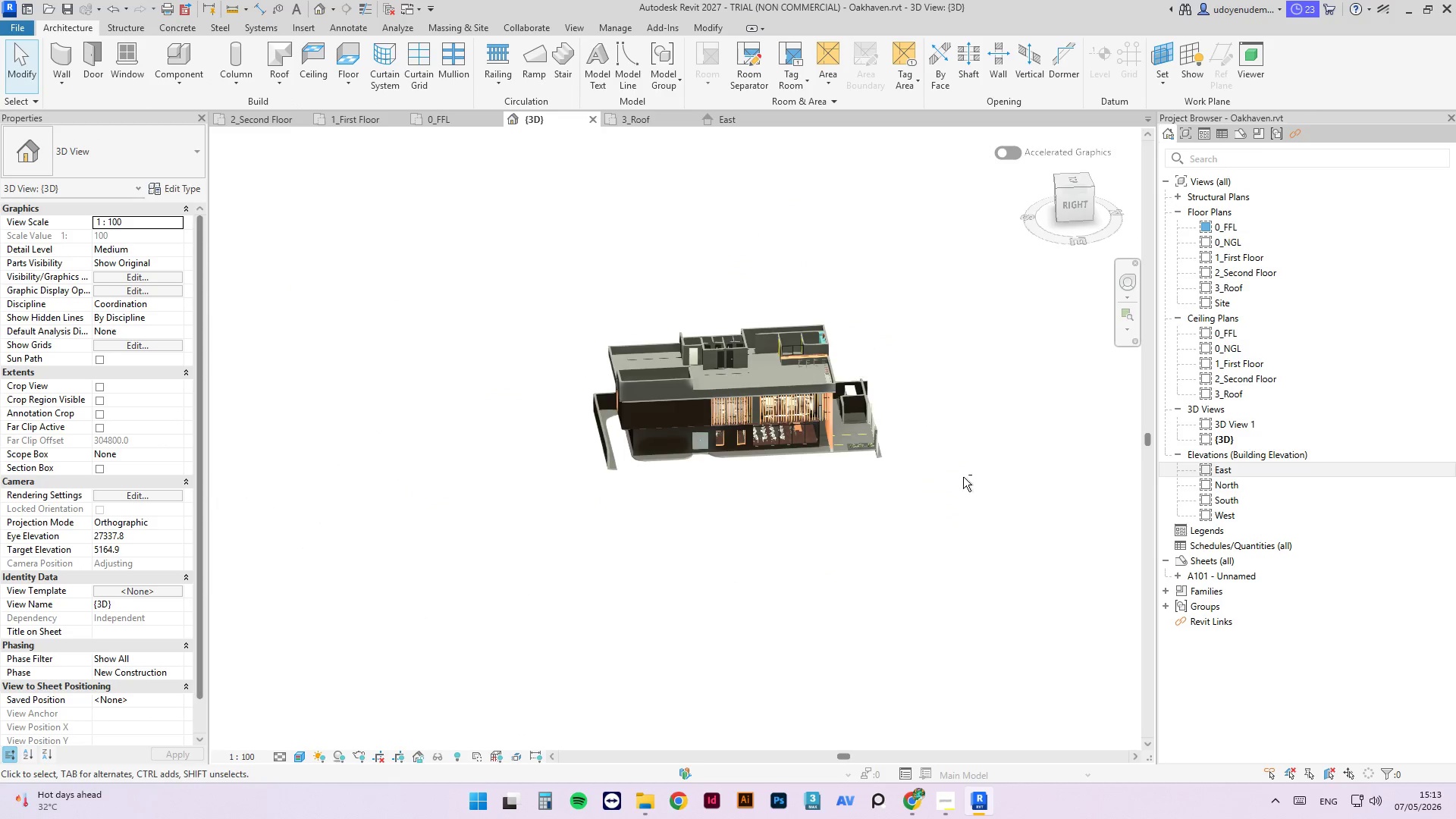 
left_click([259, 126])
 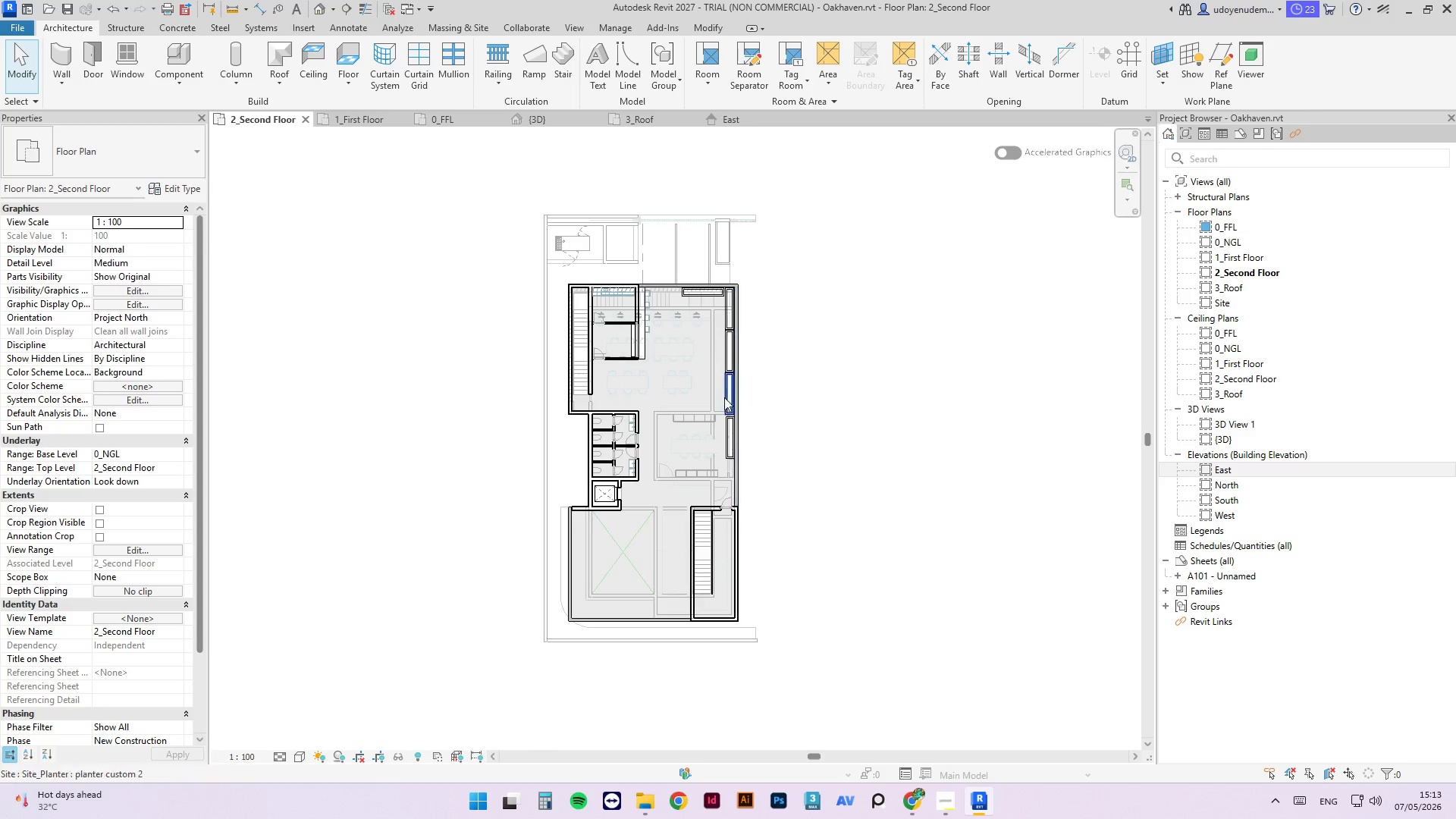 
left_click([677, 278])
 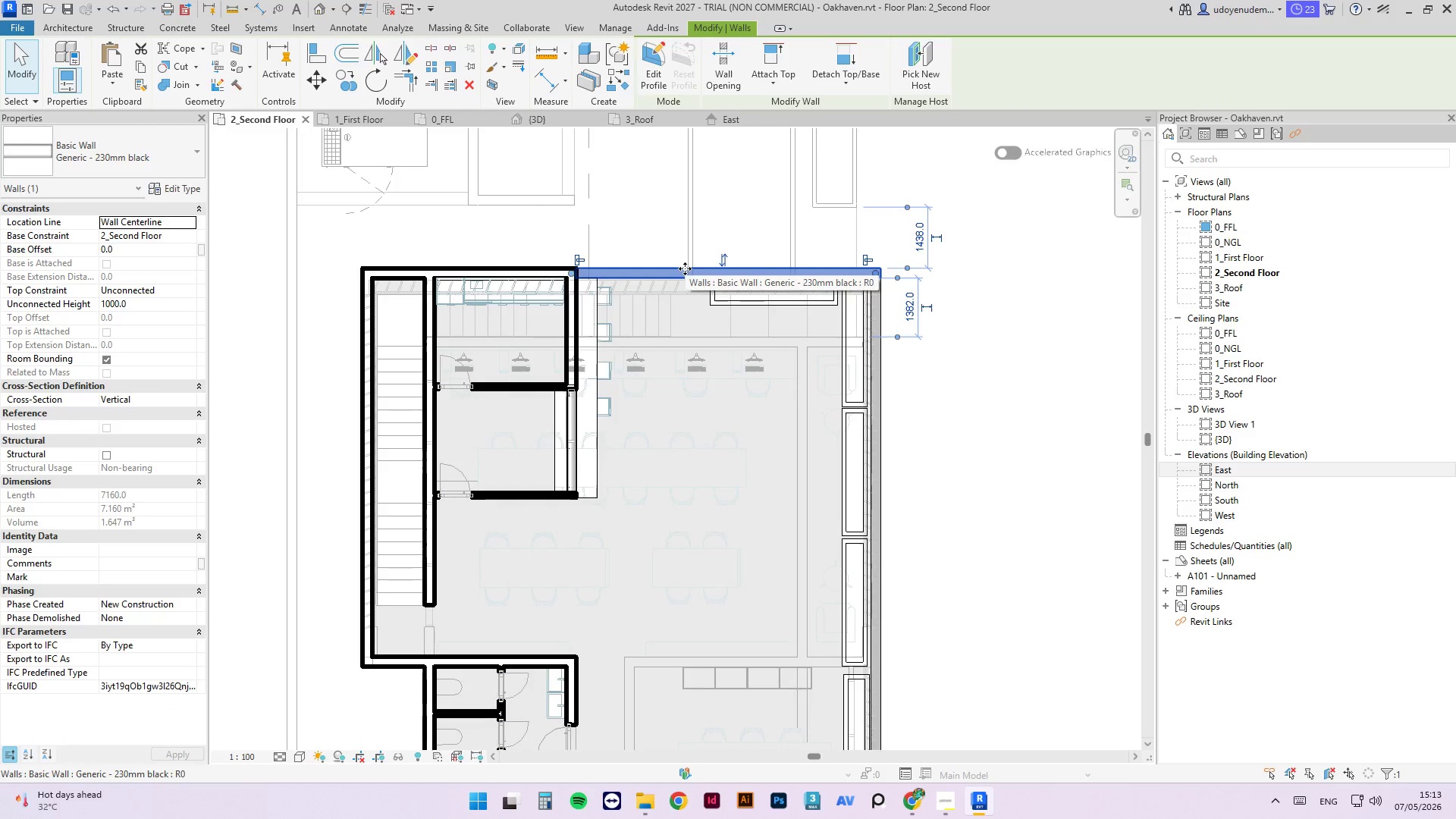 
scroll: coordinate [686, 271], scroll_direction: up, amount: 8.0
 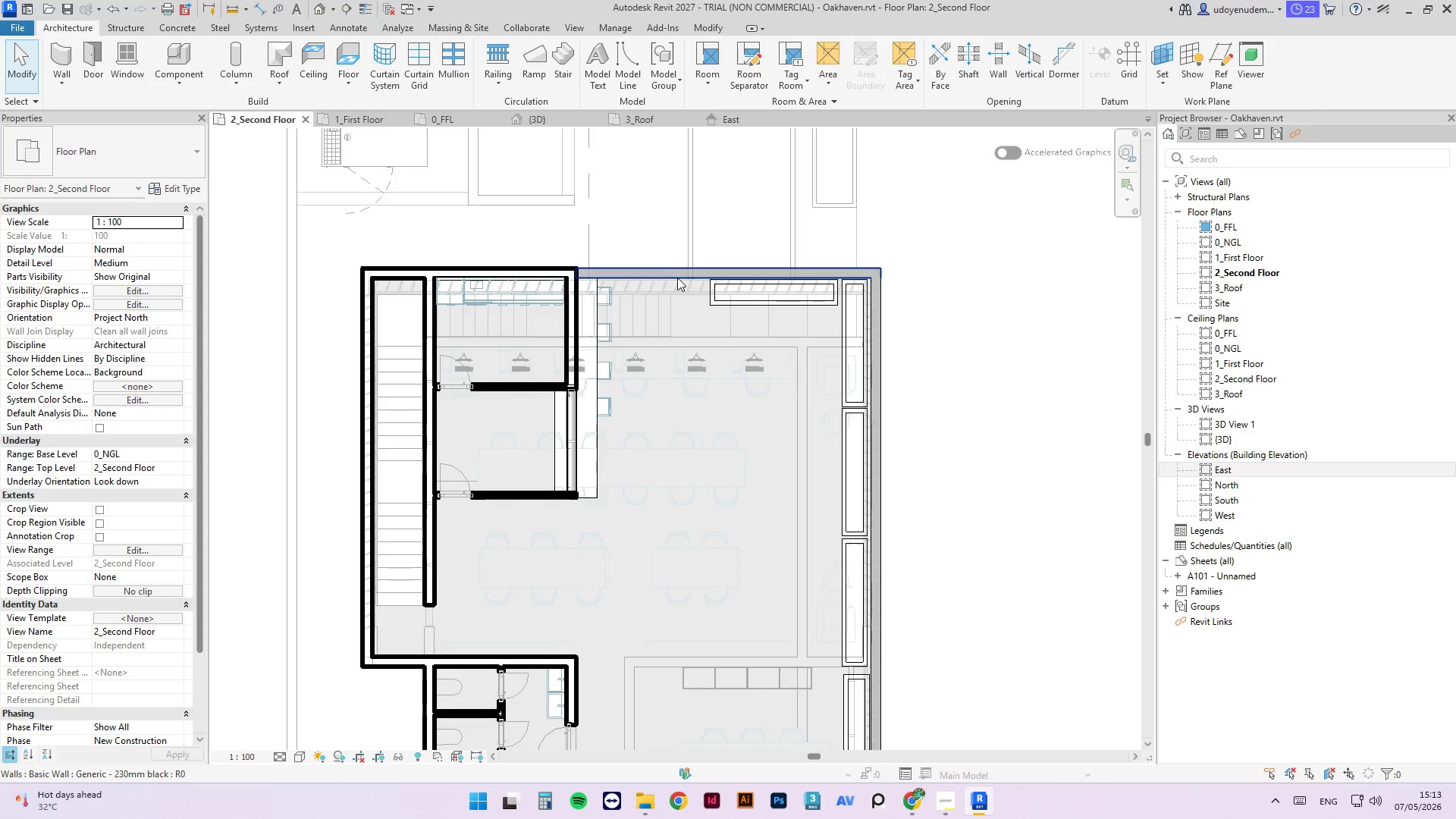 
key(ArrowDown)
 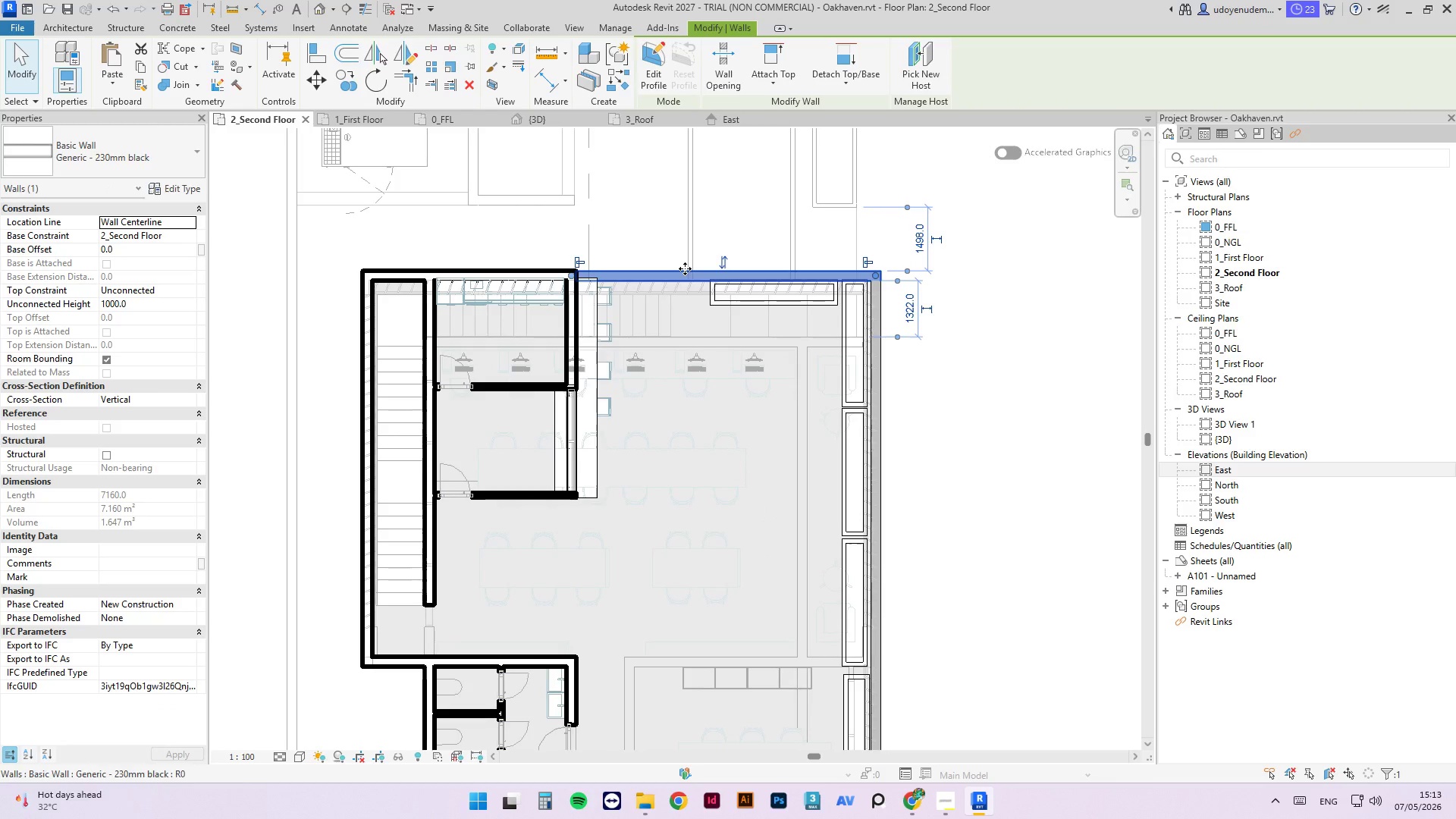 
key(ArrowDown)
 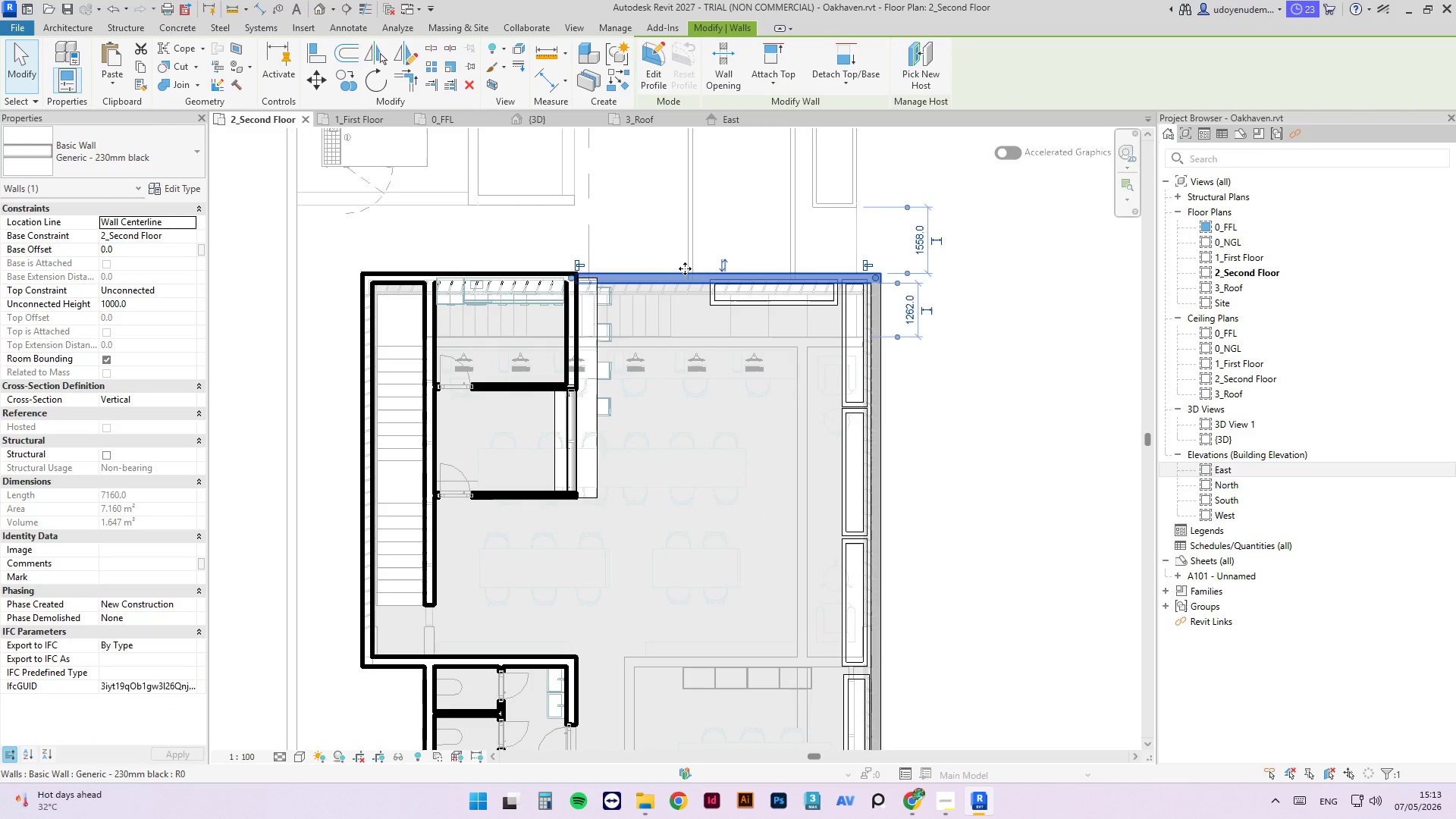 
key(Control+Z)
 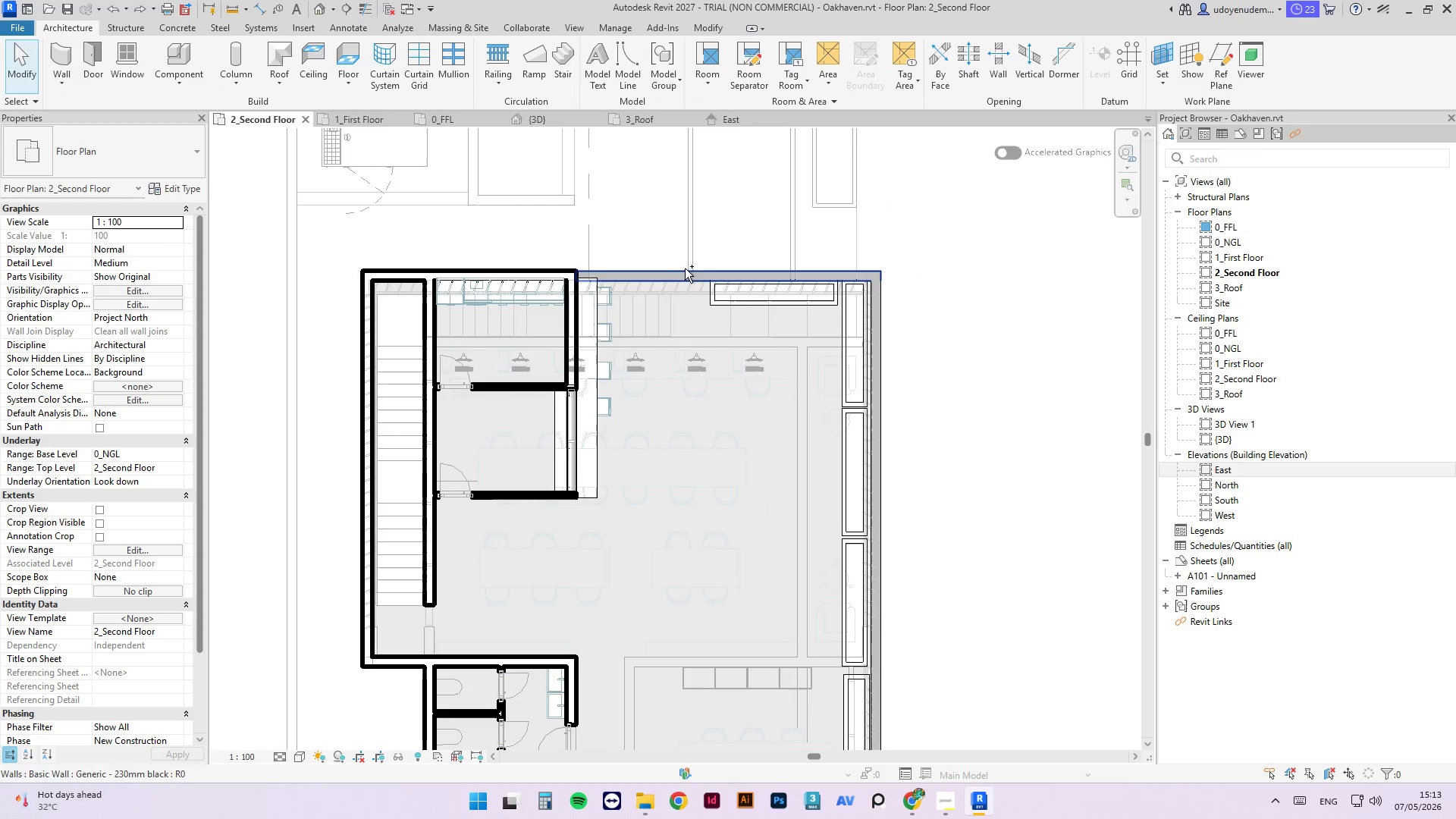 
key(Control+Z)
 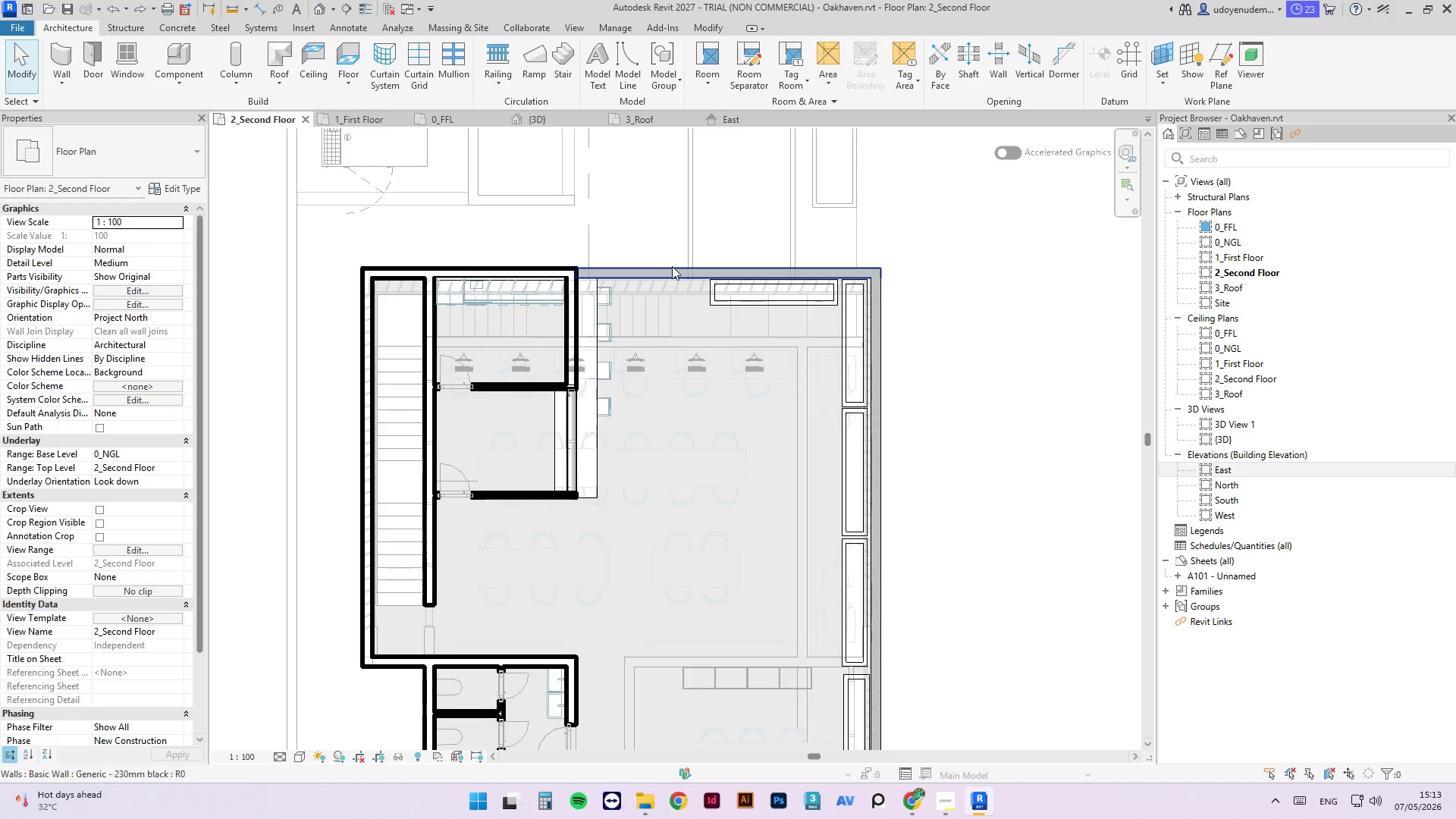 
double_click([671, 270])
 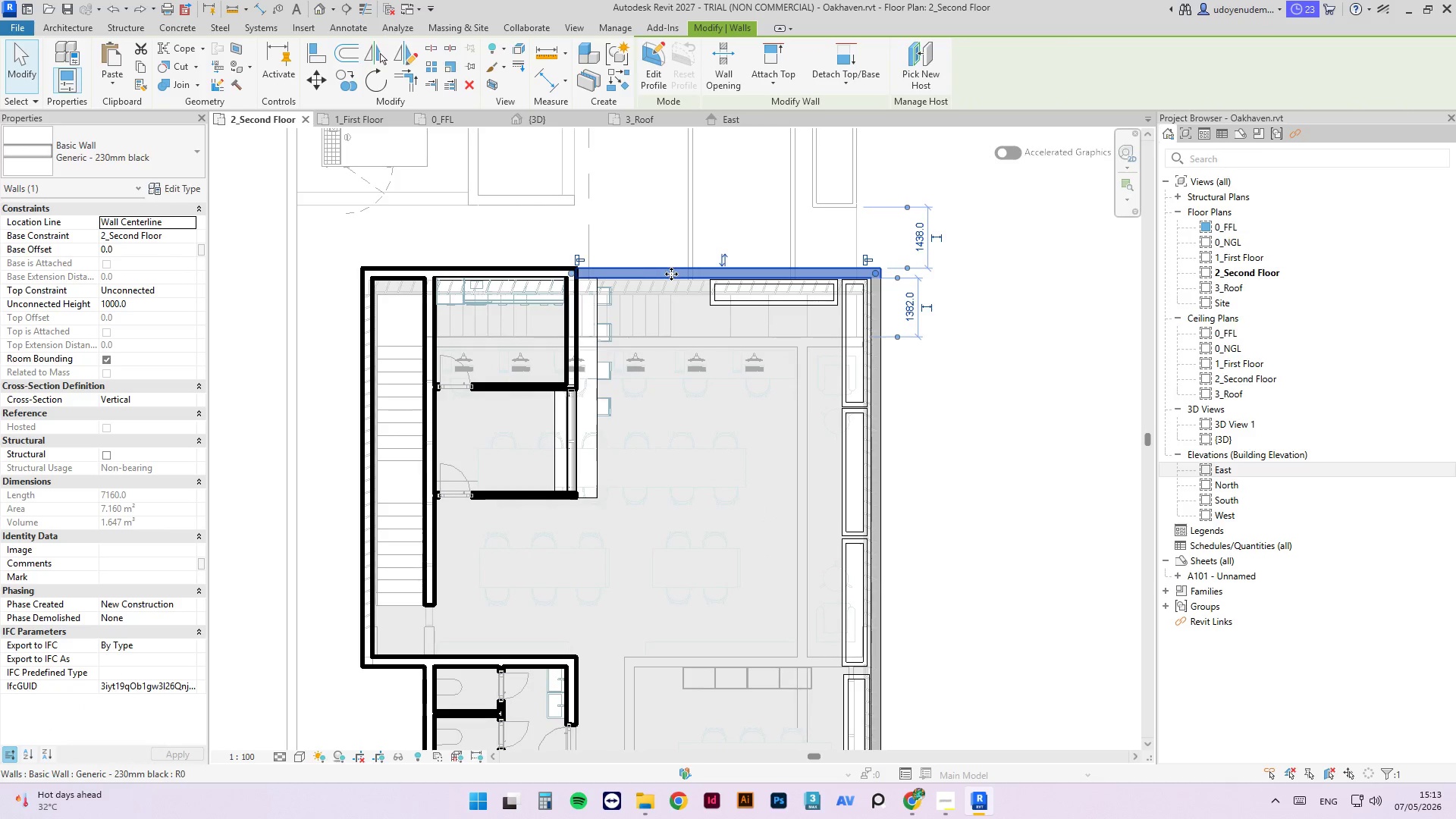 
left_click_drag(start_coordinate=[671, 274], to_coordinate=[670, 298])
 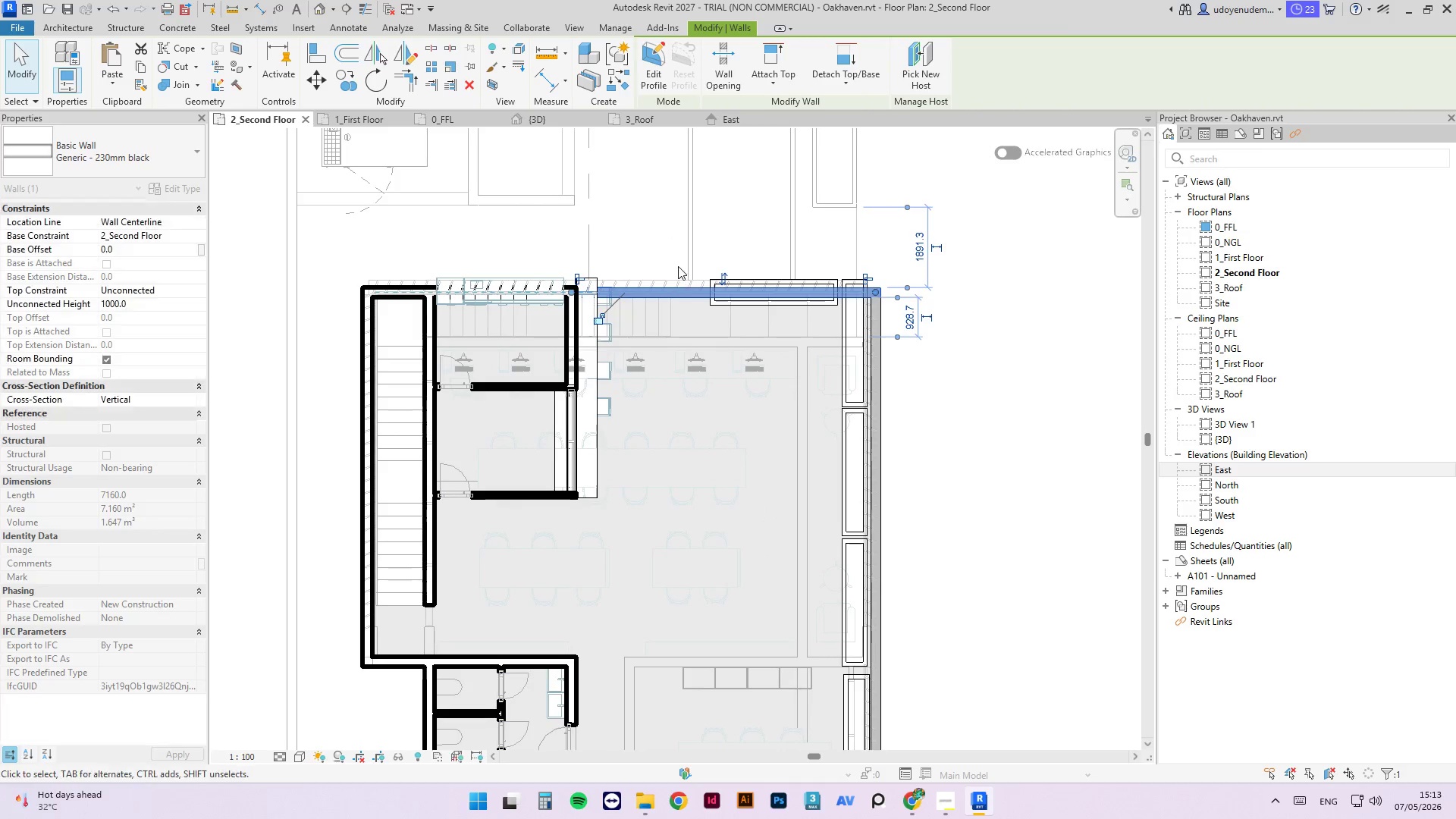 
key(Control+ControlLeft)
 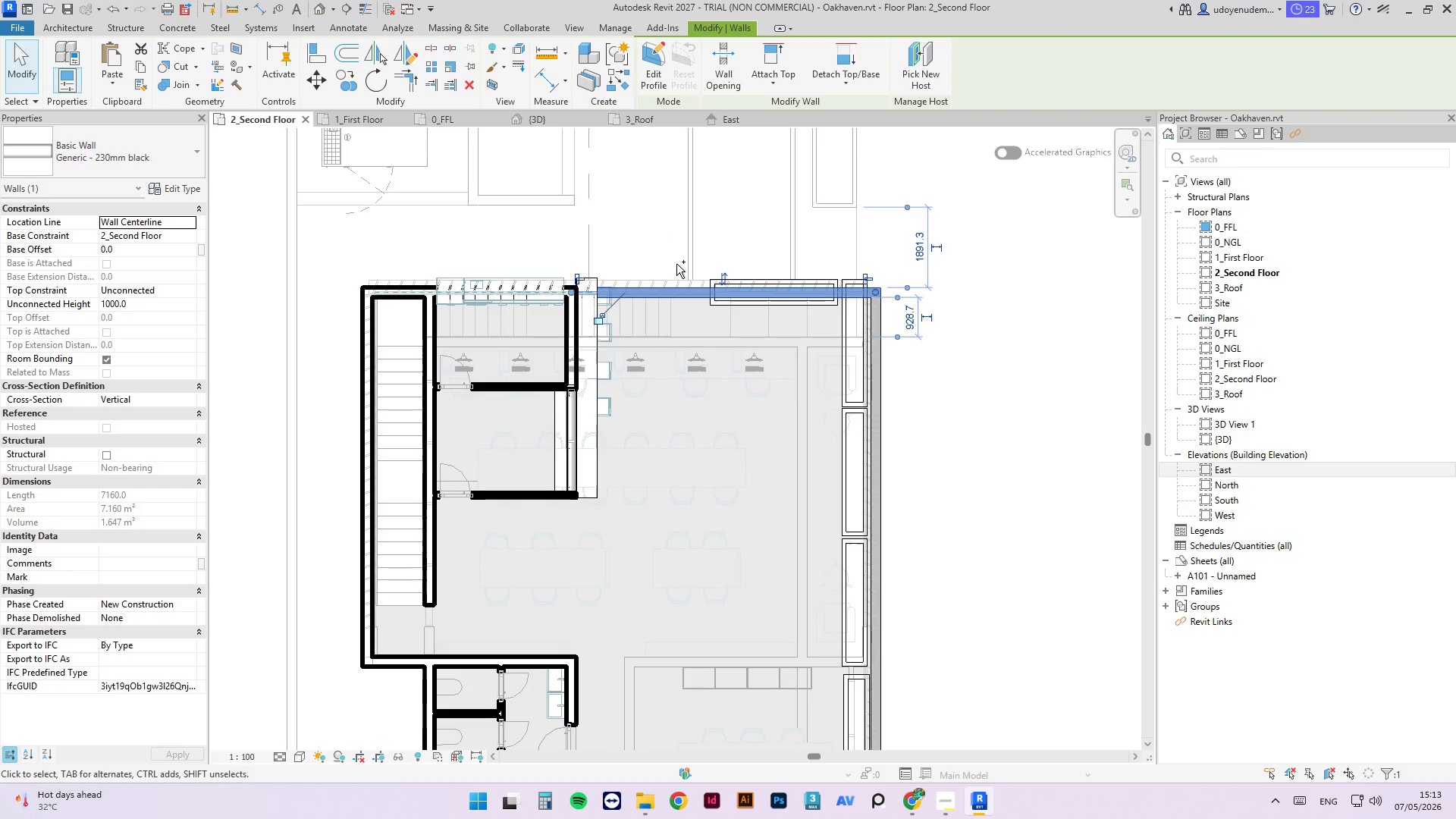 
key(Control+Z)
 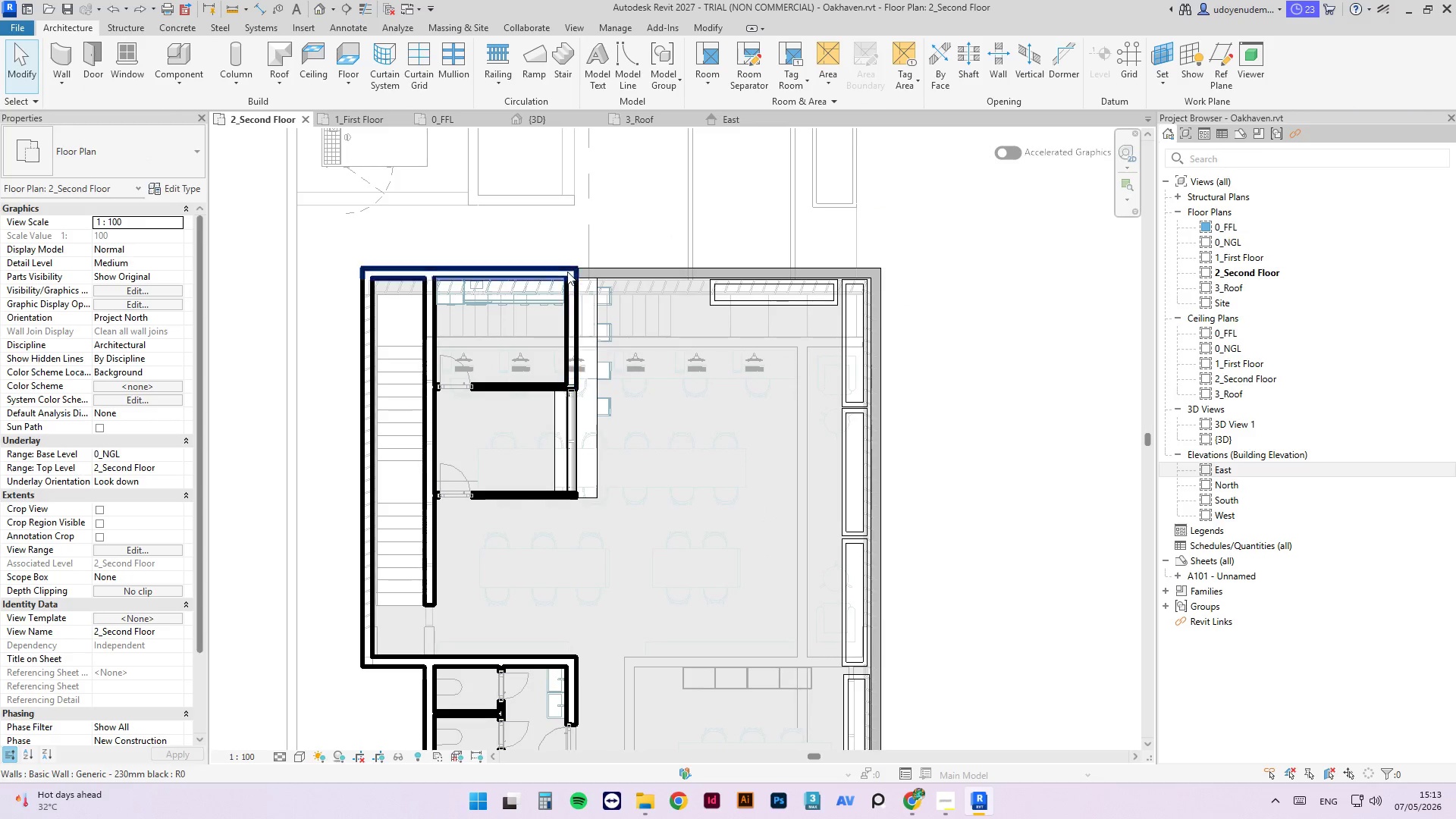 
left_click([608, 276])
 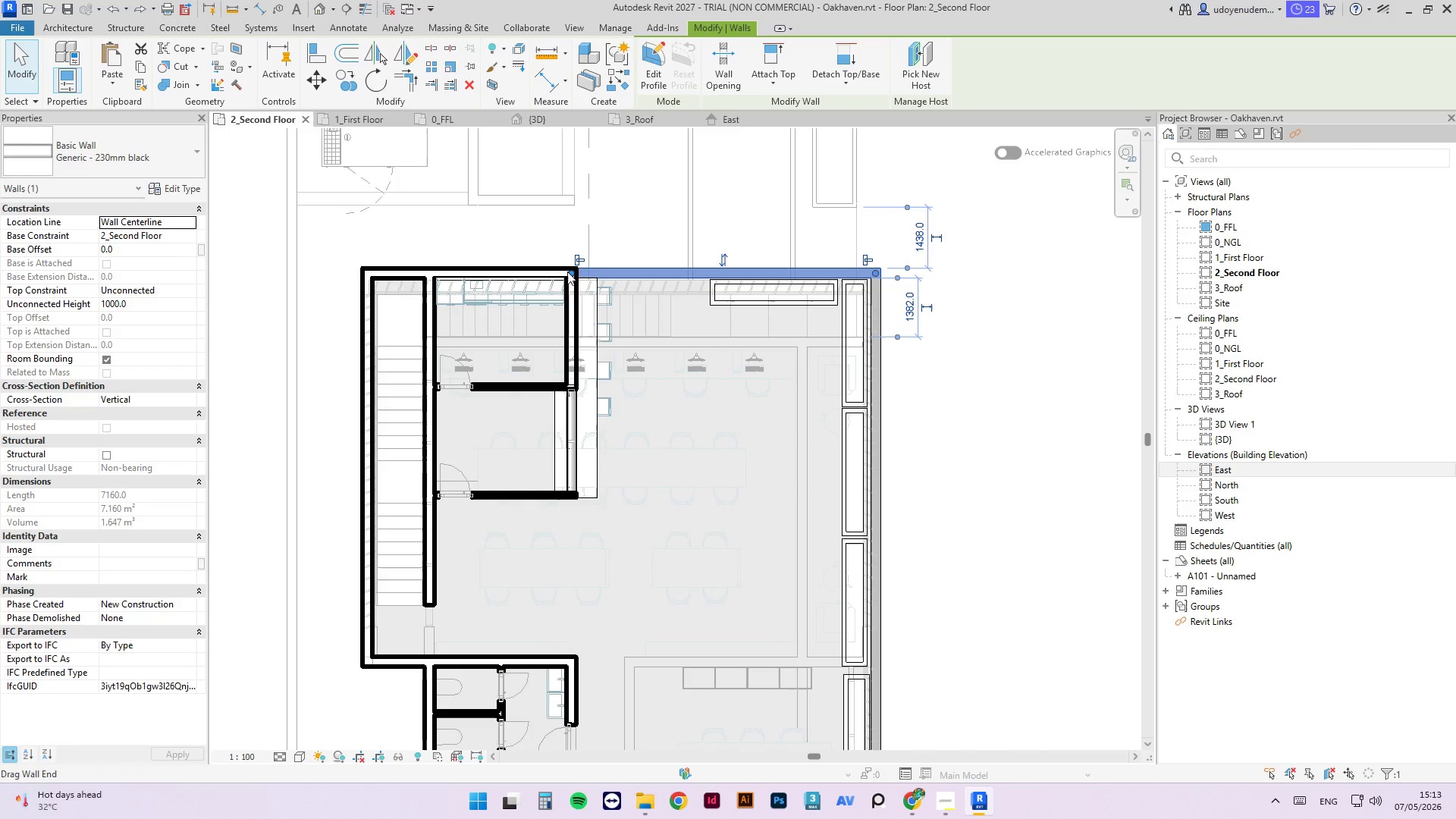 
left_click_drag(start_coordinate=[573, 272], to_coordinate=[622, 275])
 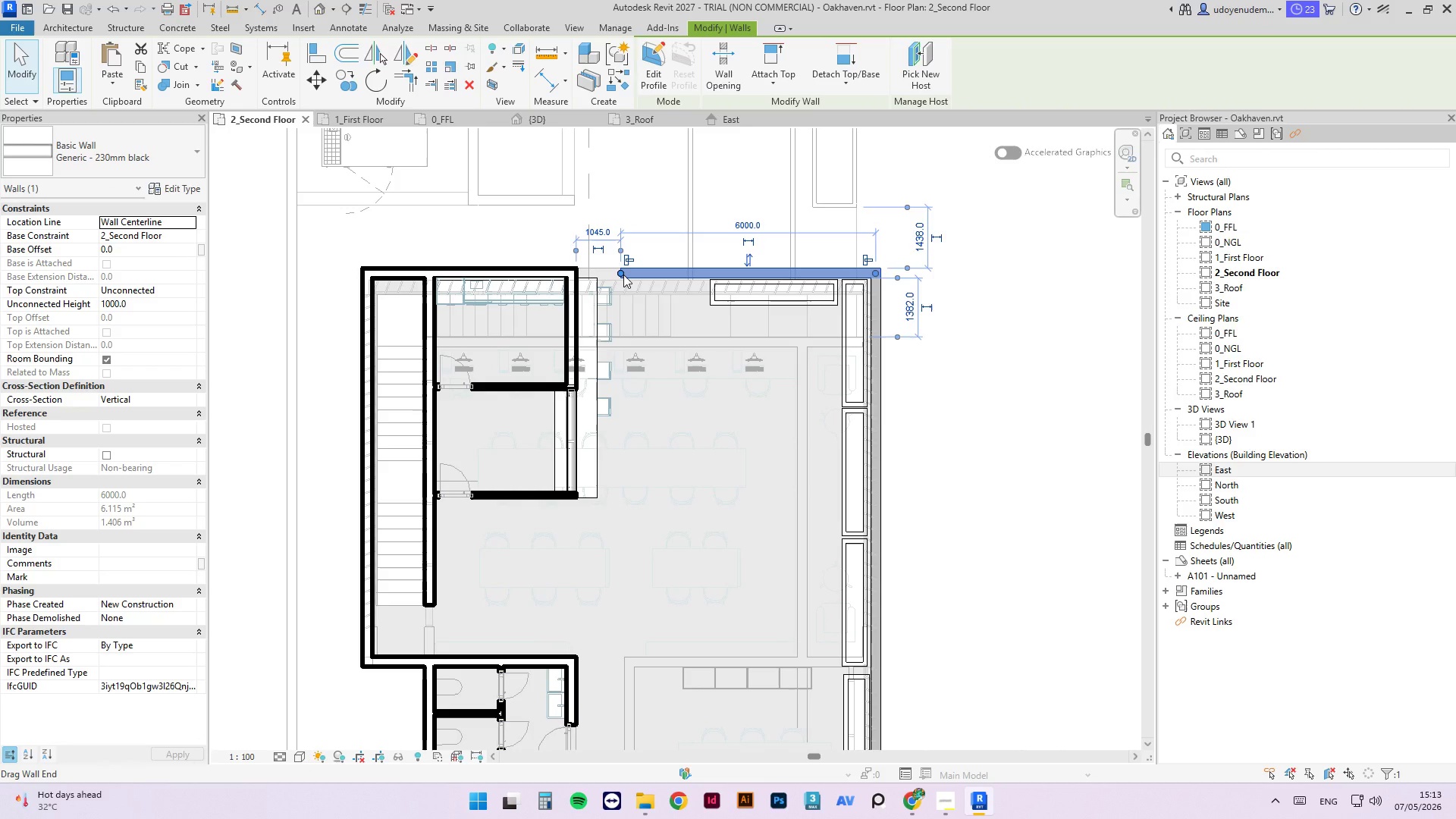 
key(ArrowDown)
 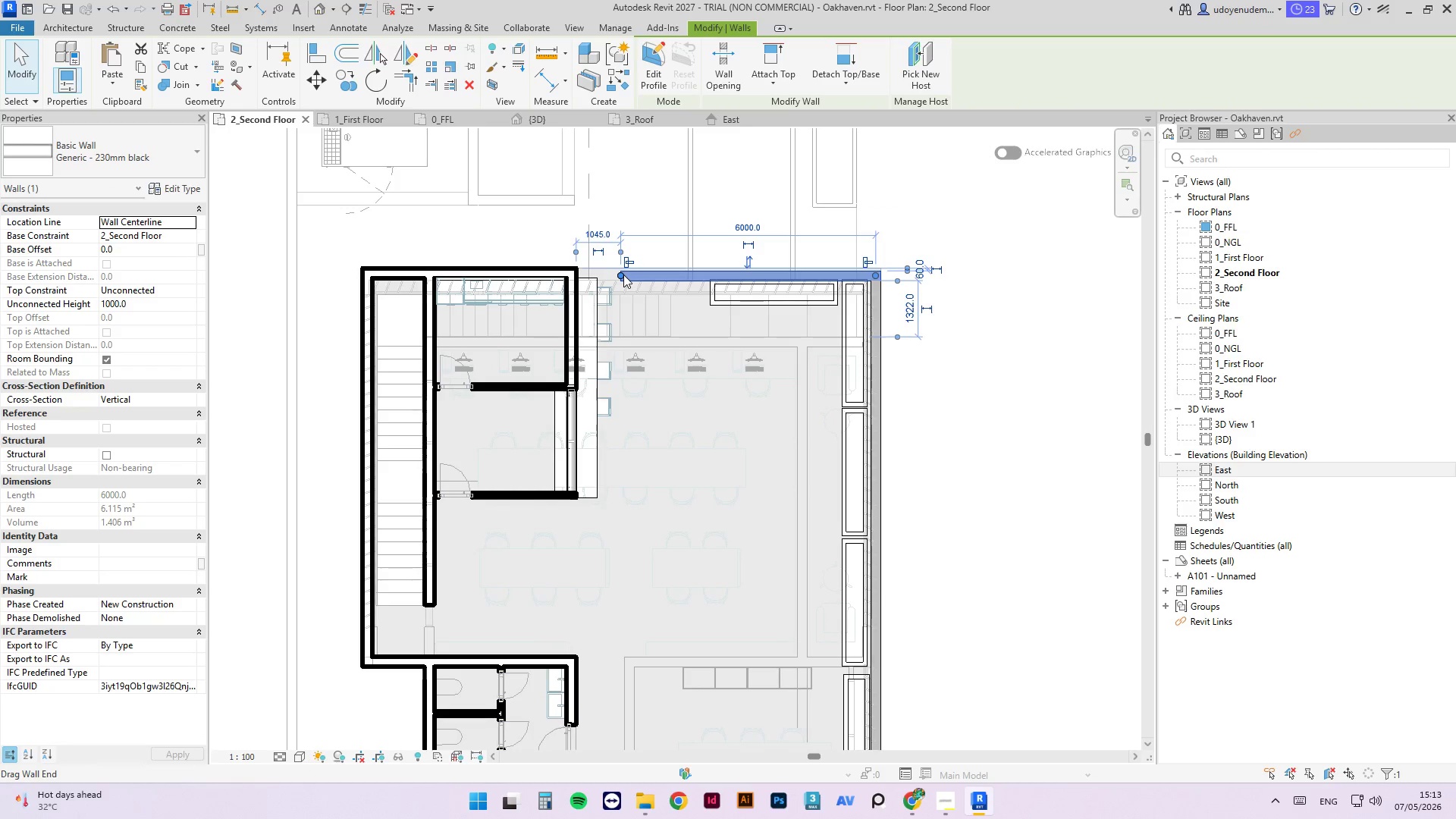 
key(ArrowDown)
 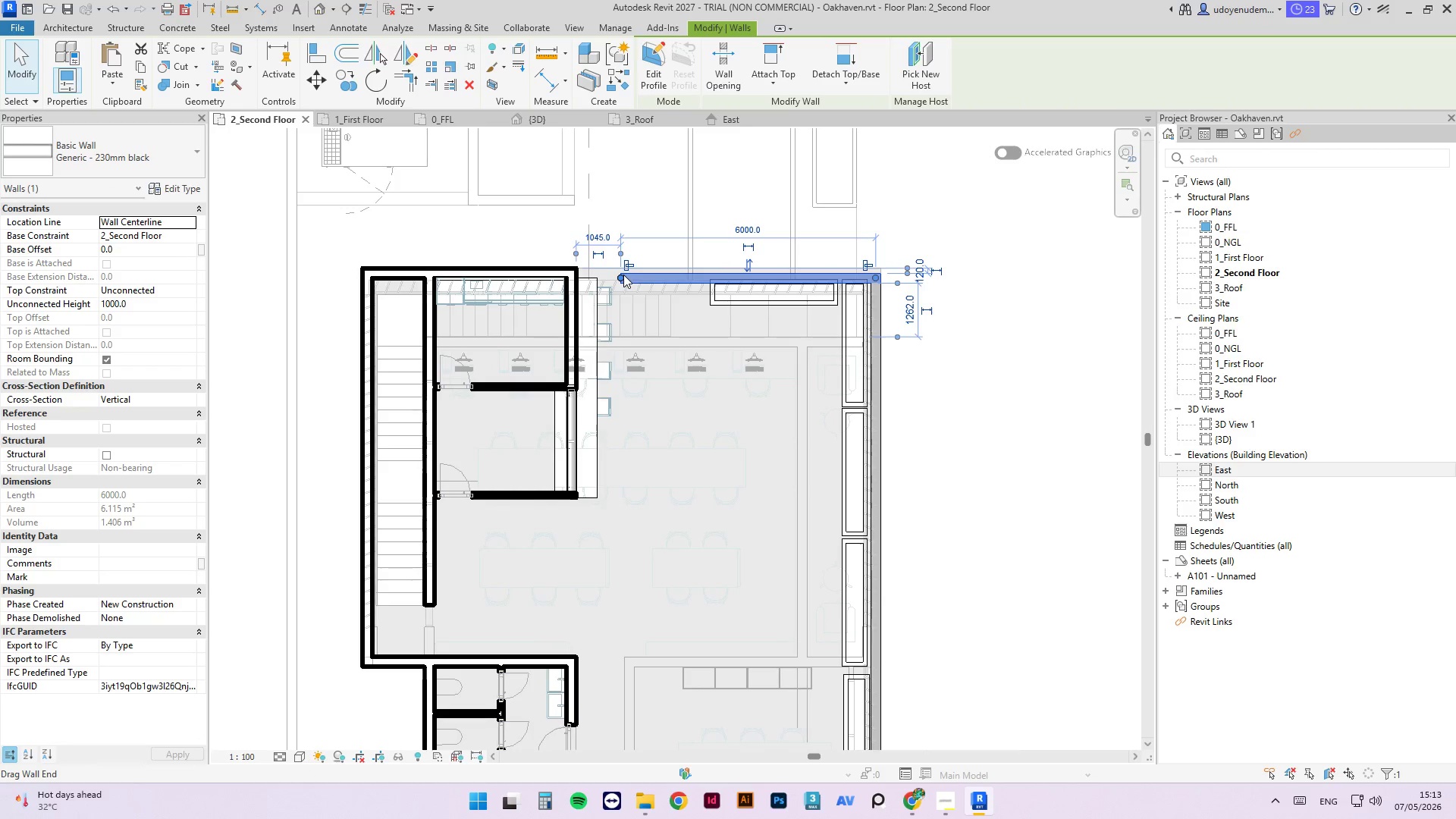 
key(ArrowDown)
 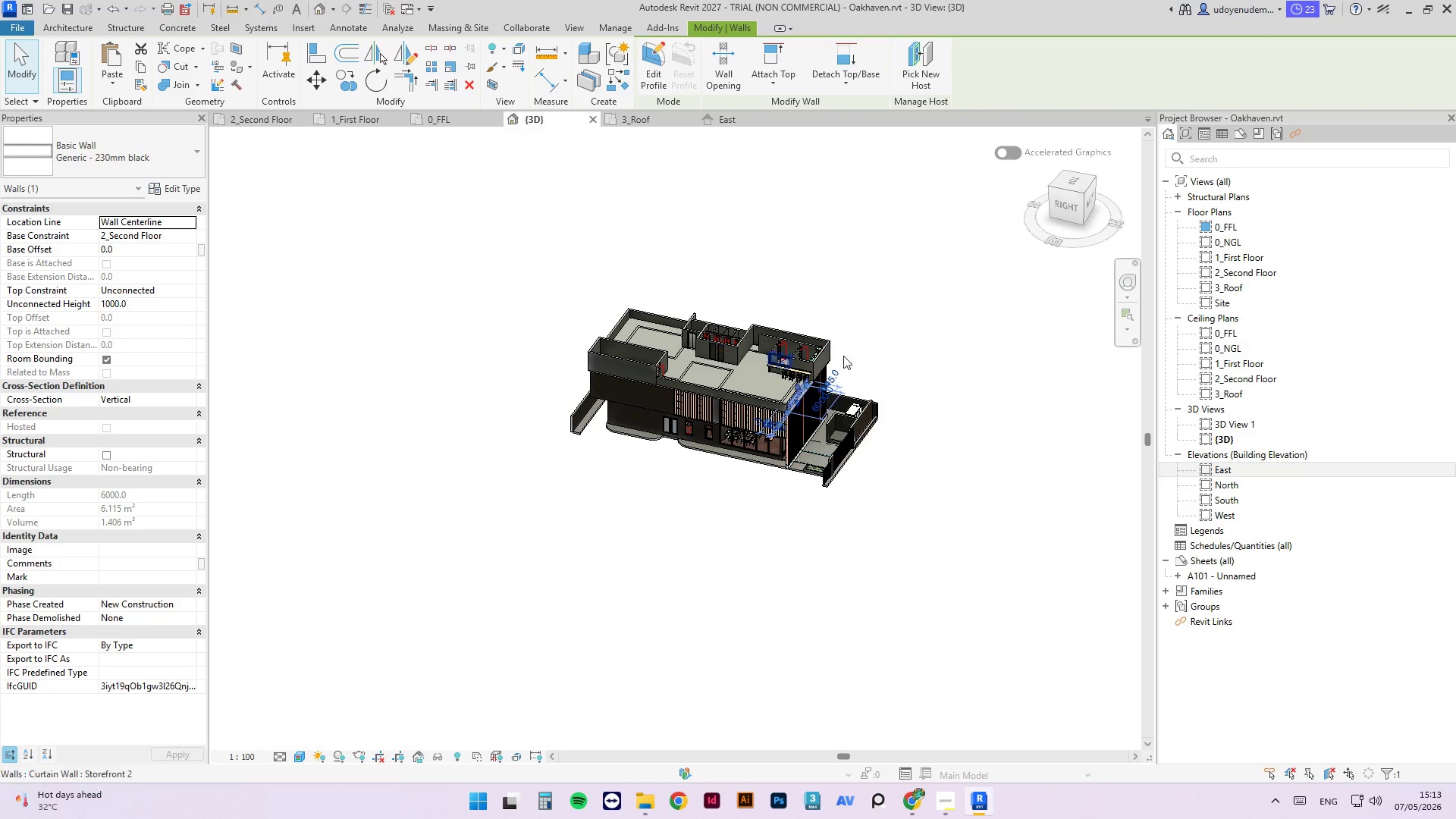 
hold_key(key=ShiftLeft, duration=1.34)
 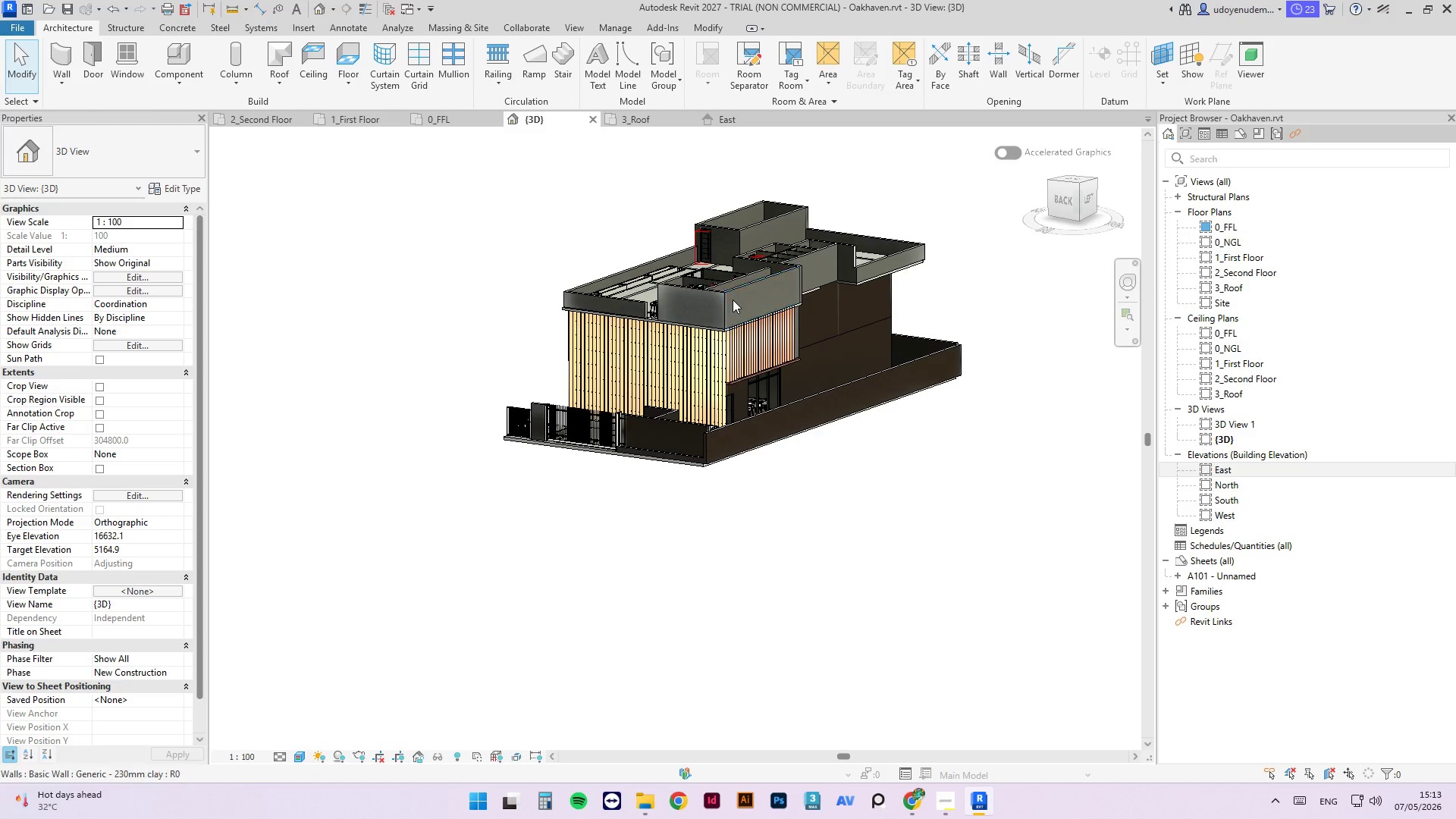 
scroll: coordinate [748, 439], scroll_direction: up, amount: 4.0
 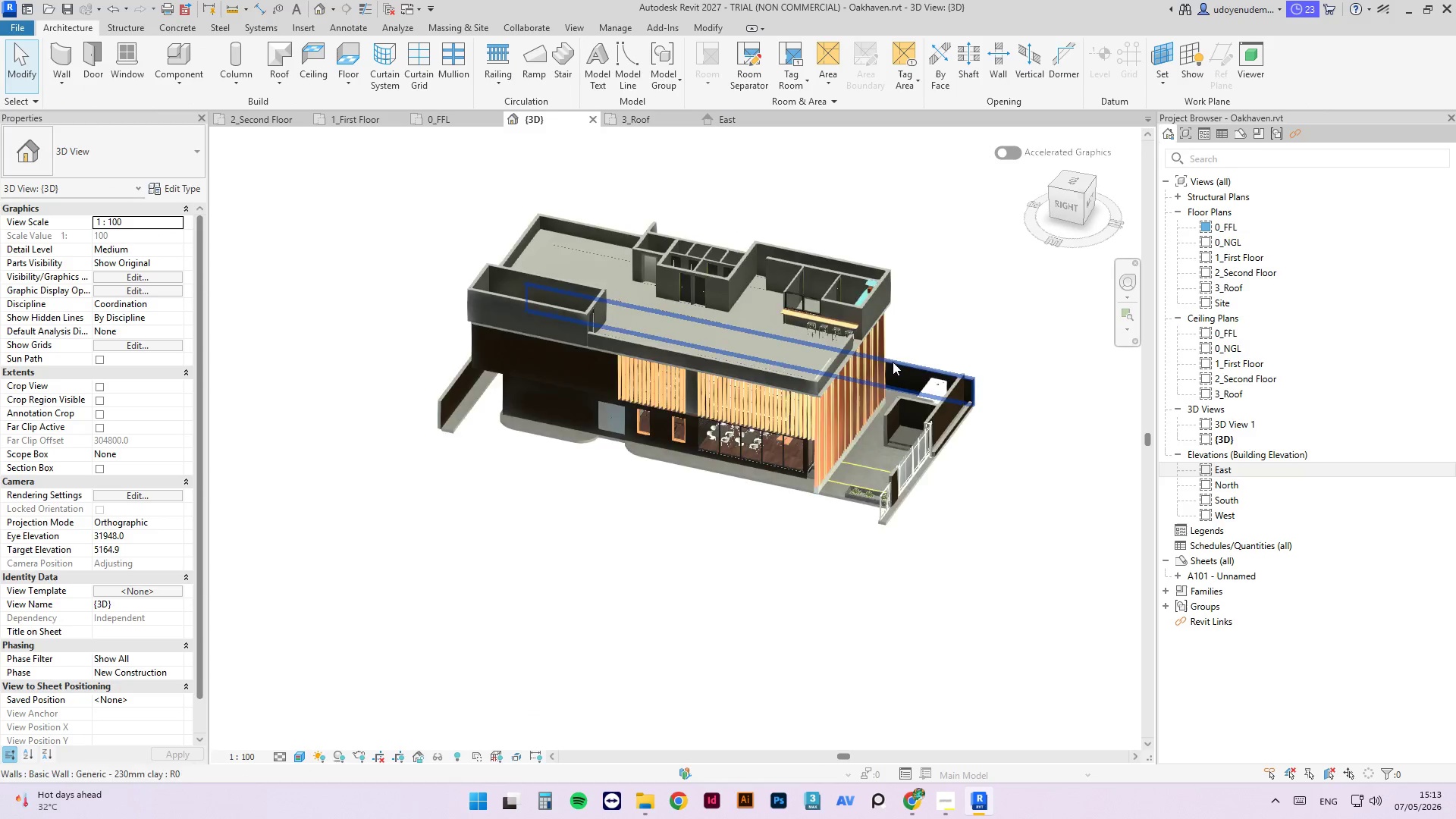 
key(Control+Z)
 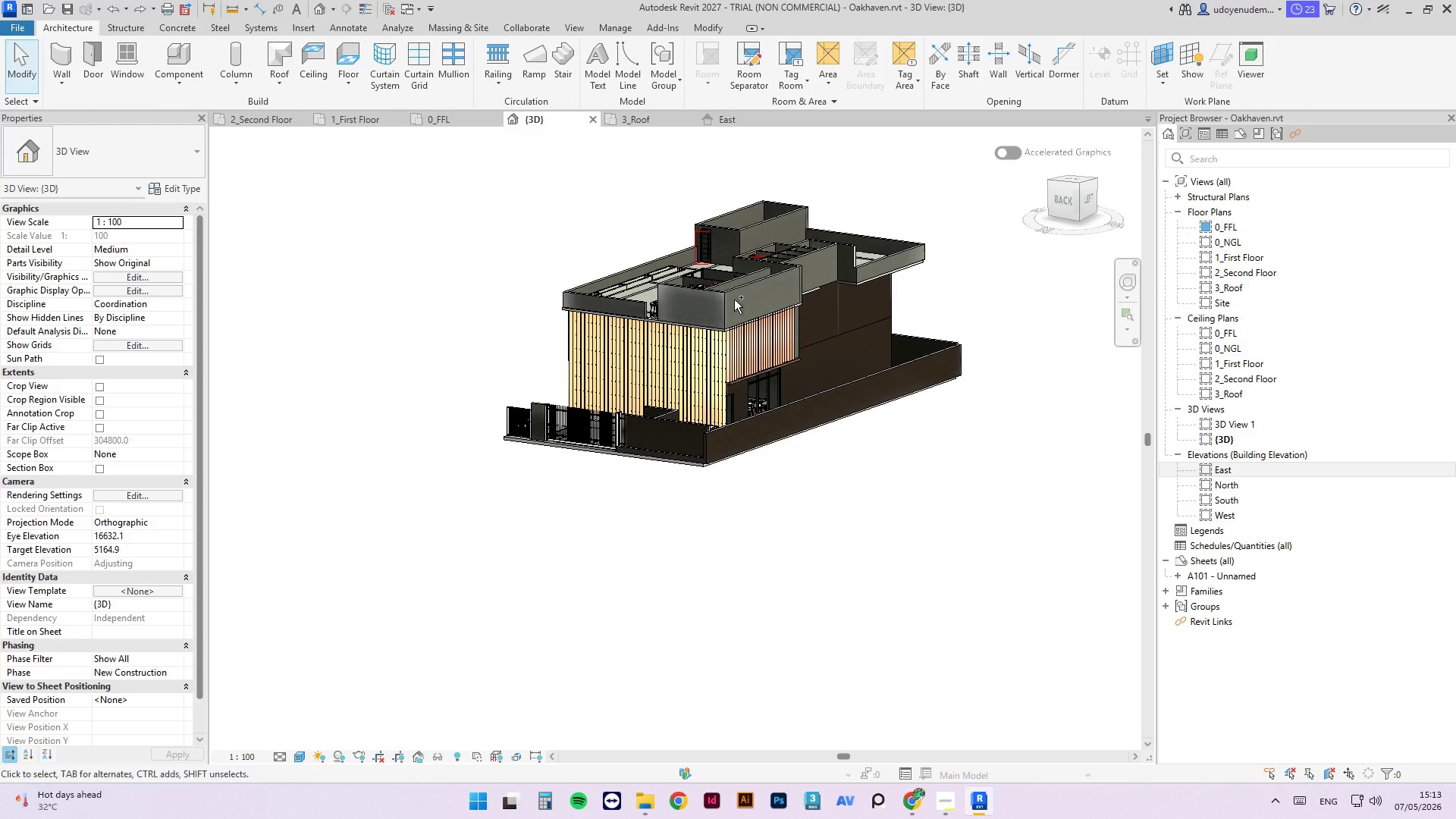 
key(Control+Z)
 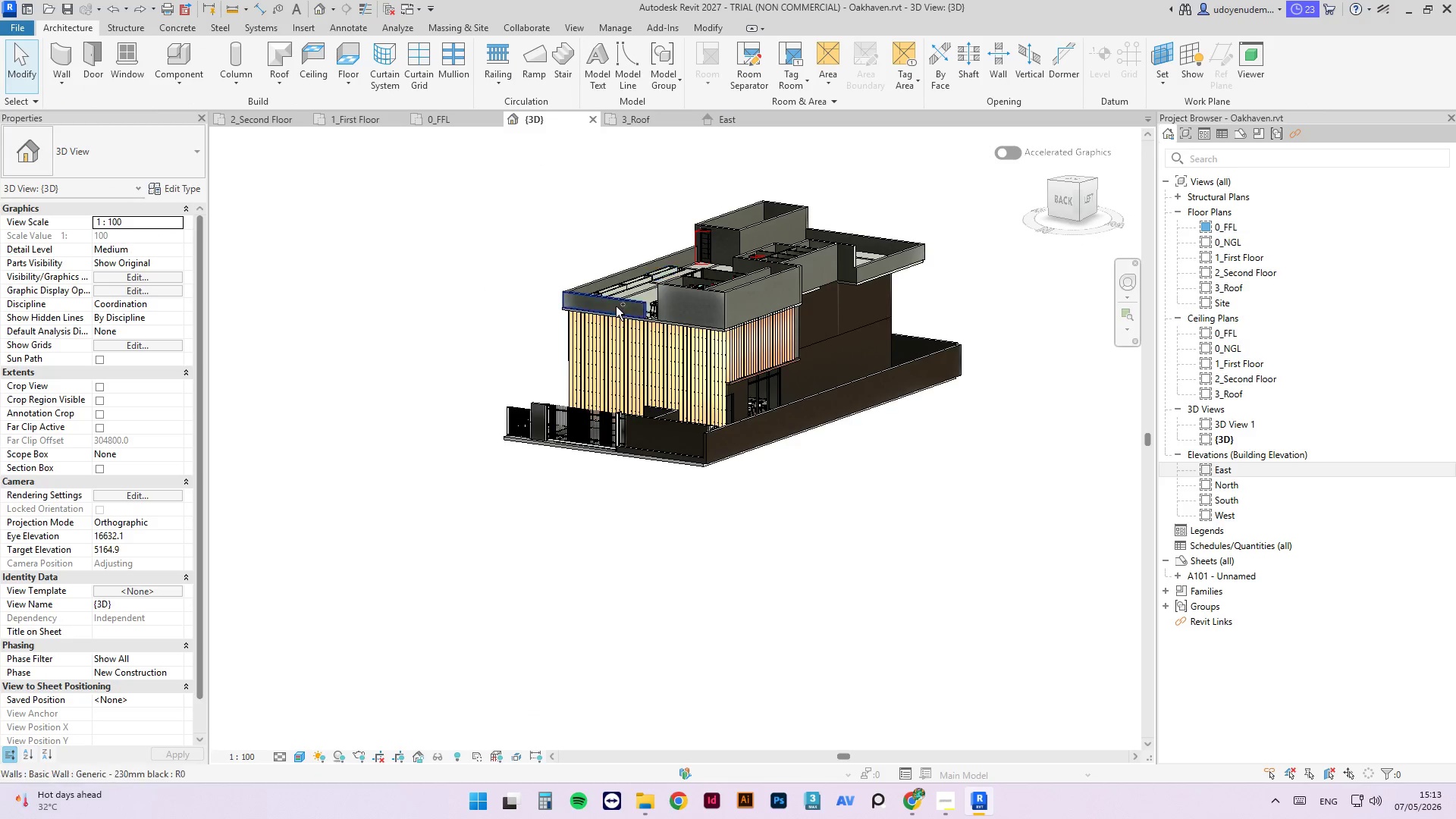 
scroll: coordinate [494, 329], scroll_direction: up, amount: 12.0
 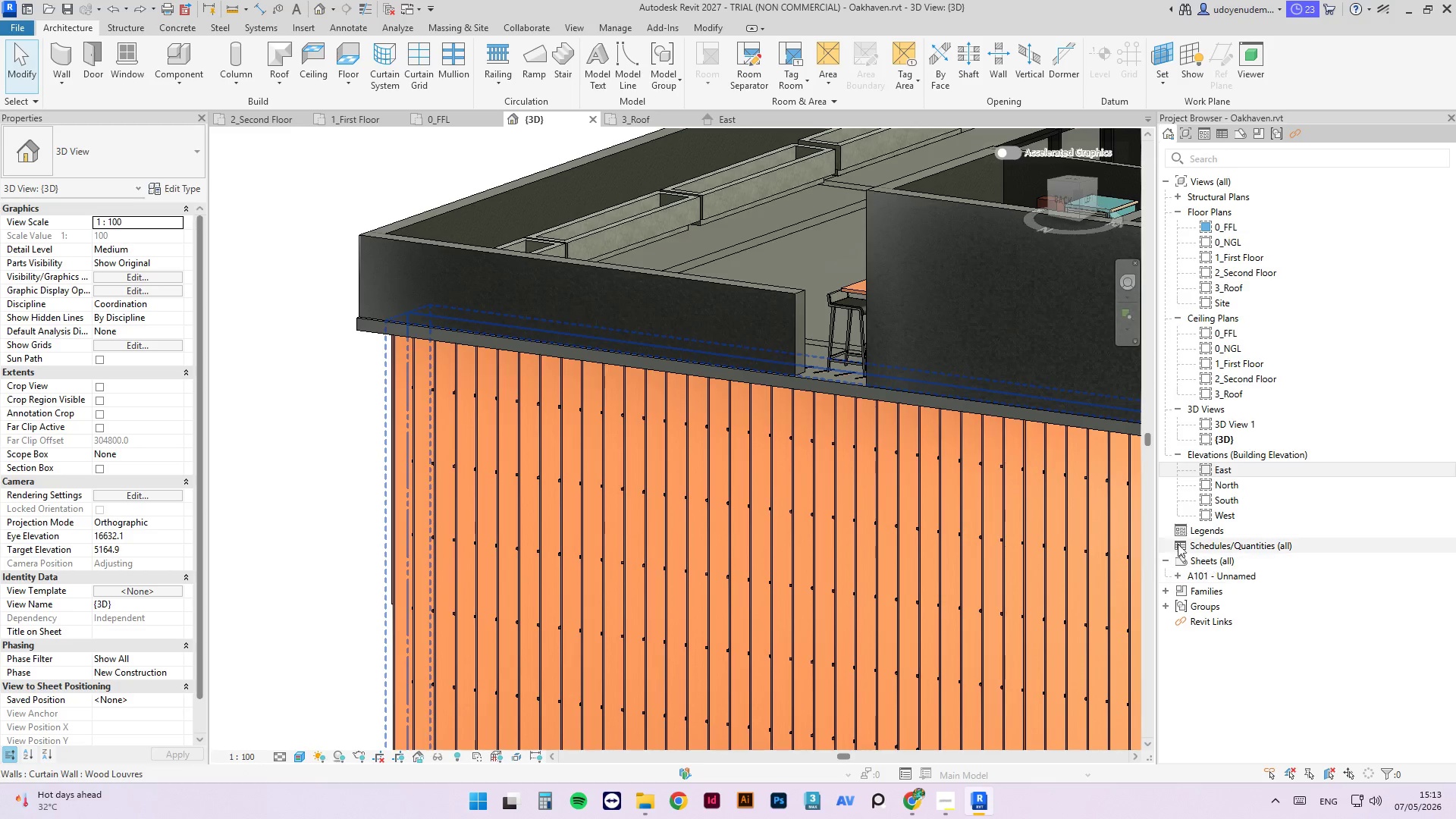 
key(Control+Z)
 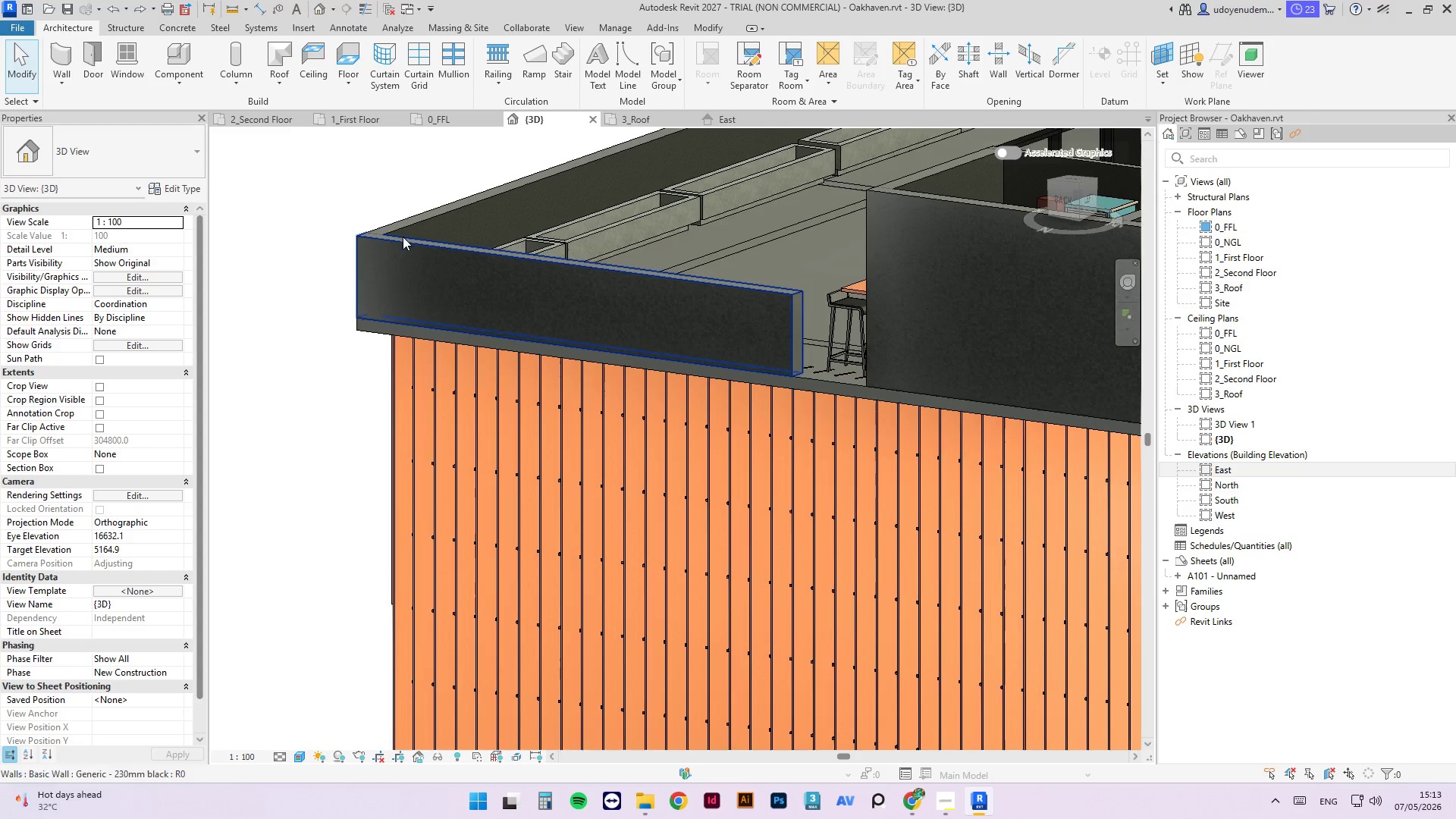 
left_click([308, 218])
 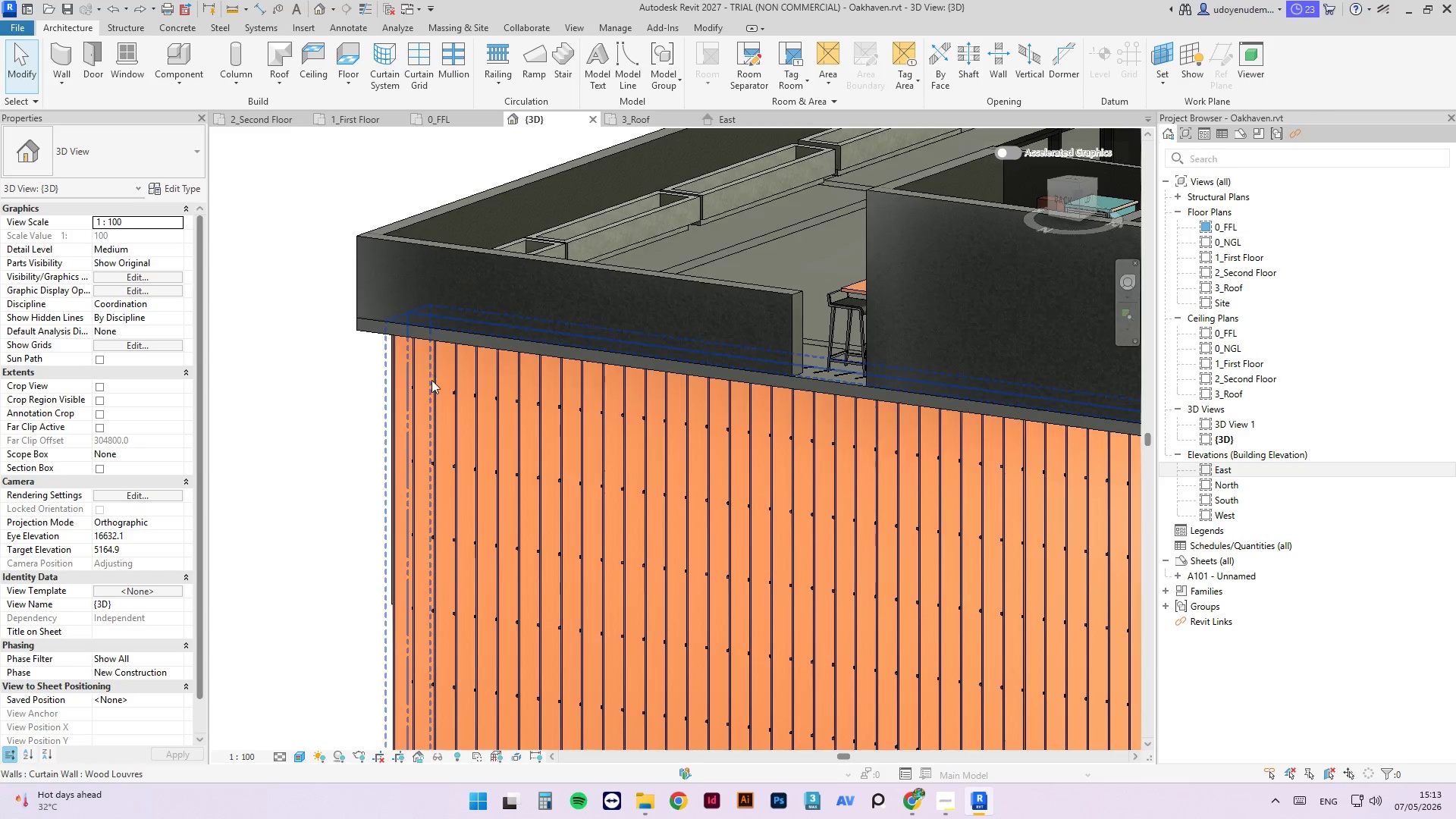 
scroll: coordinate [435, 384], scroll_direction: down, amount: 4.0
 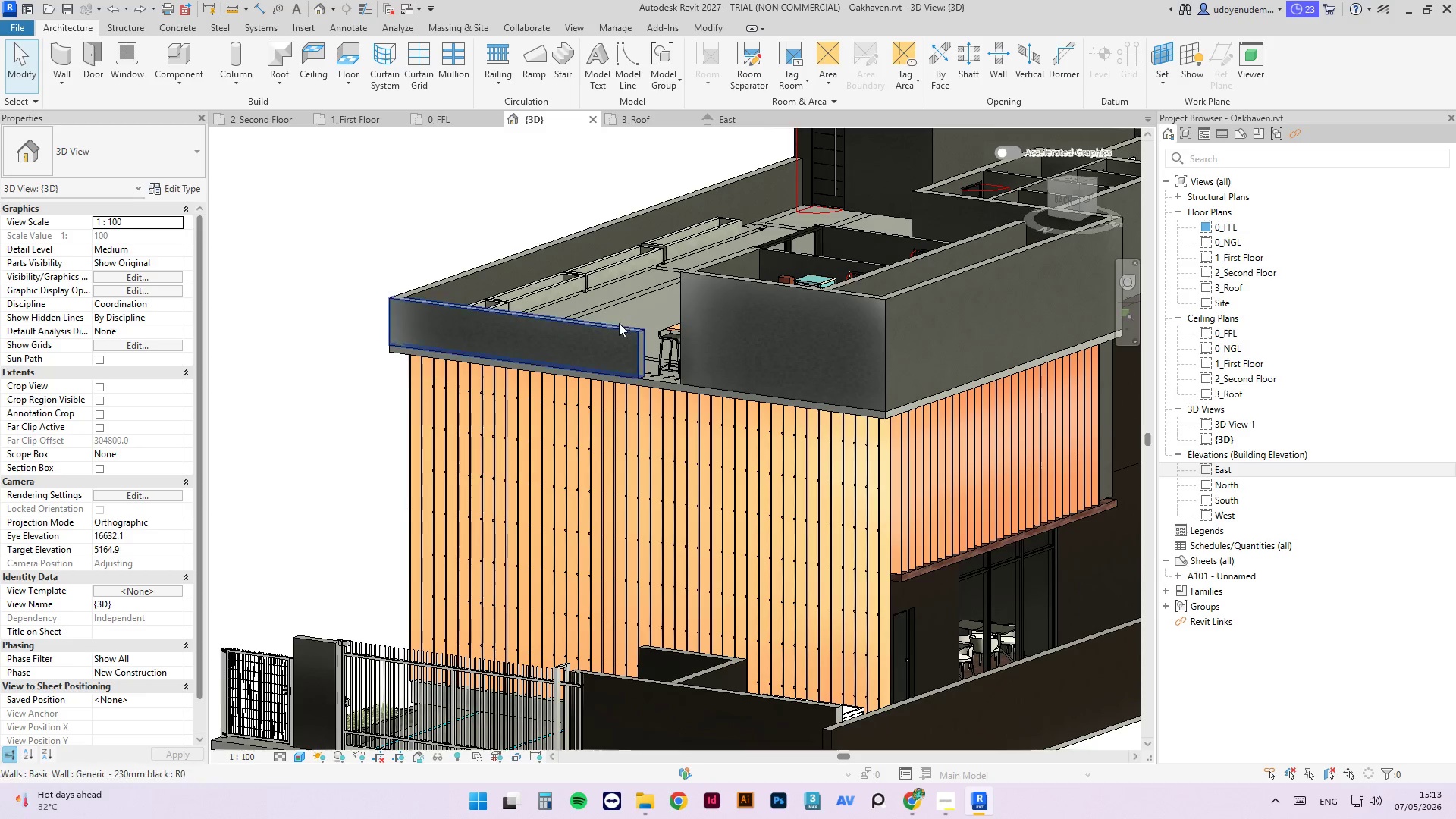 
left_click([622, 328])
 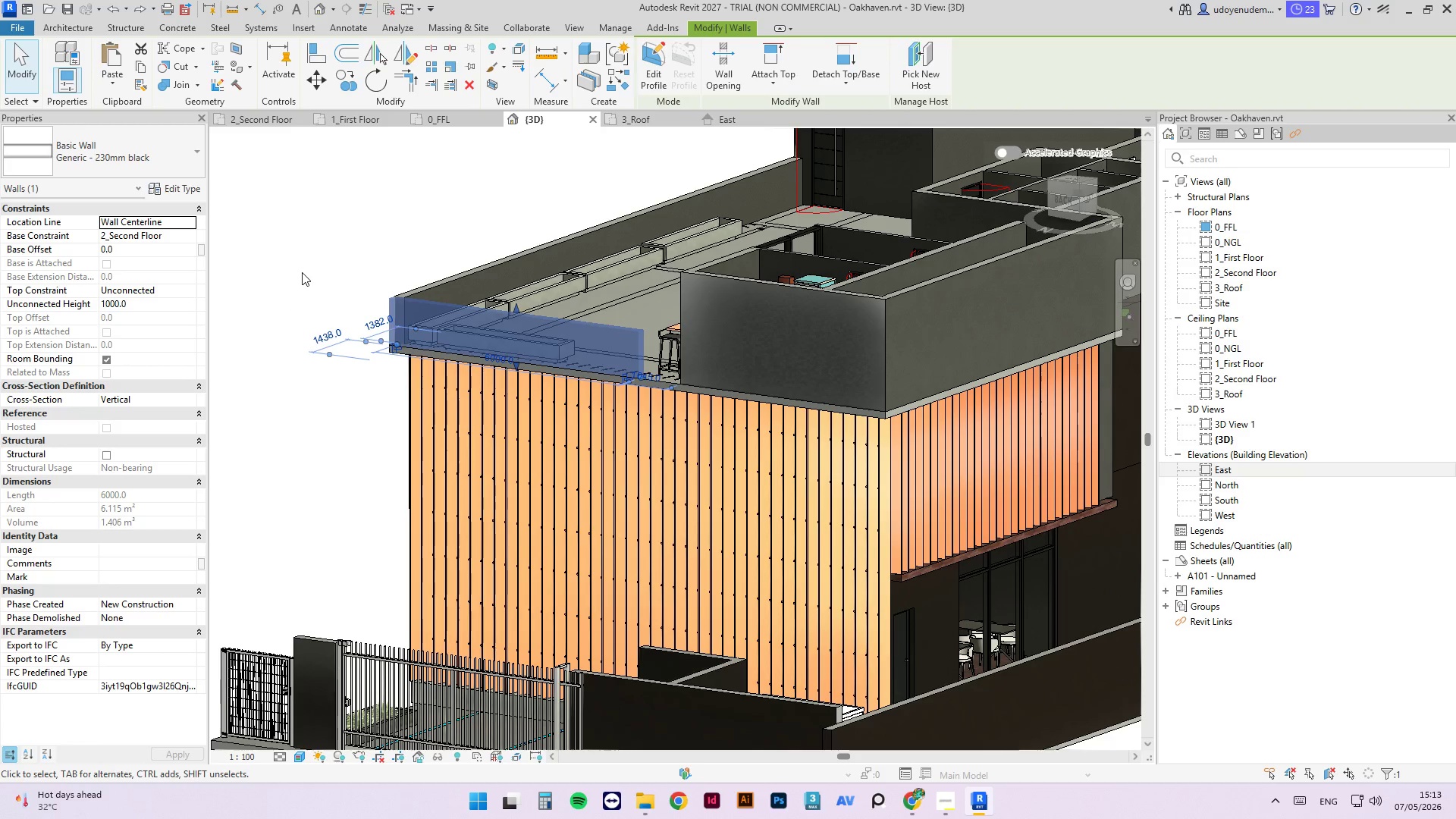 
wait(5.84)
 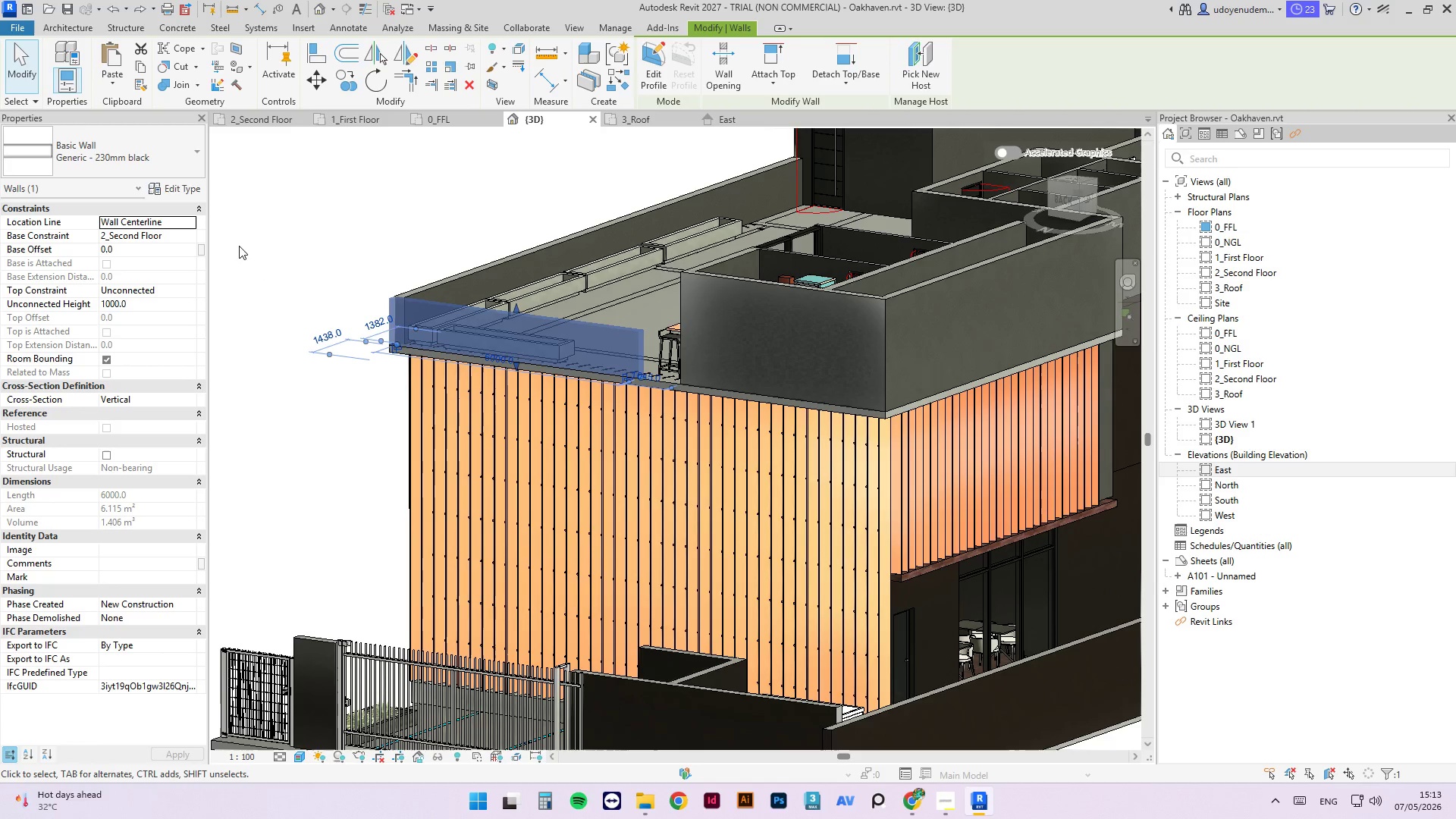 
left_click([127, 133])
 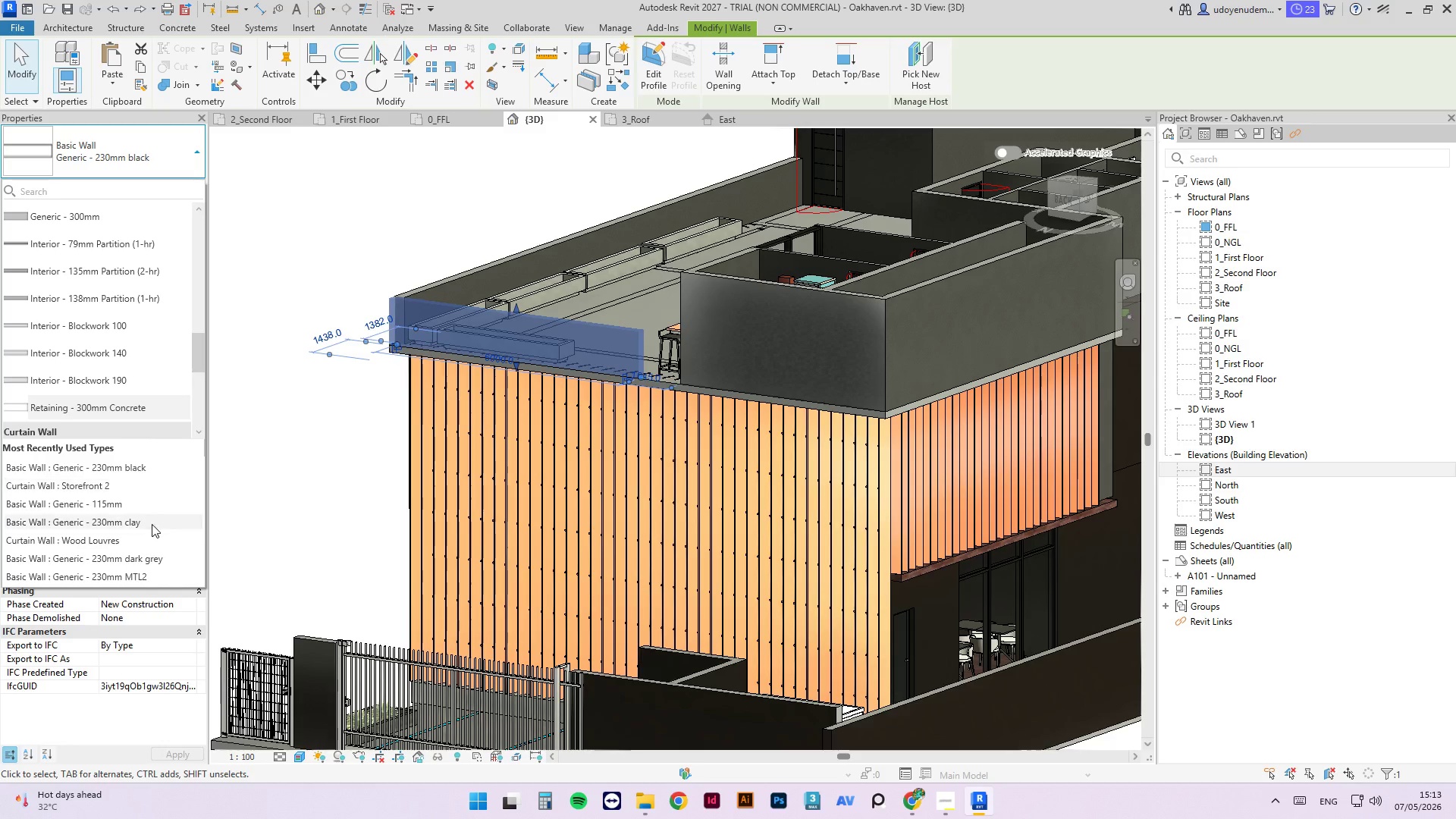 
scroll: coordinate [146, 310], scroll_direction: down, amount: 4.0
 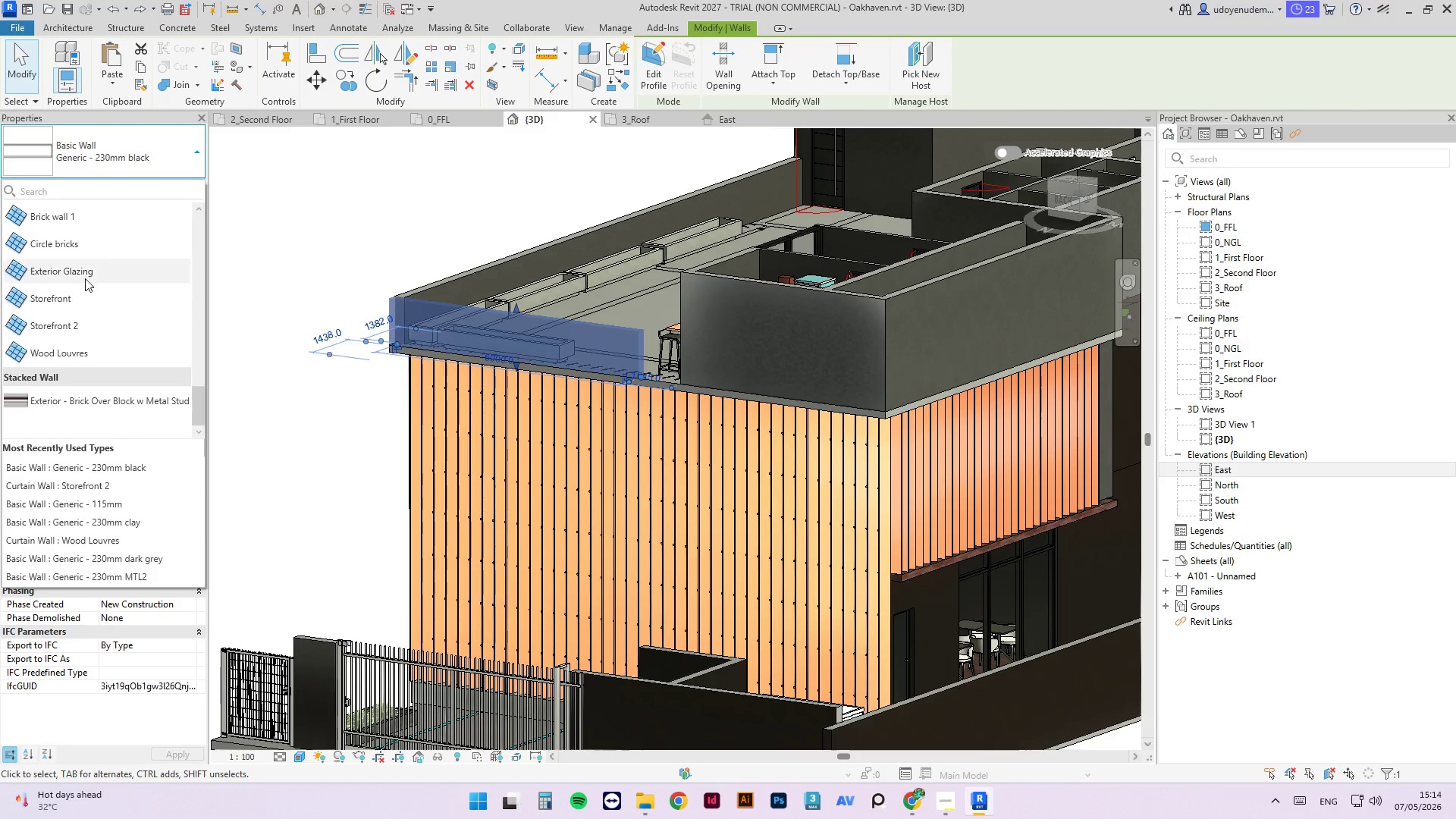 
left_click([105, 240])
 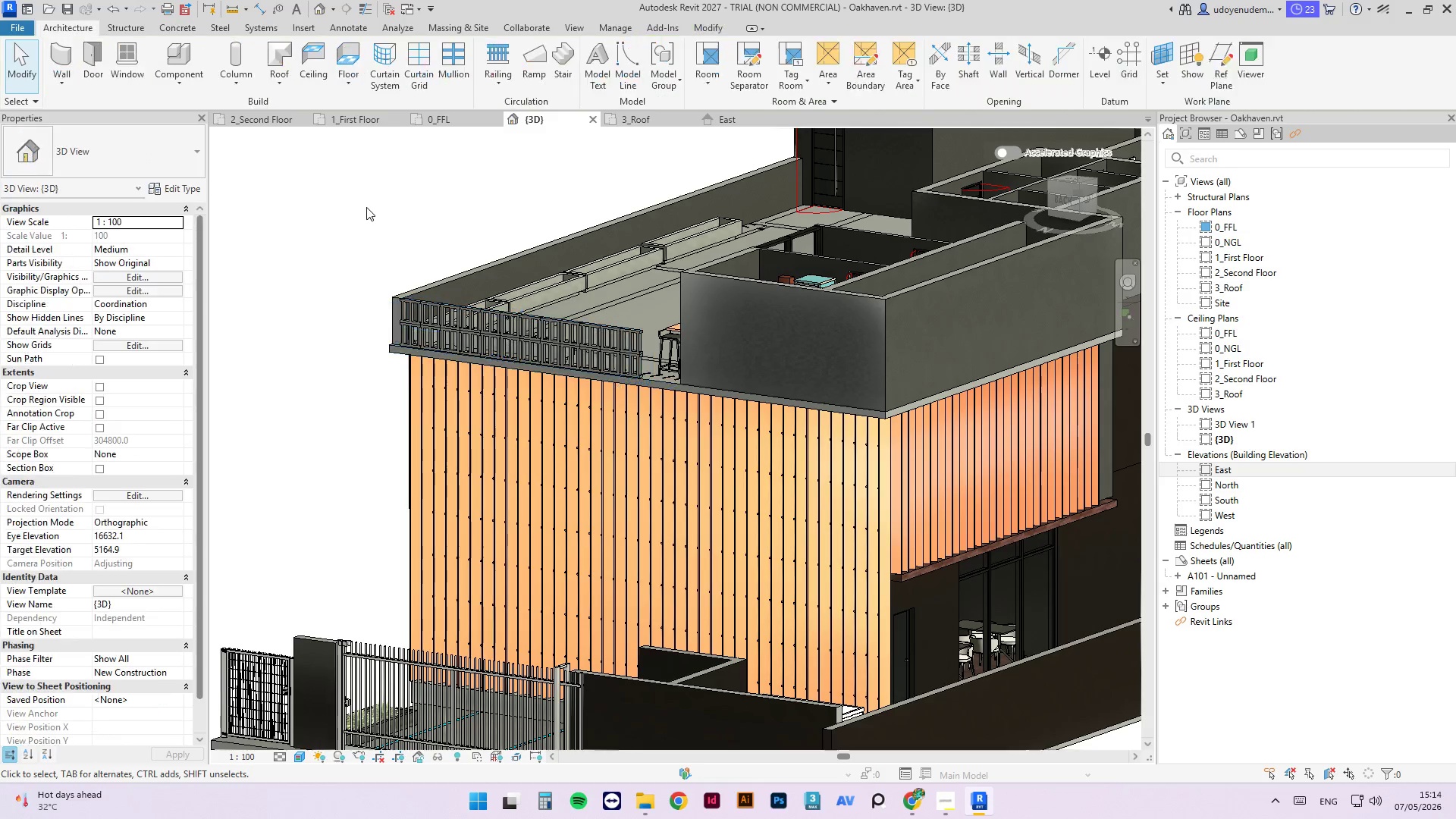 
scroll: coordinate [475, 416], scroll_direction: down, amount: 7.0
 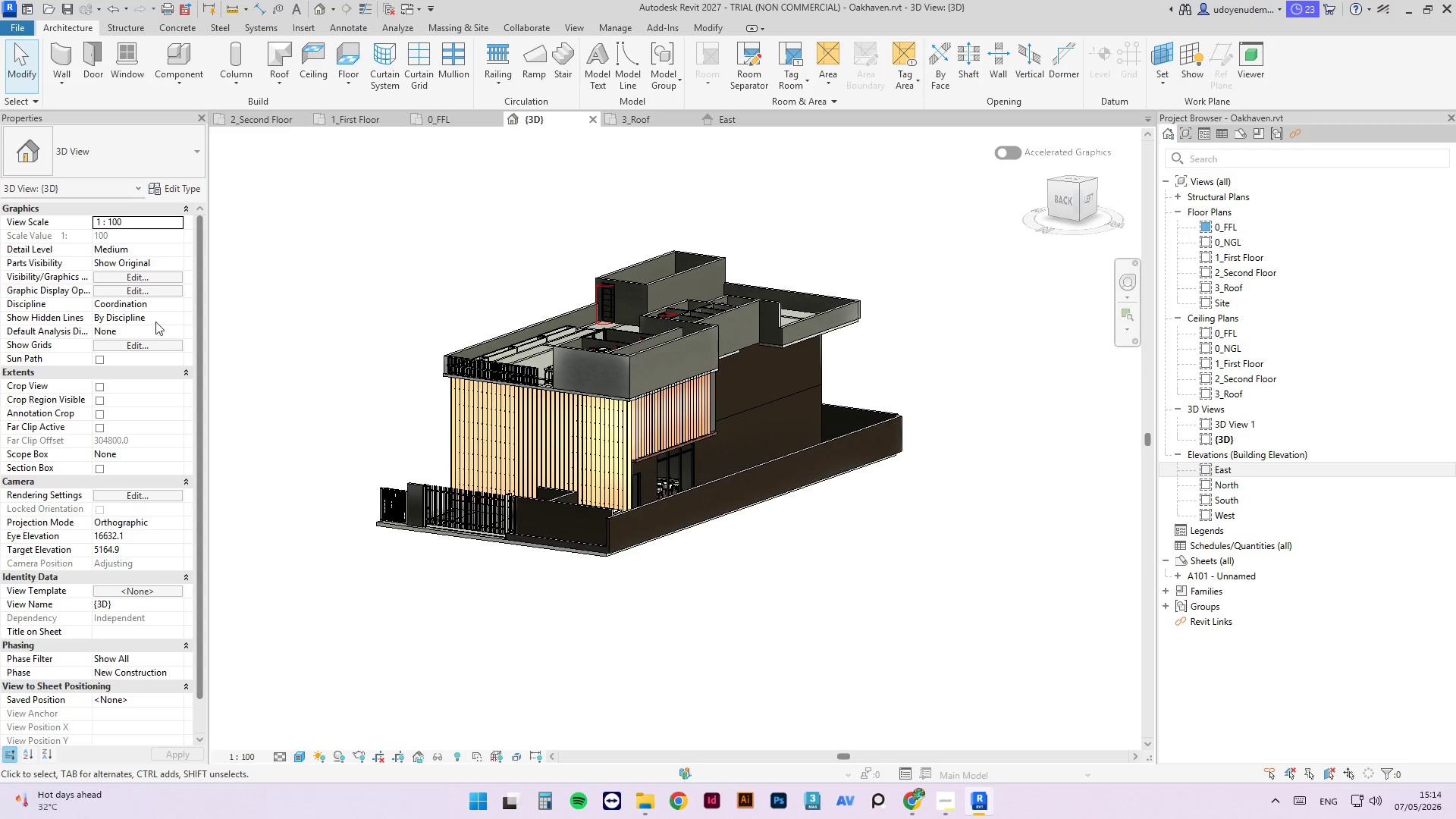 
hold_key(key=ShiftLeft, duration=2.53)
 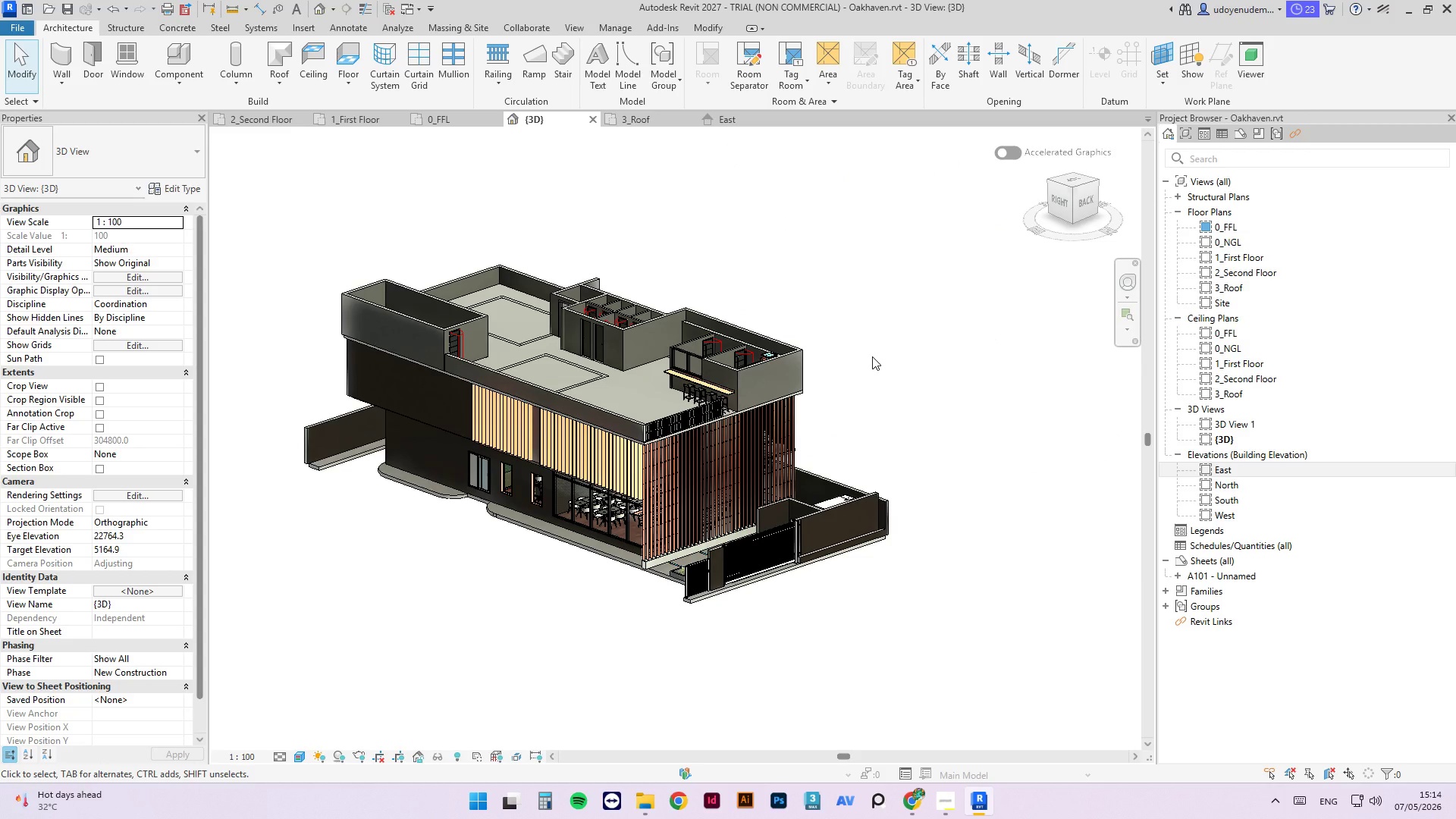 
key(Control+Z)
 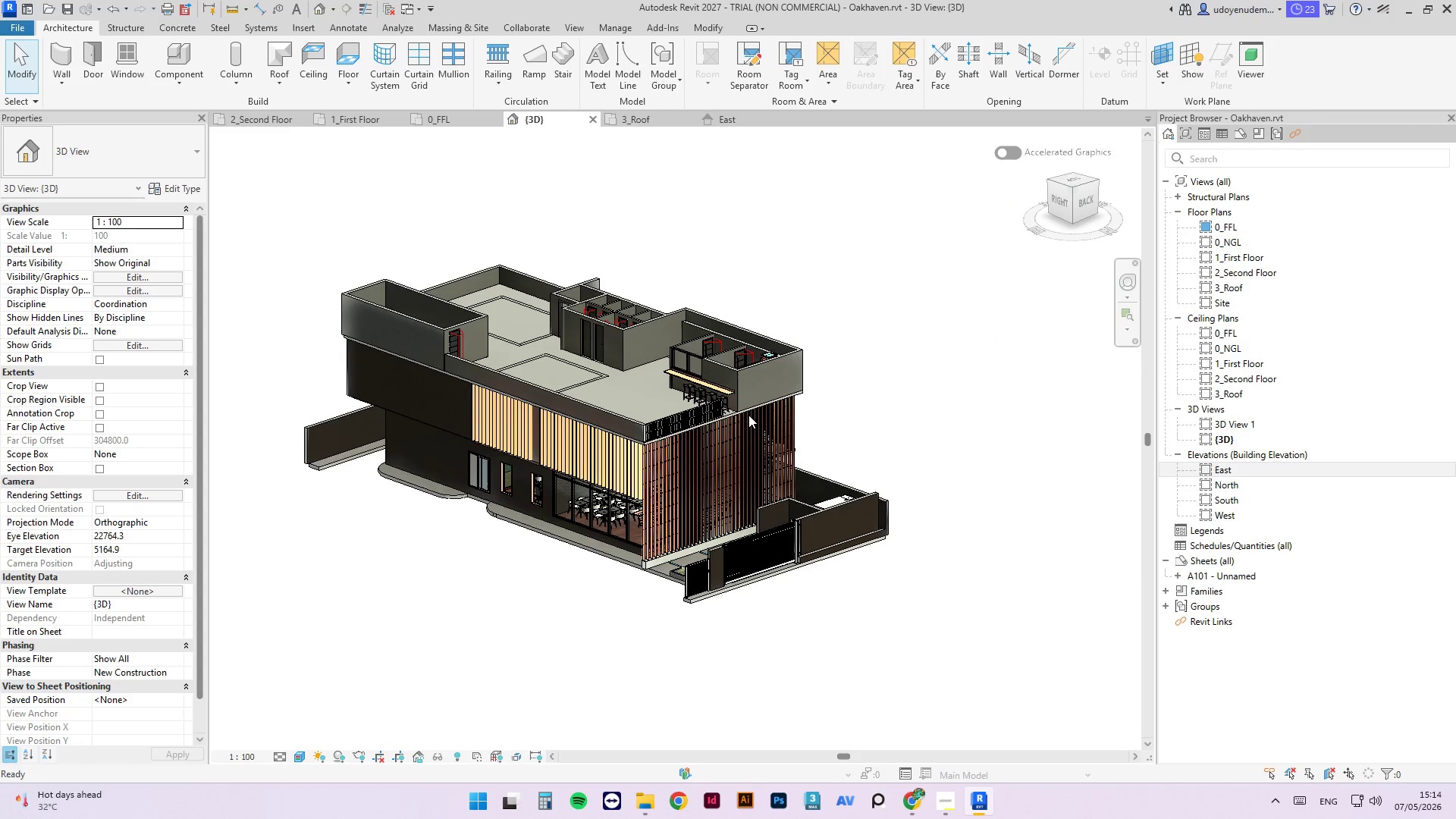 
left_click([668, 401])
 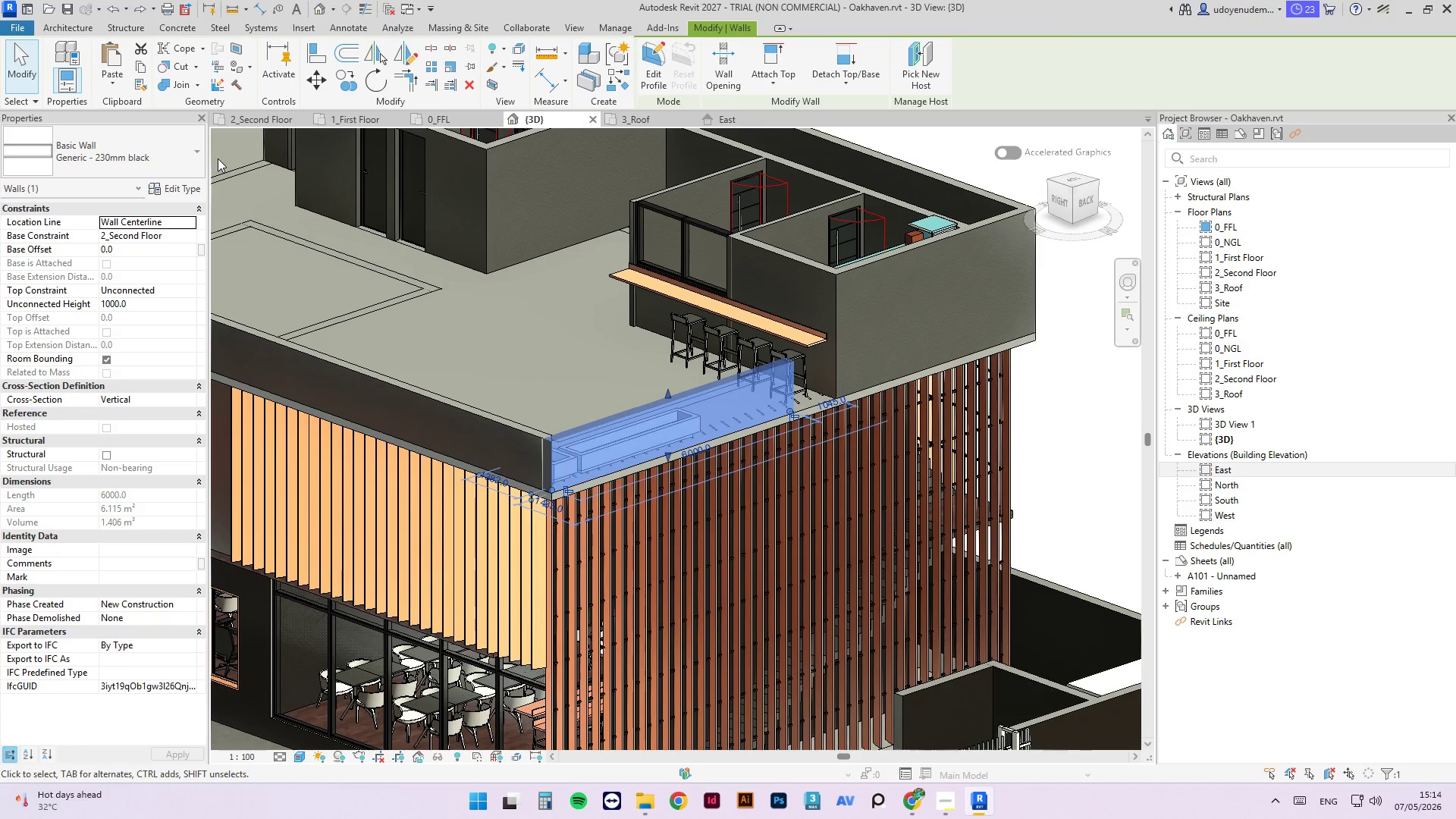 
scroll: coordinate [670, 413], scroll_direction: up, amount: 8.0
 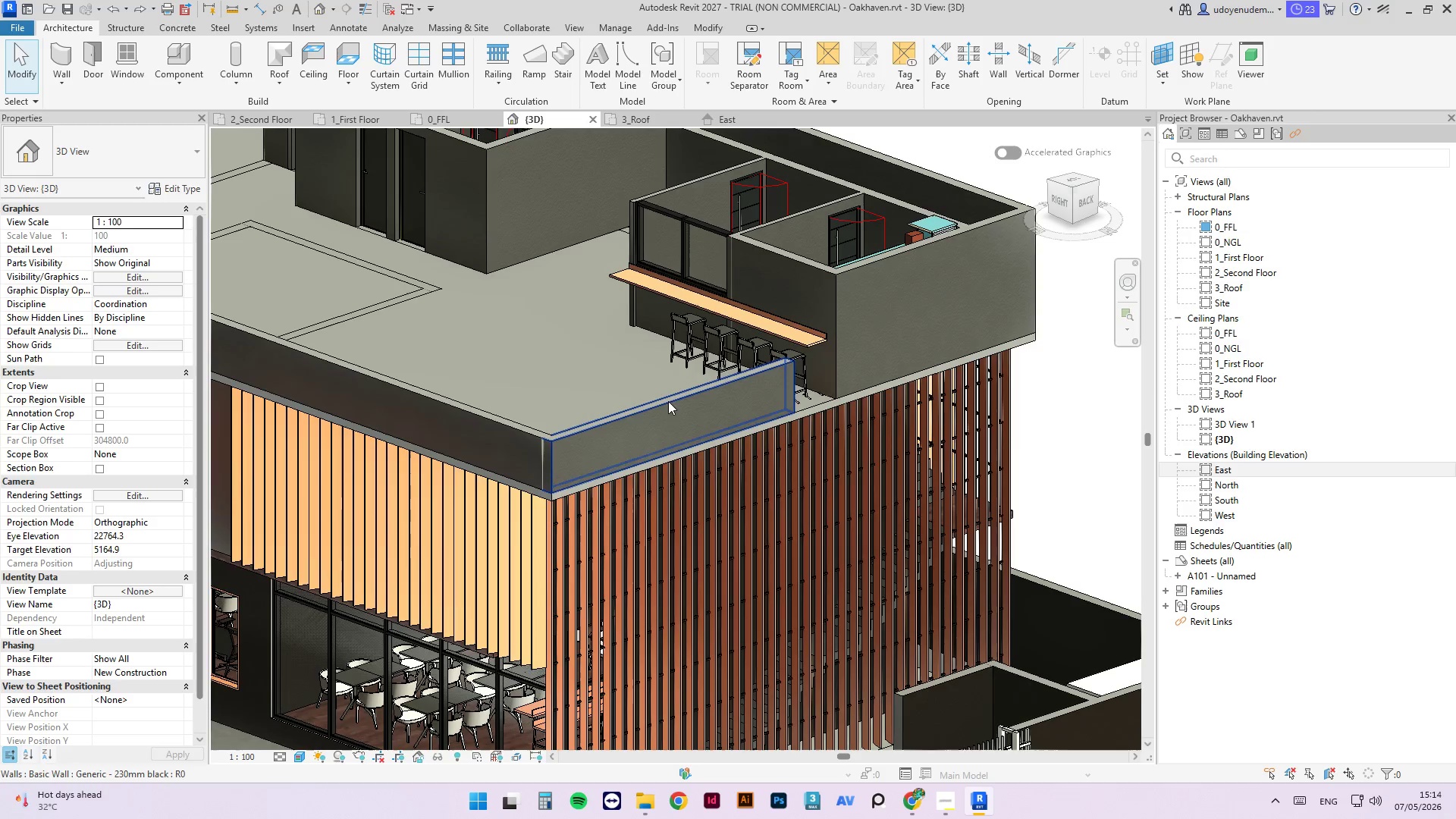 
left_click([149, 158])
 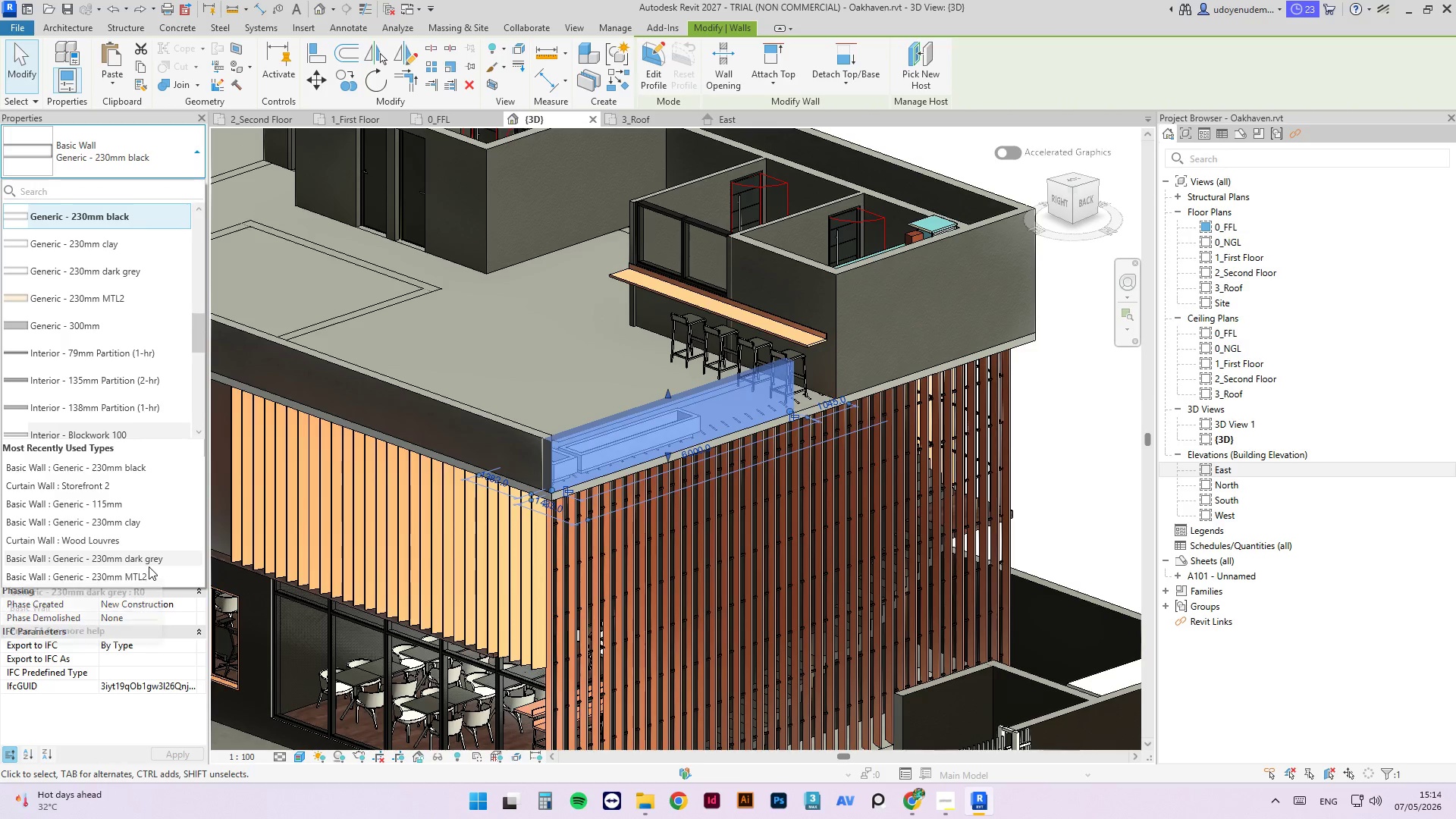 
scroll: coordinate [116, 380], scroll_direction: down, amount: 6.0
 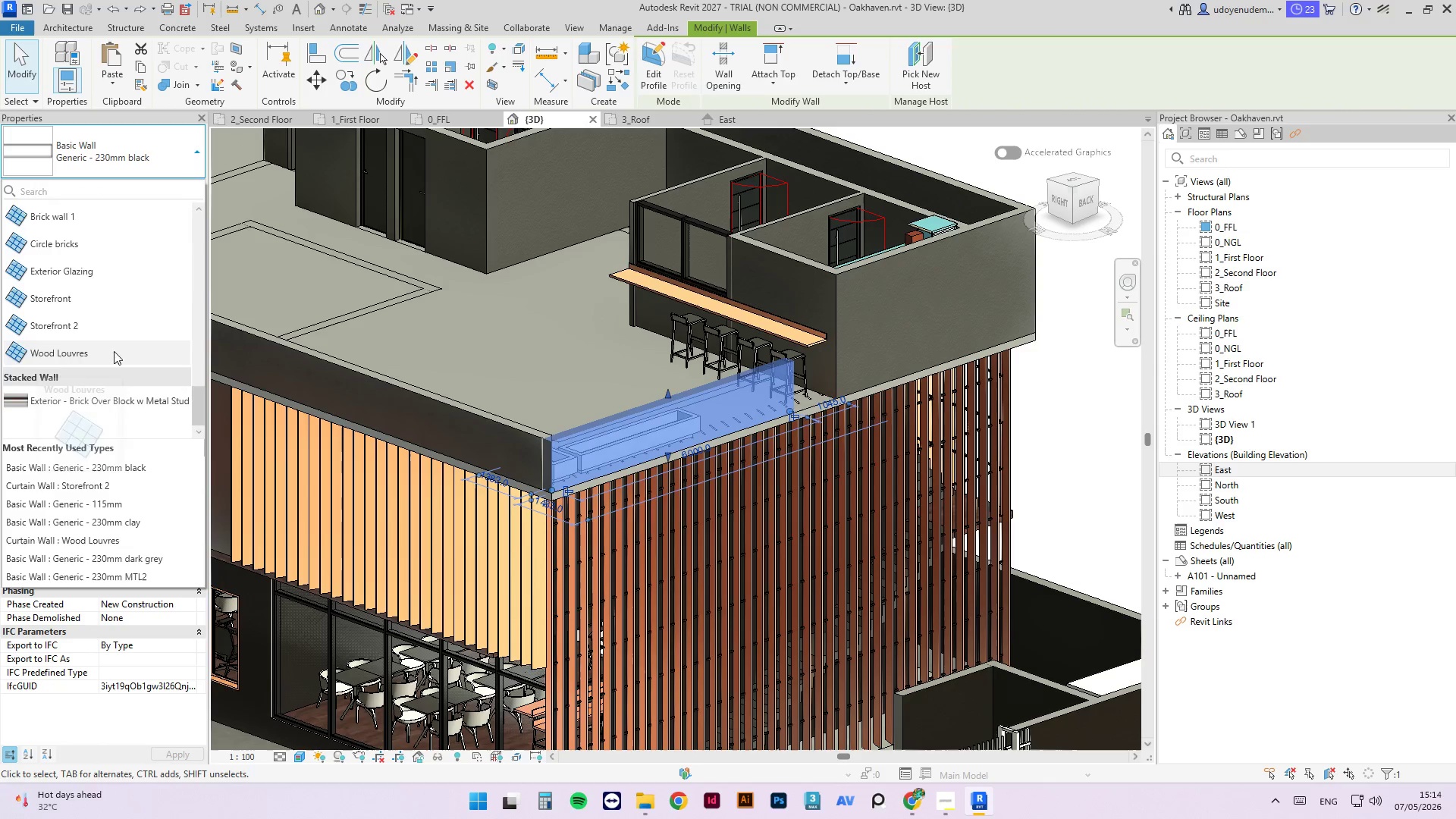 
scroll: coordinate [111, 346], scroll_direction: up, amount: 1.0
 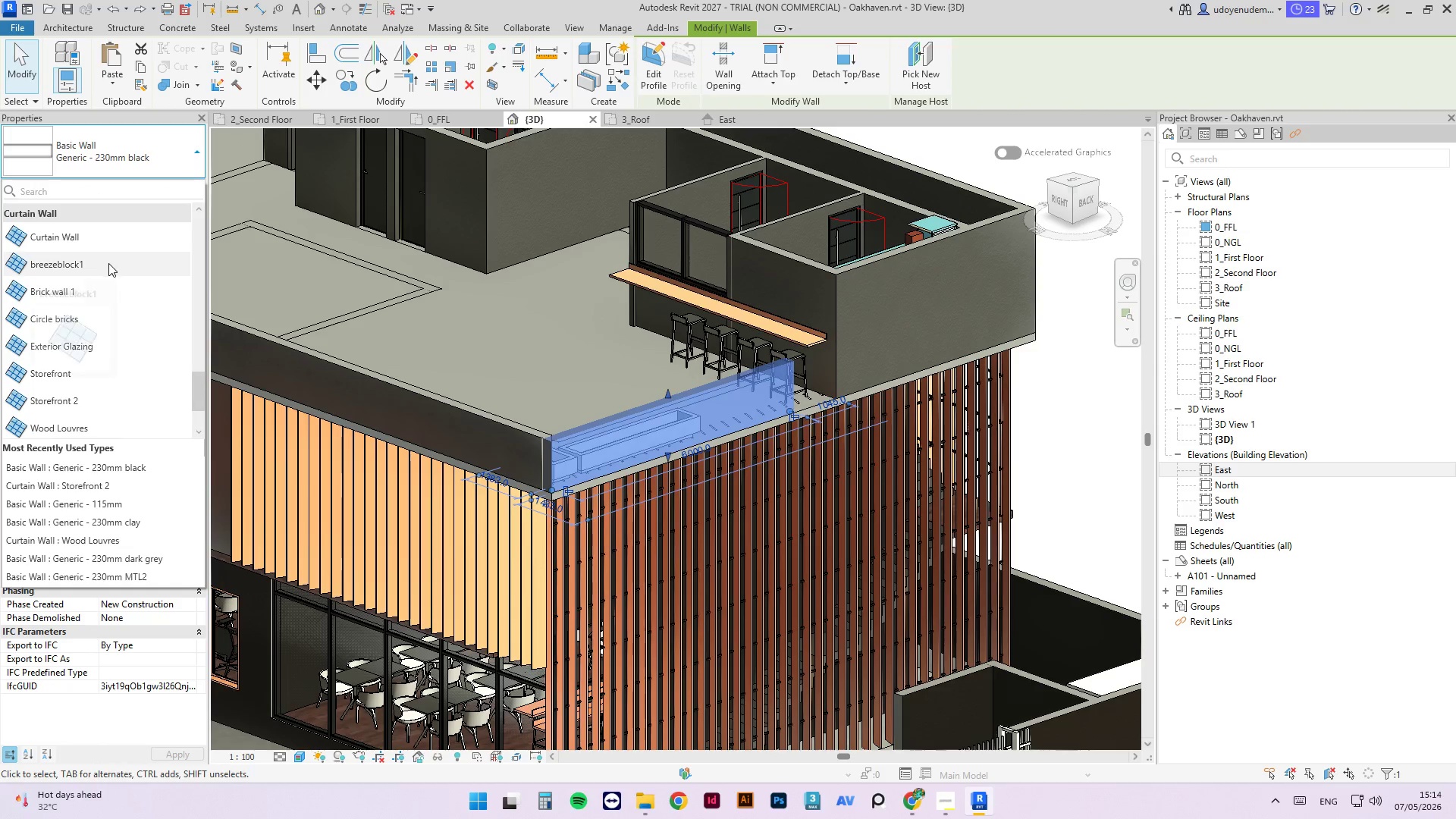 
left_click([108, 265])
 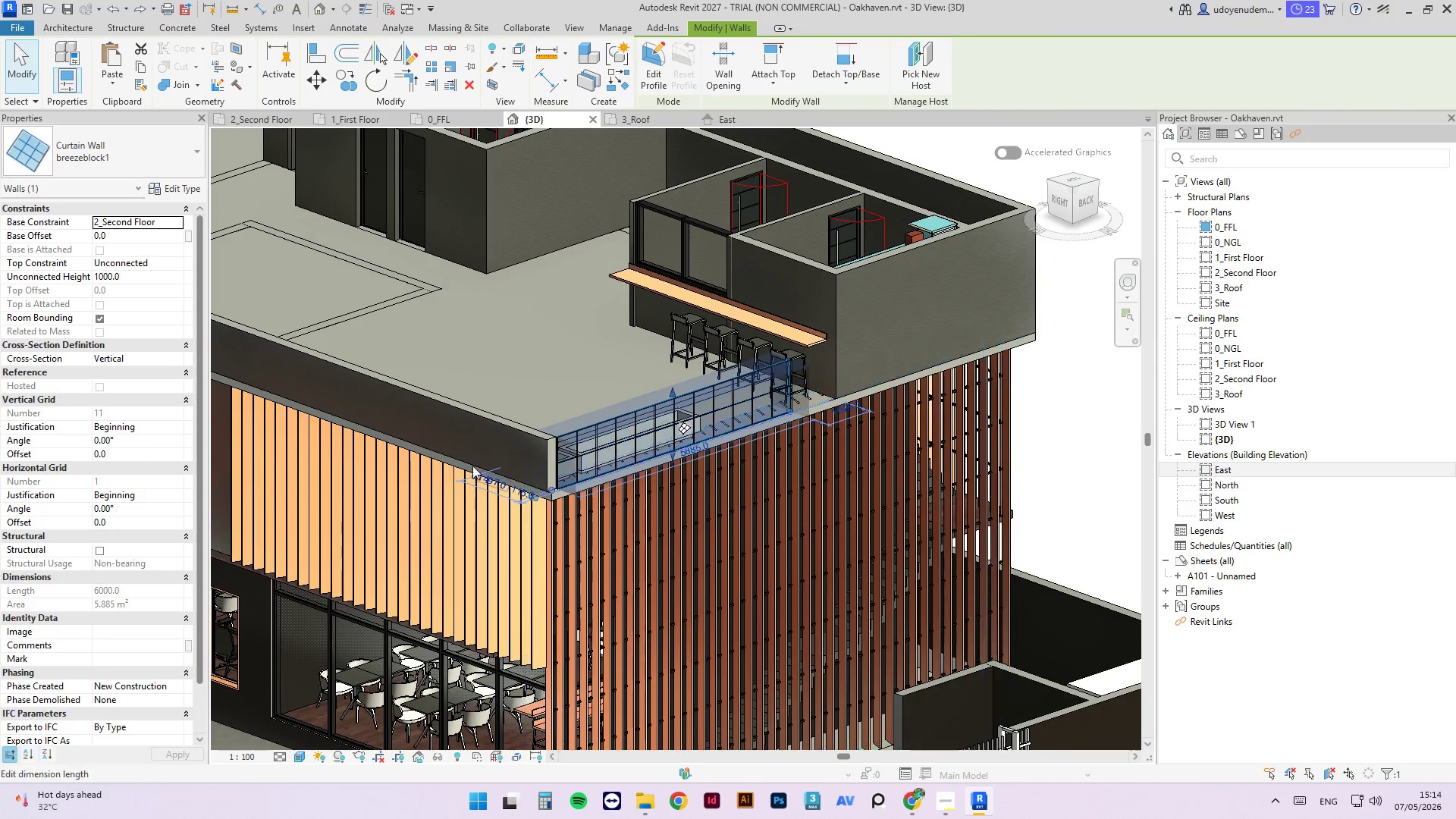 
scroll: coordinate [758, 290], scroll_direction: down, amount: 2.0
 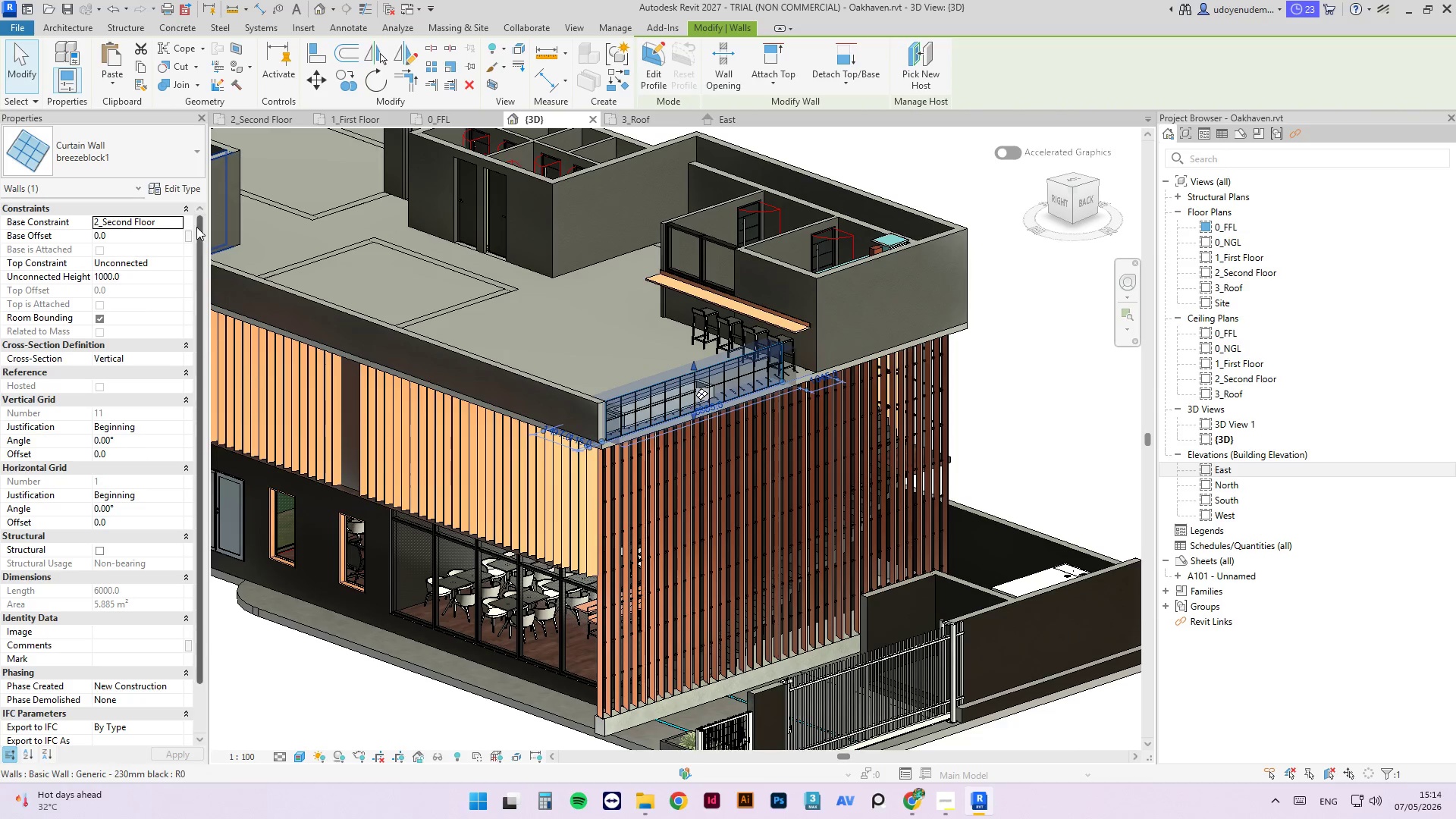 
left_click([165, 156])
 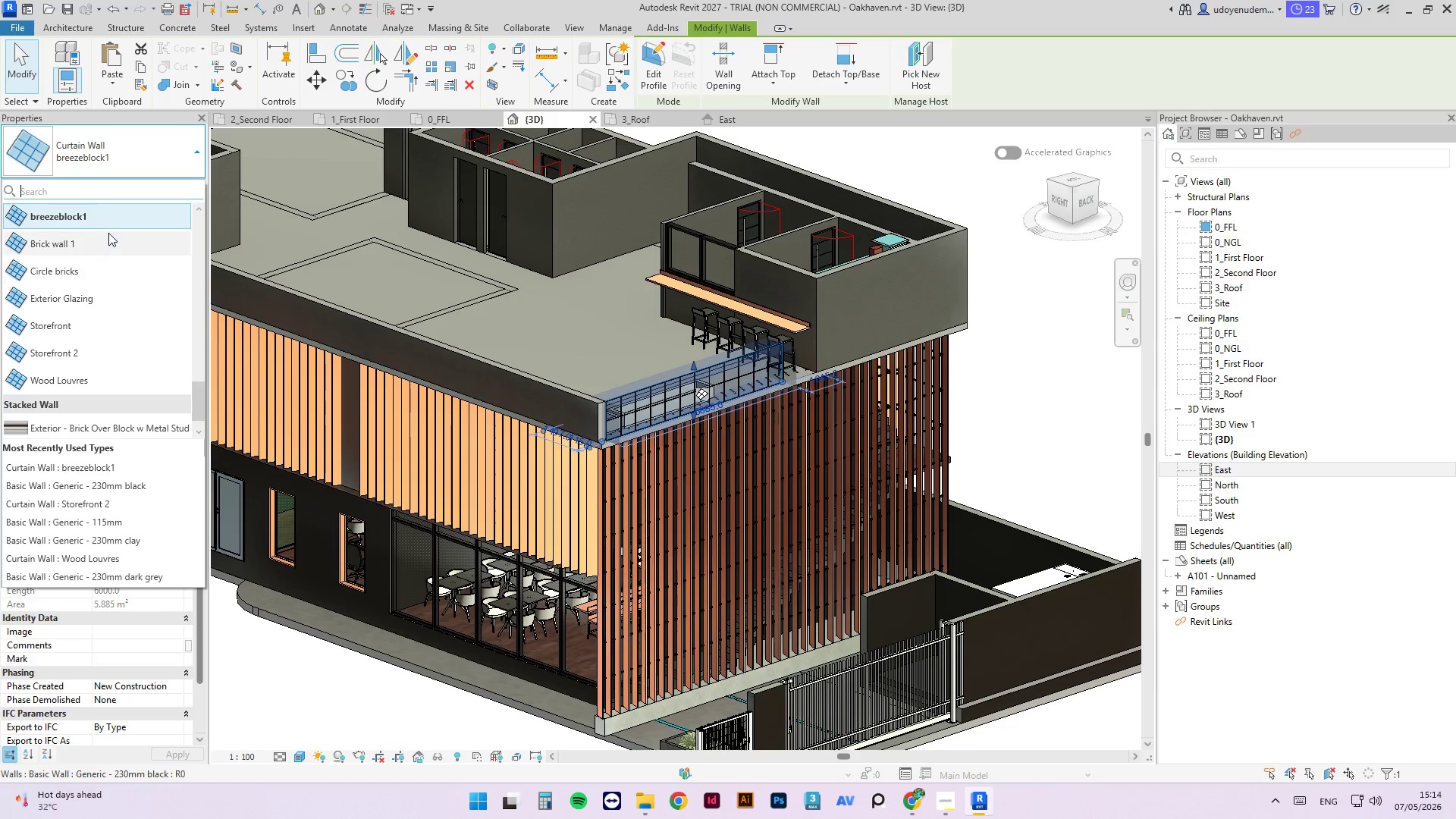 
left_click([105, 240])
 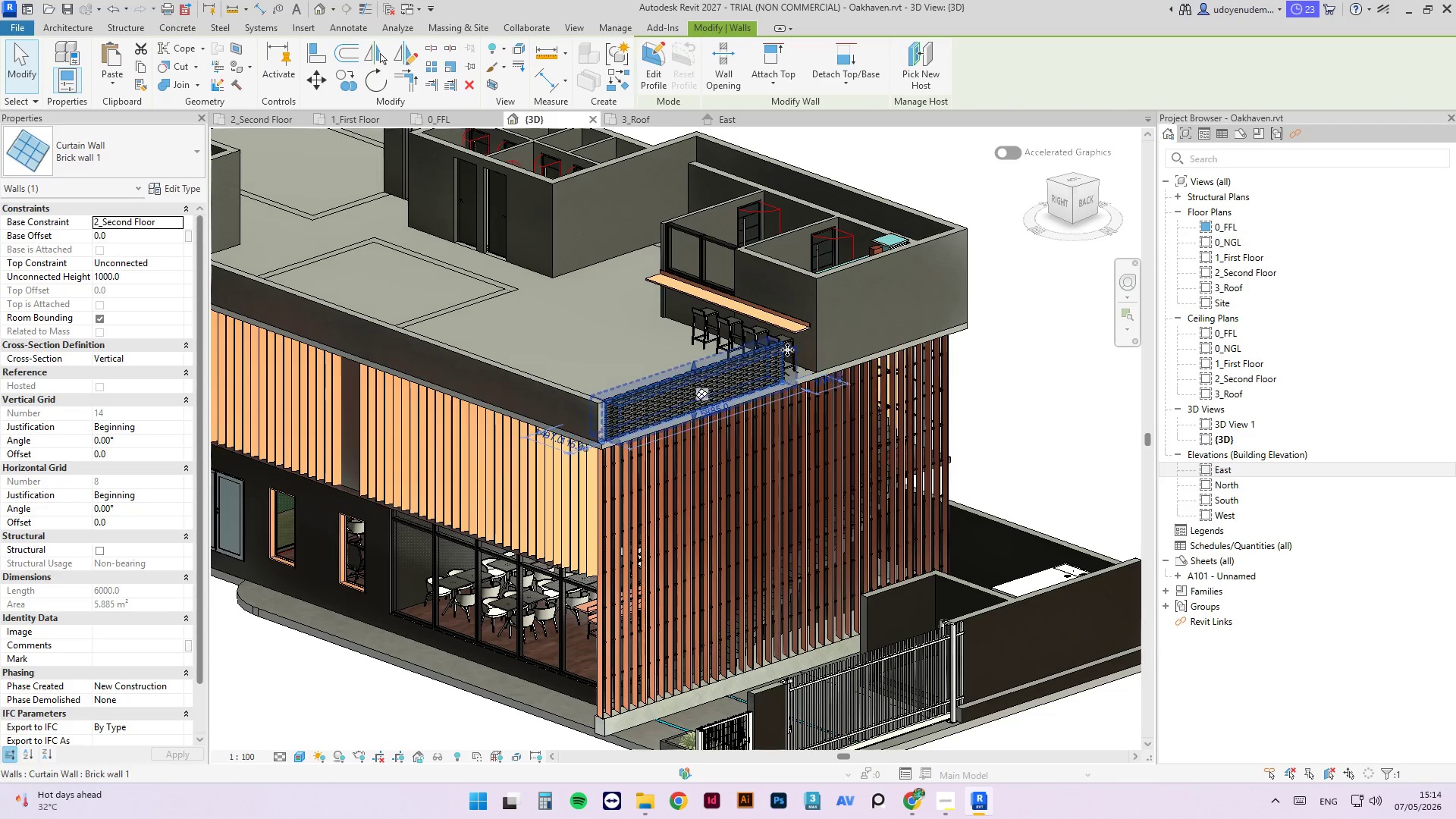 
scroll: coordinate [721, 410], scroll_direction: down, amount: 2.0
 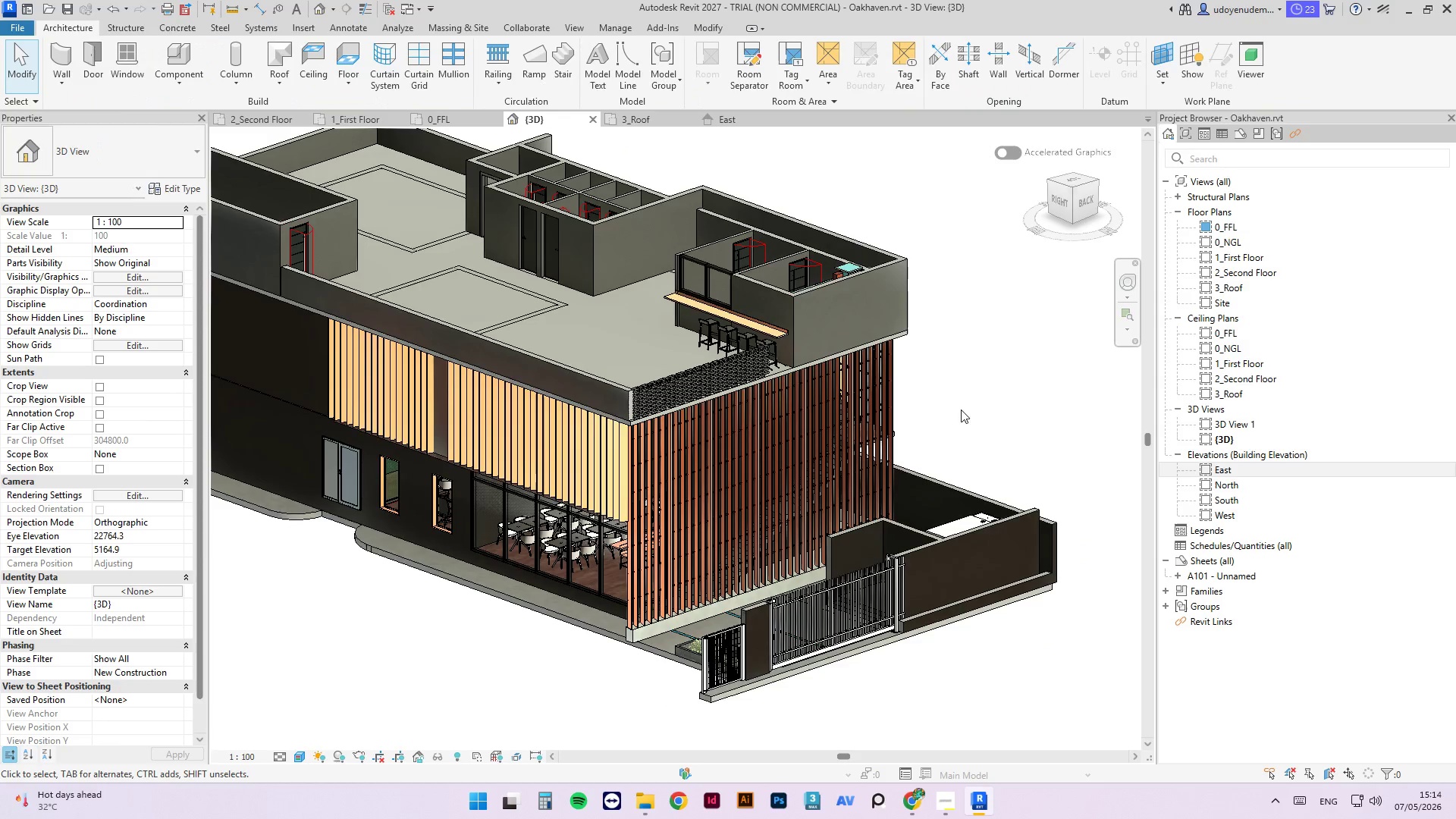 
hold_key(key=ShiftLeft, duration=3.14)
 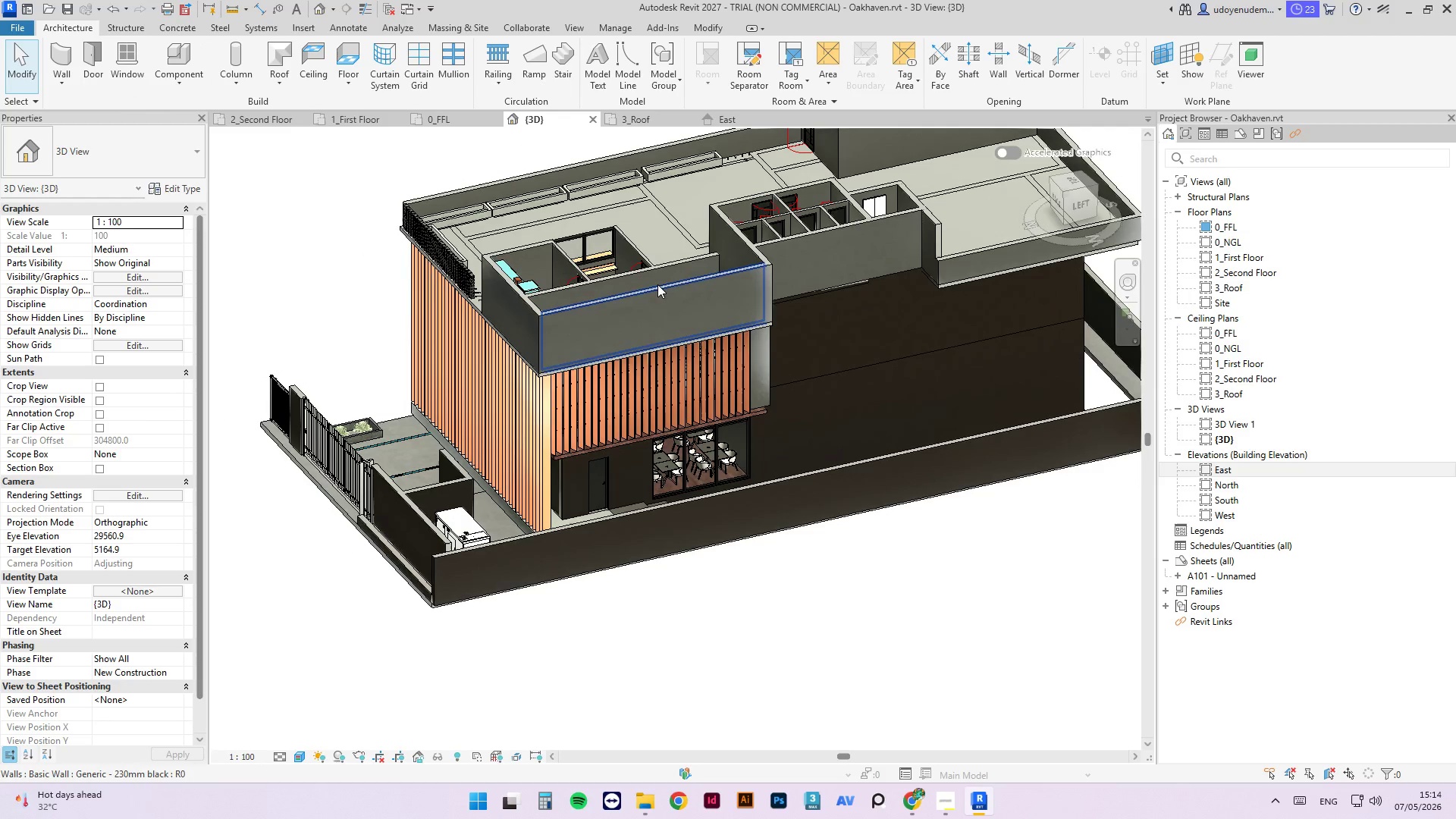 
scroll: coordinate [980, 422], scroll_direction: down, amount: 1.0
 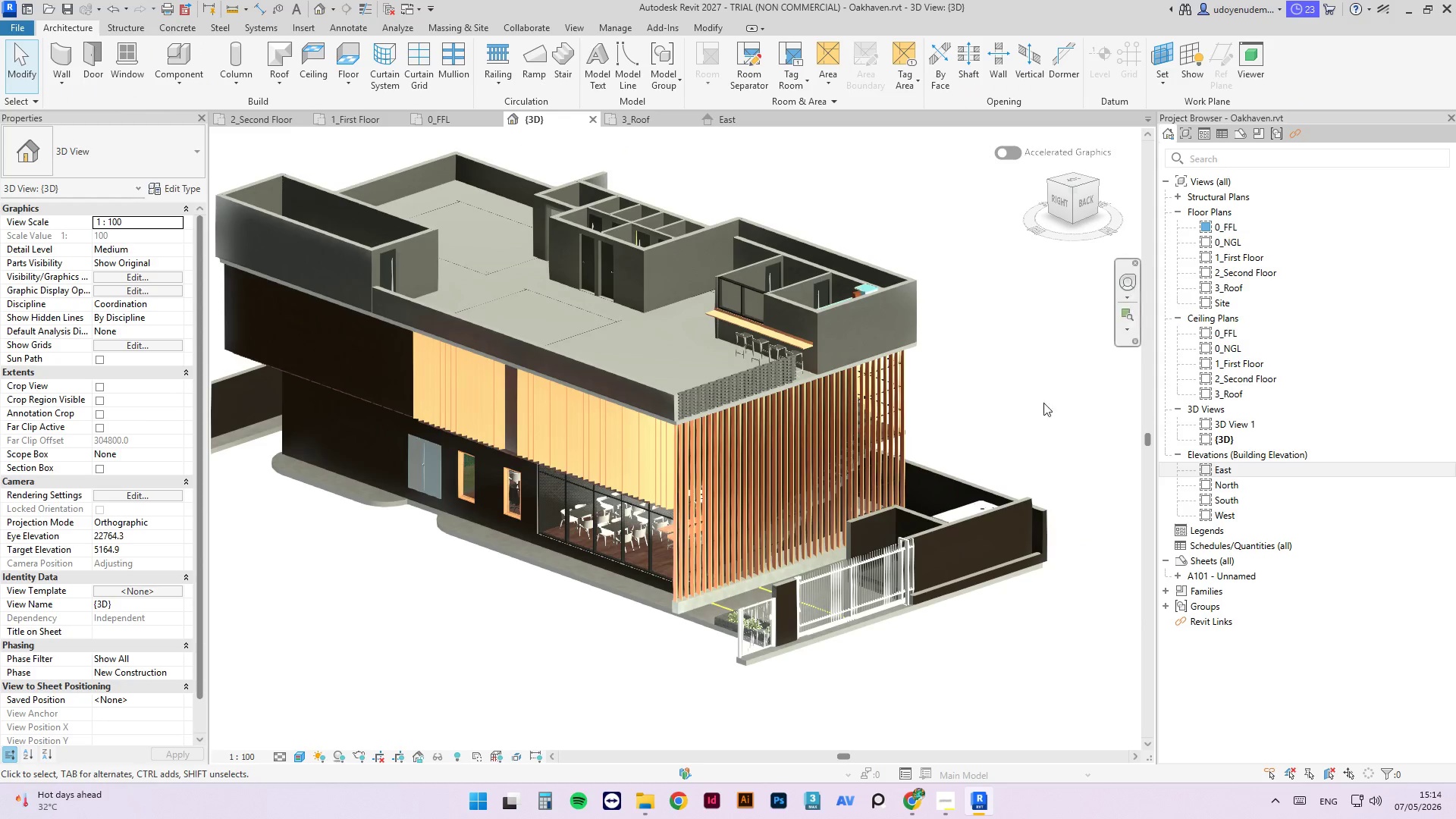 
left_click([657, 284])
 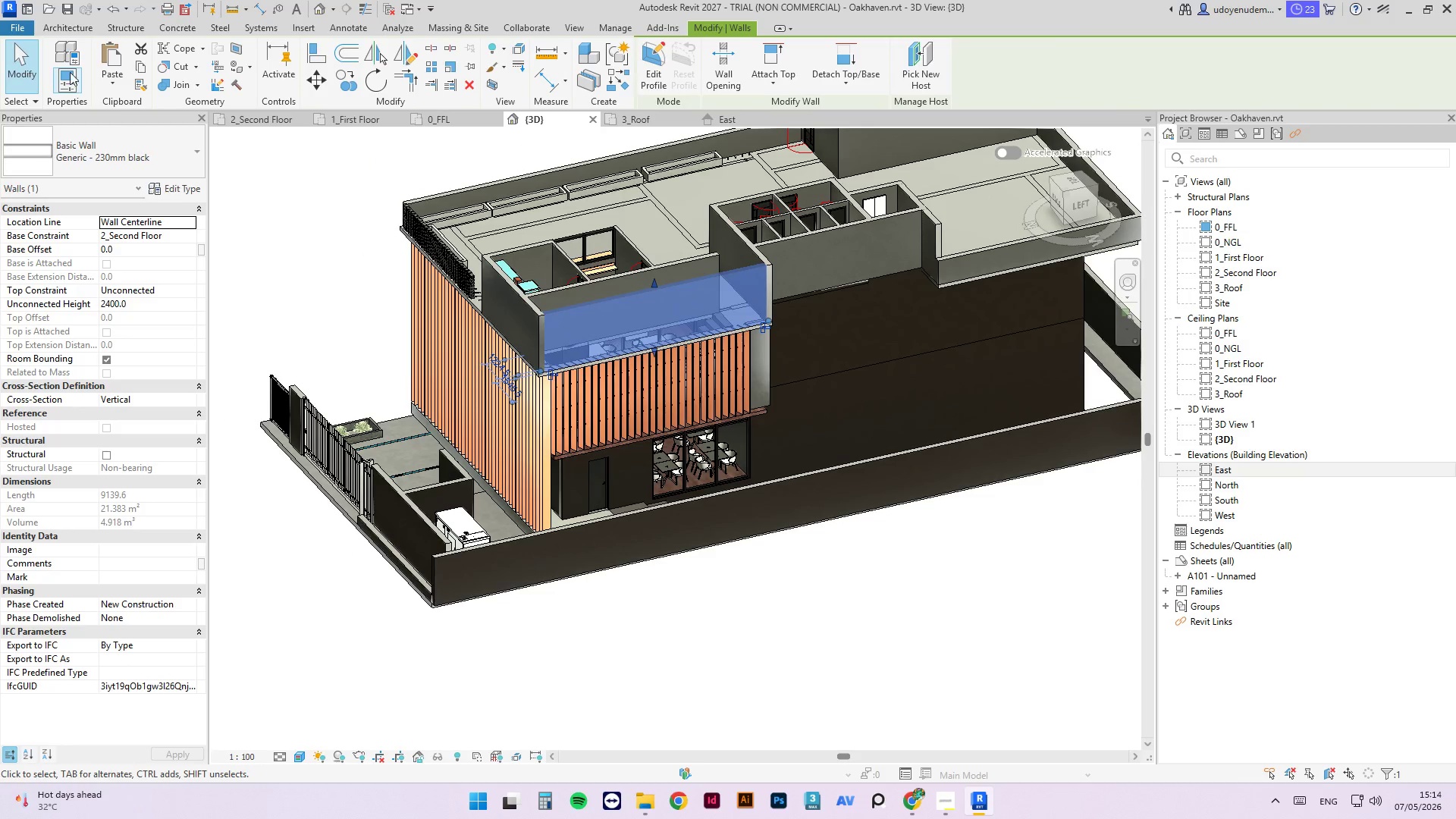 
left_click([127, 133])
 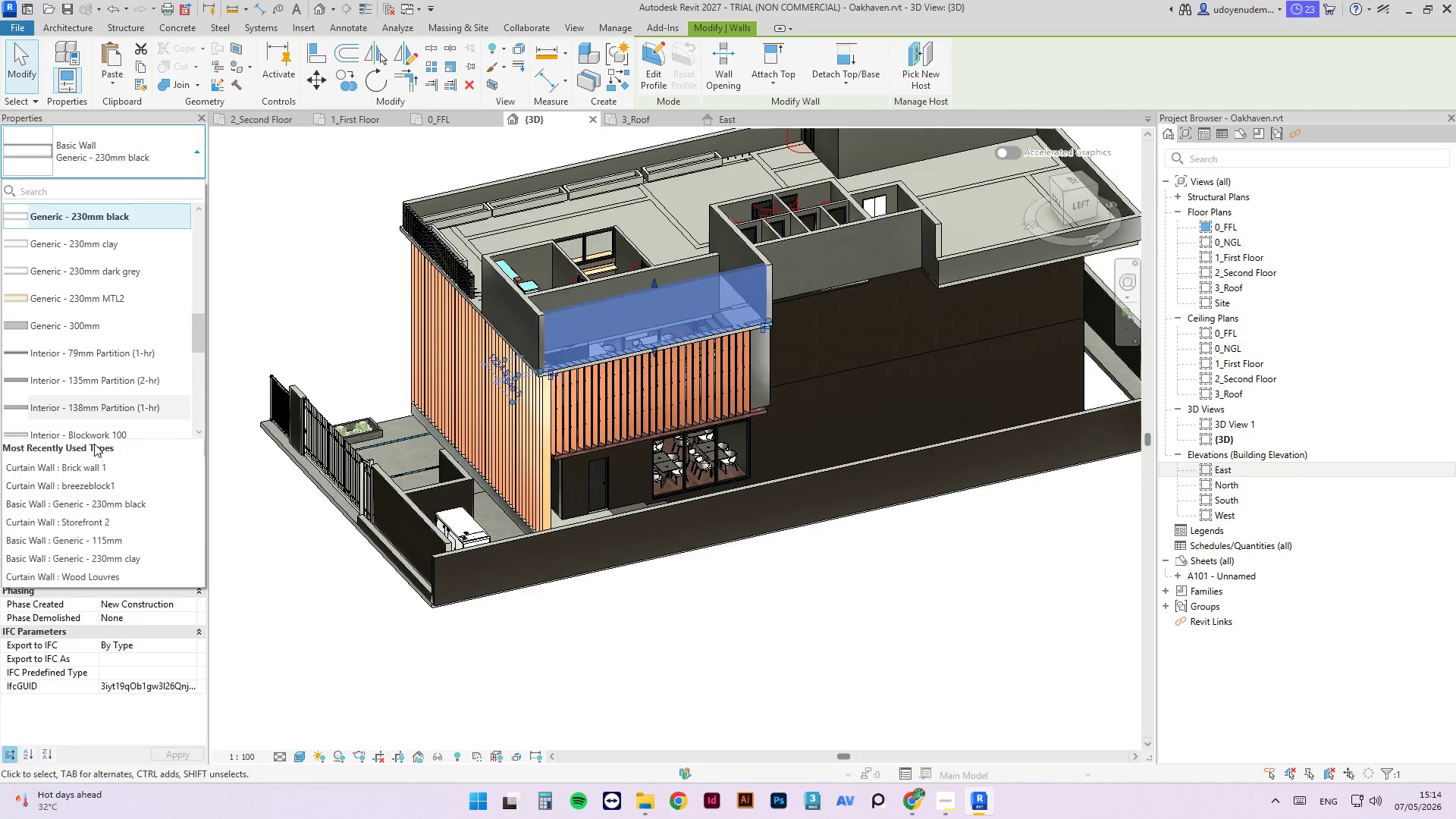 
left_click([91, 463])
 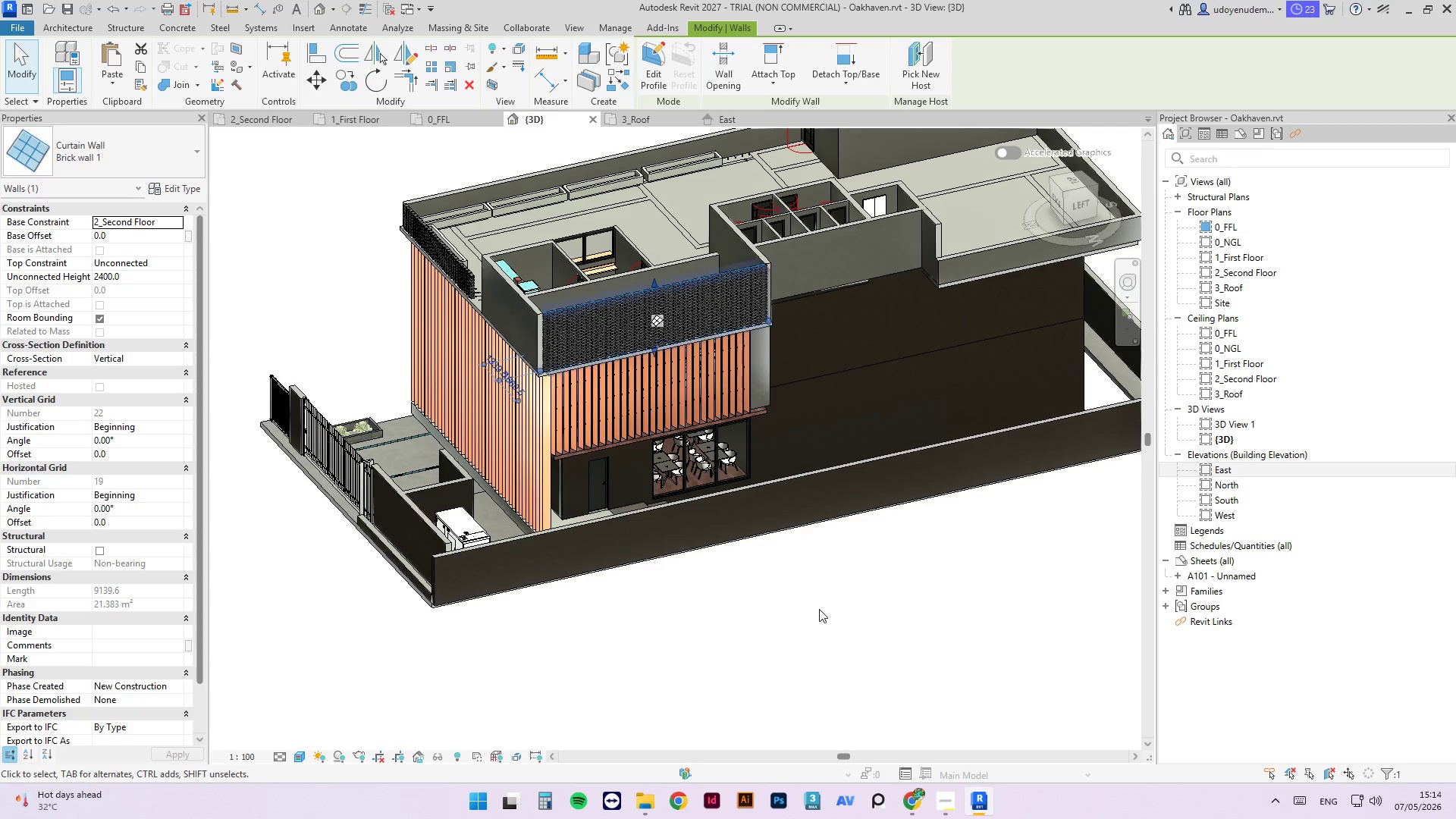 
left_click([819, 609])
 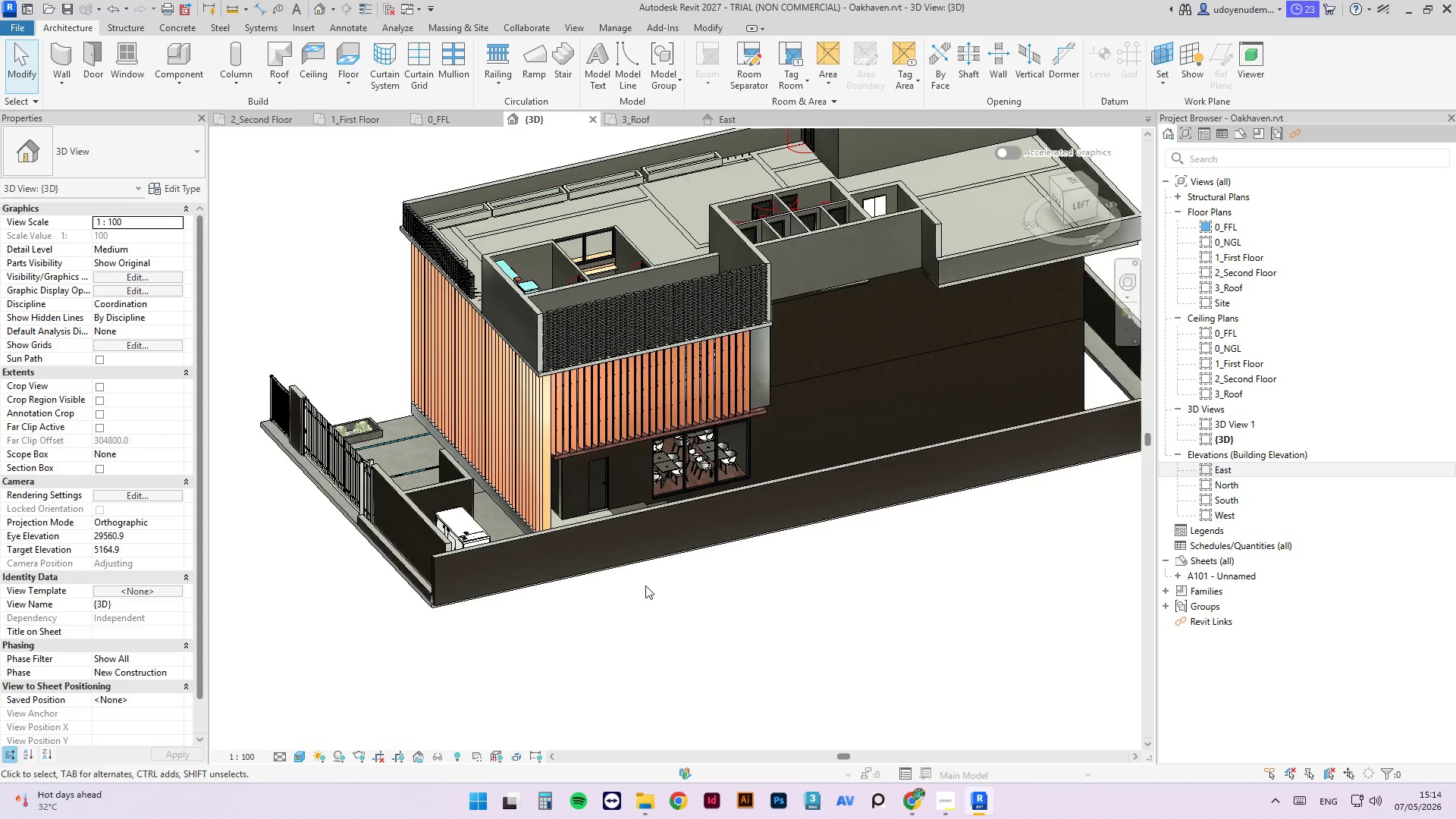 
hold_key(key=ShiftLeft, duration=11.55)
 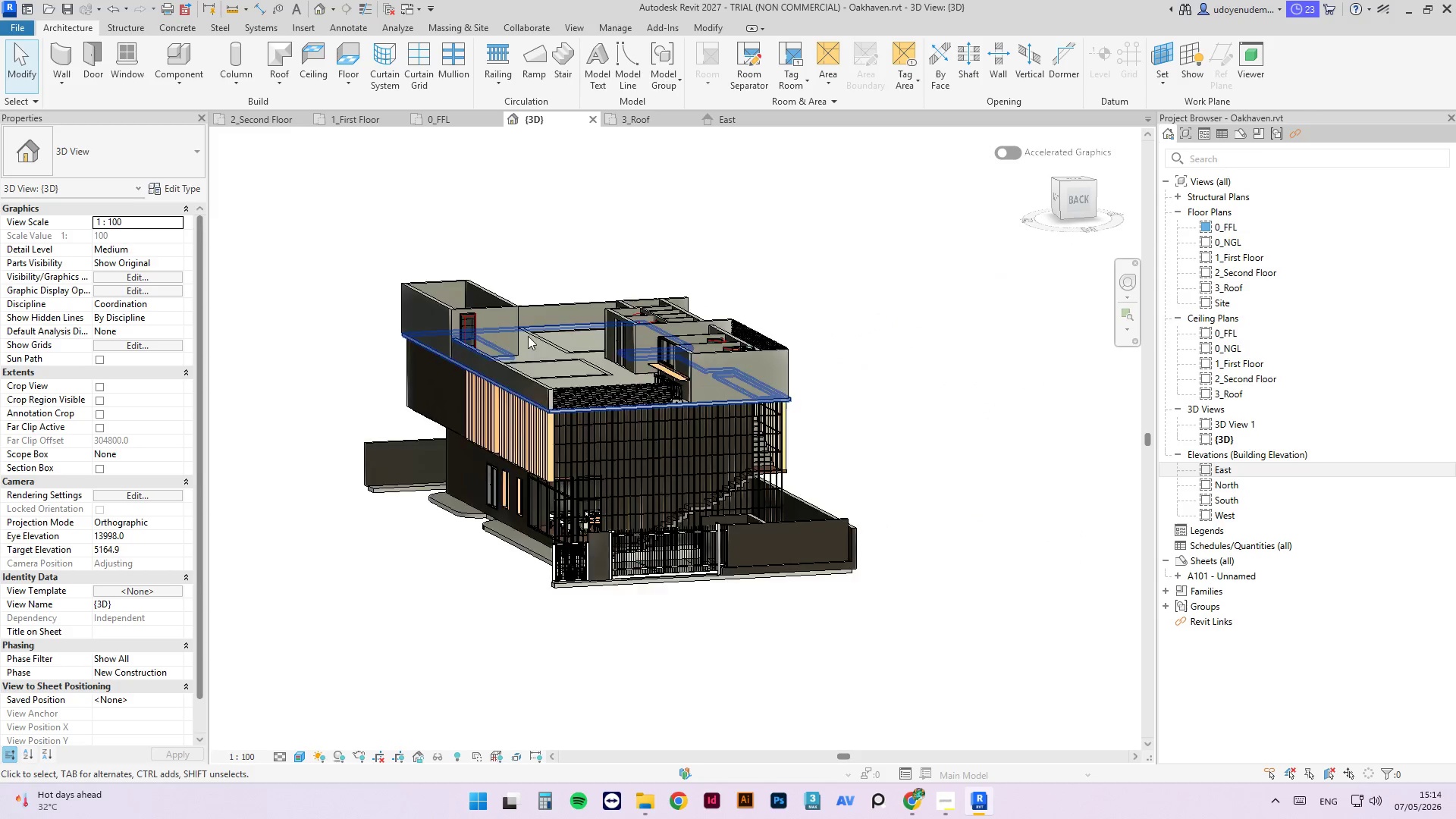 
scroll: coordinate [623, 585], scroll_direction: down, amount: 2.0
 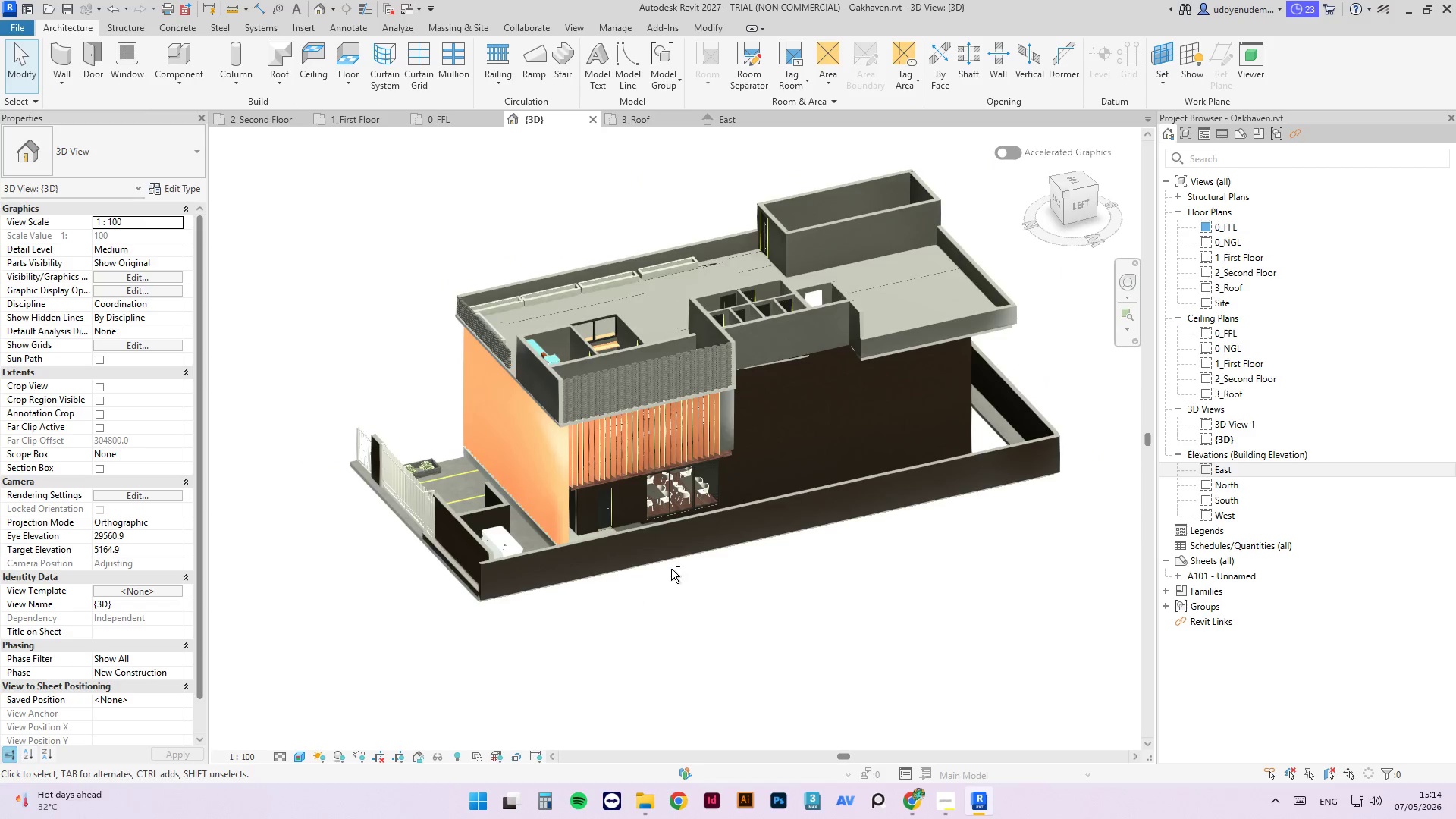 
scroll: coordinate [526, 374], scroll_direction: up, amount: 3.0
 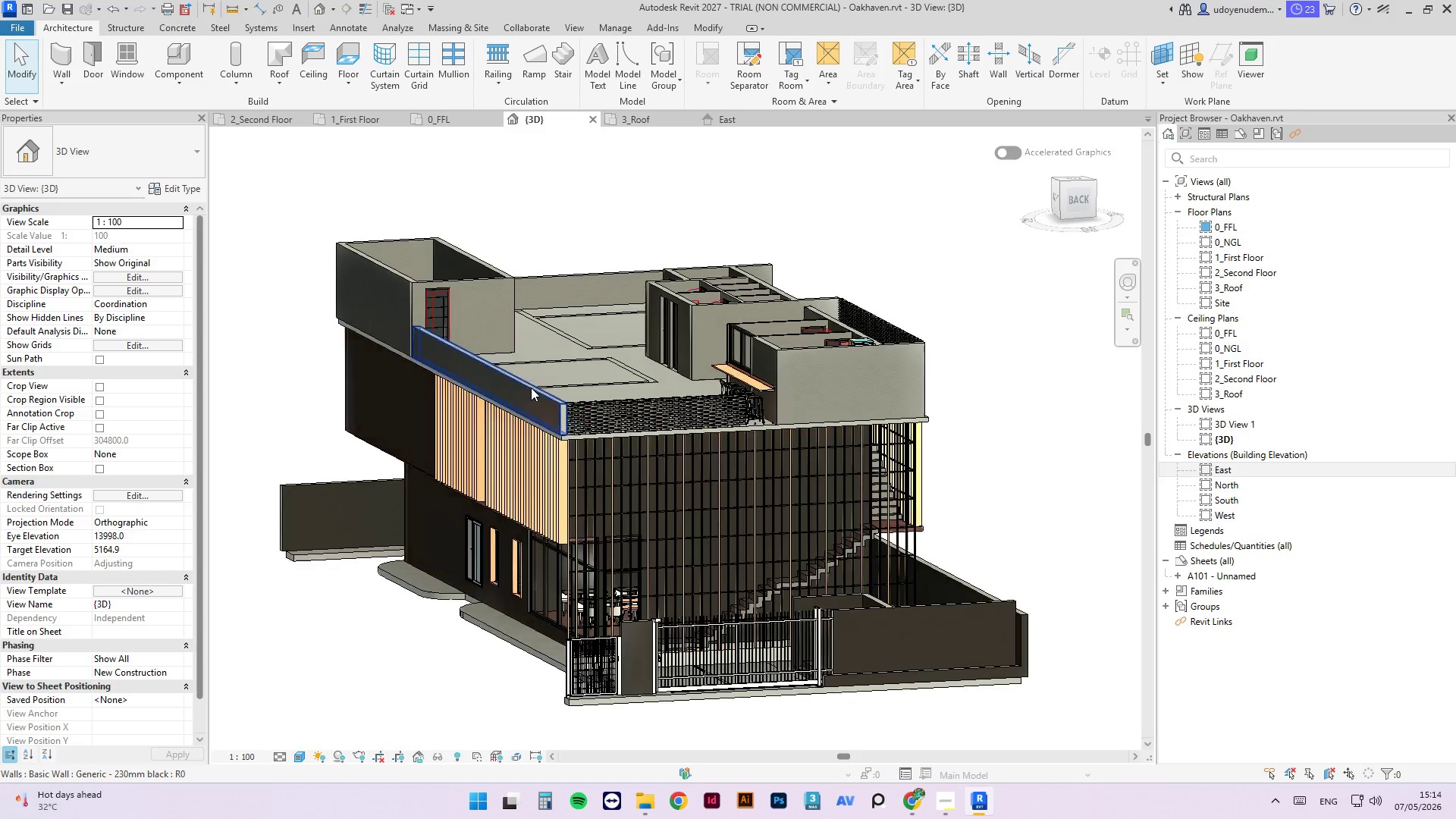 
left_click([531, 388])
 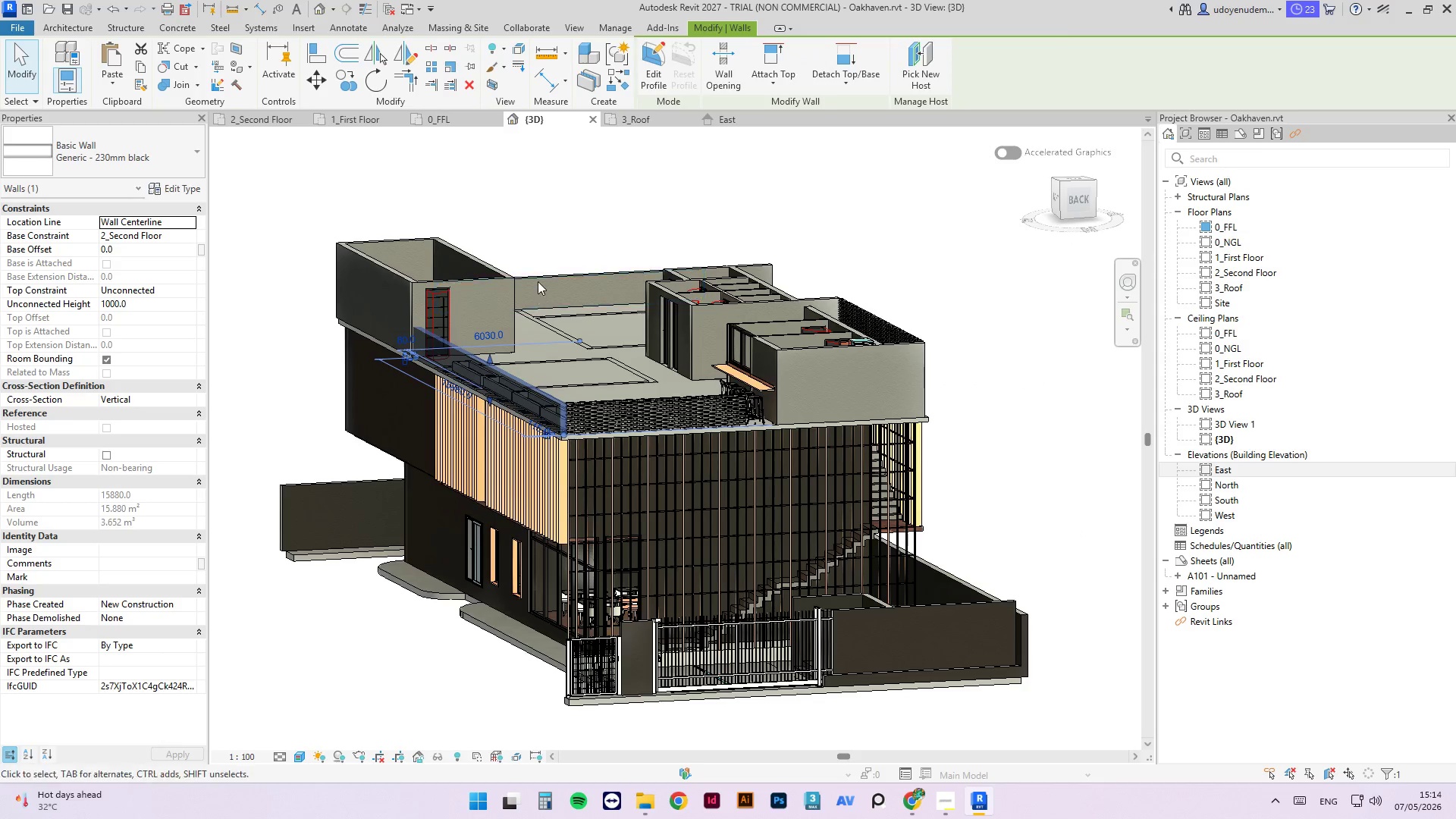 
hold_key(key=ControlLeft, duration=0.53)
left_click([537, 280])
 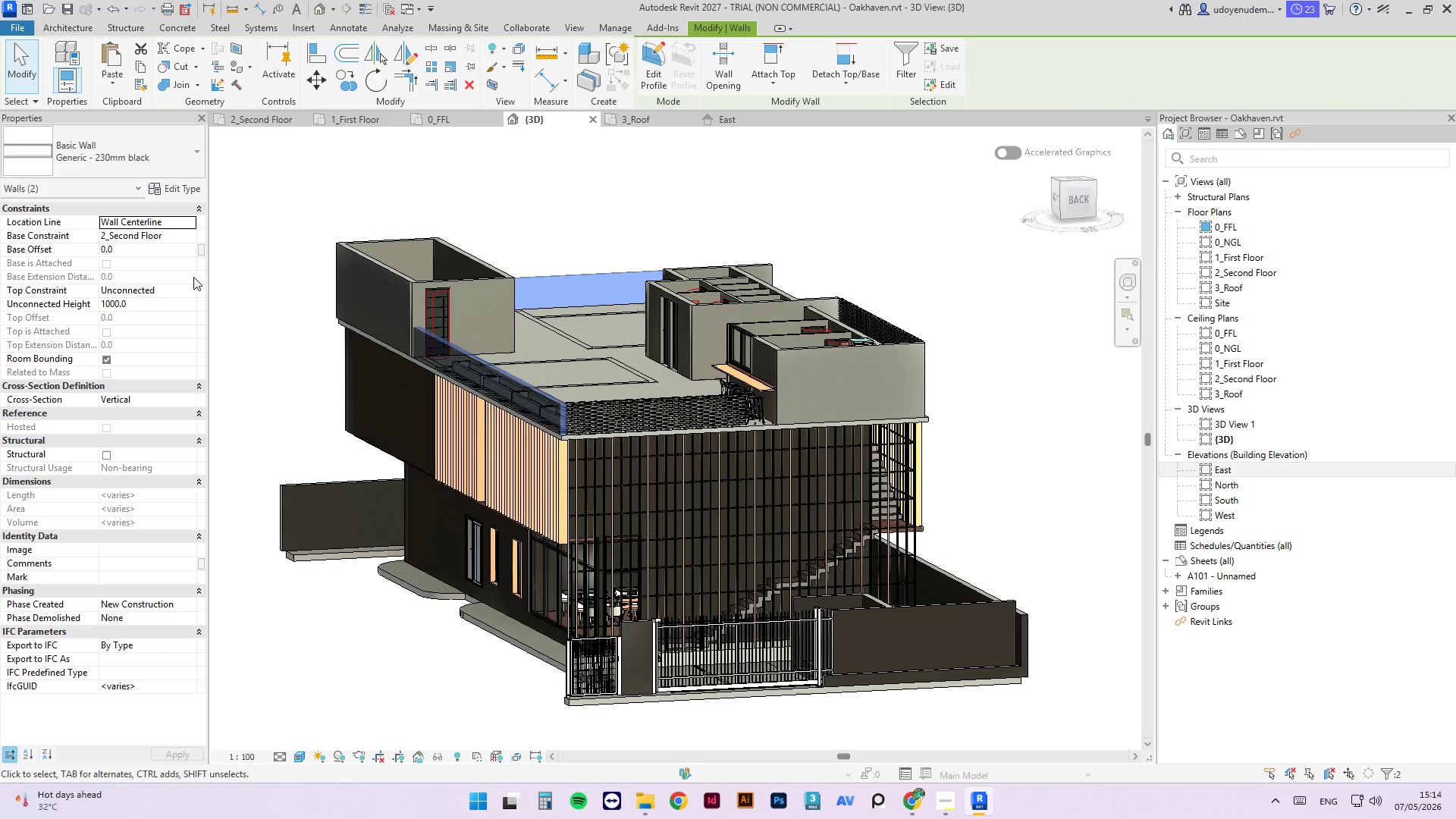 
left_click([168, 169])
 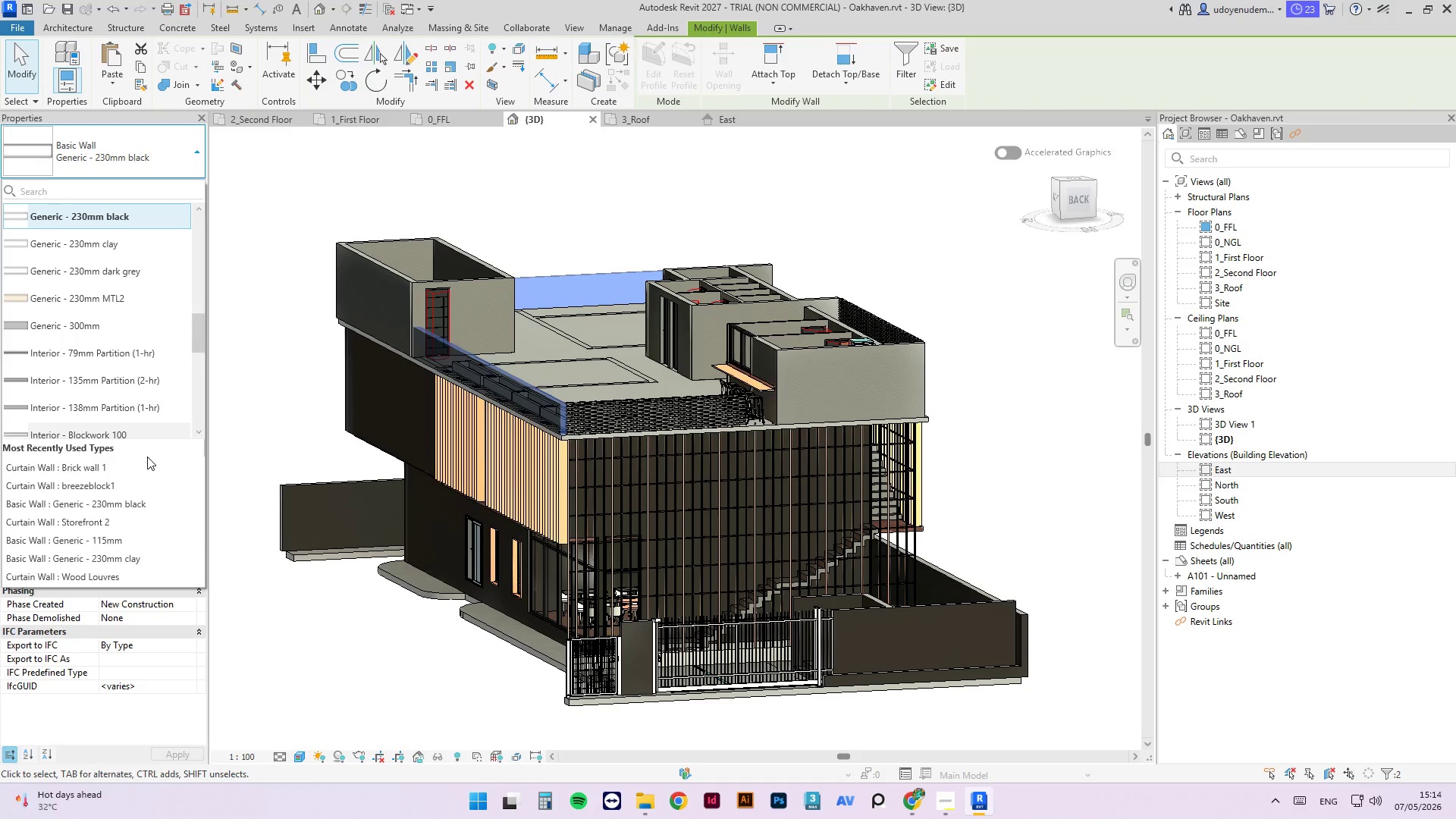 
left_click([146, 464])
 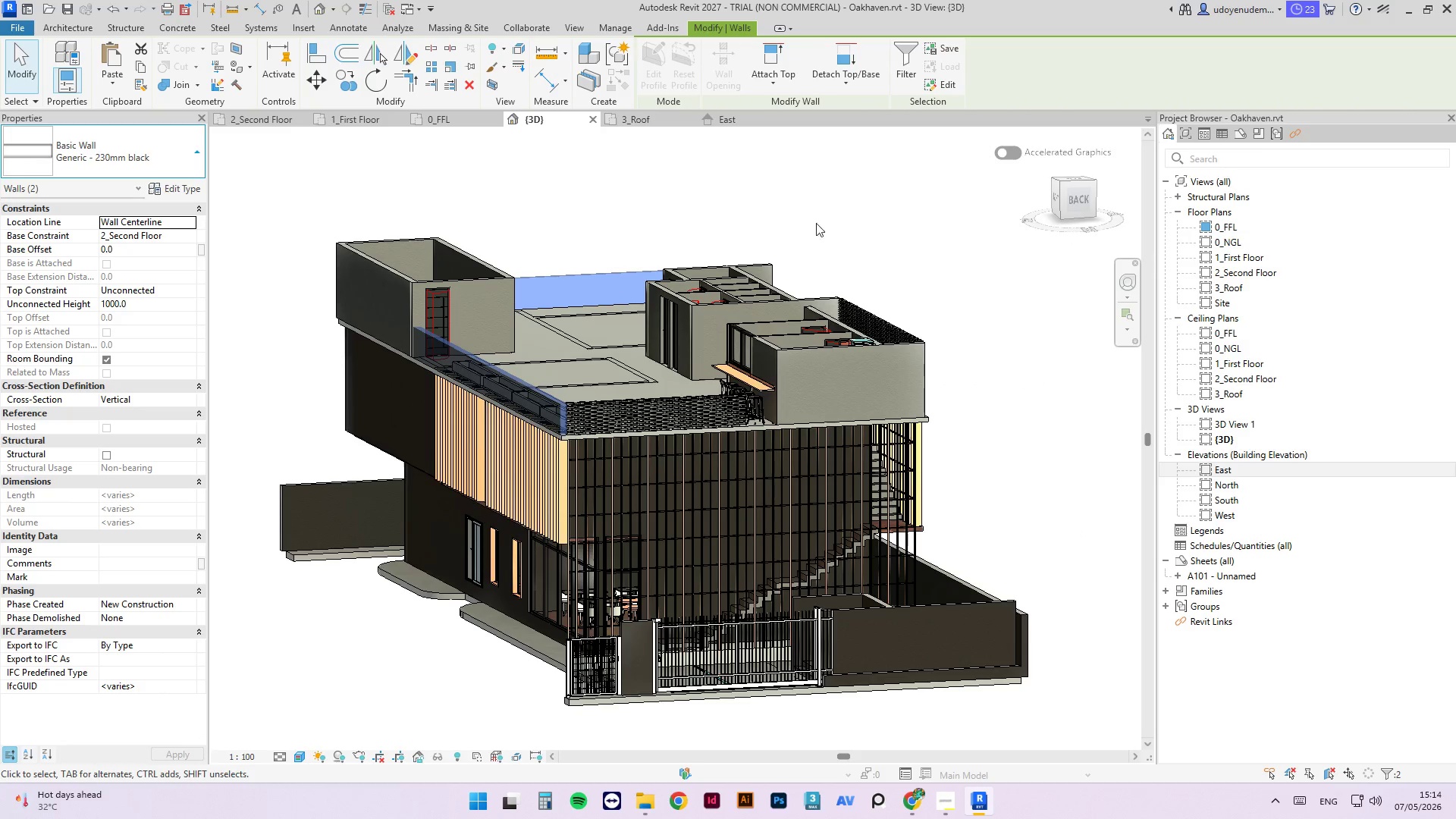 
left_click([770, 227])
 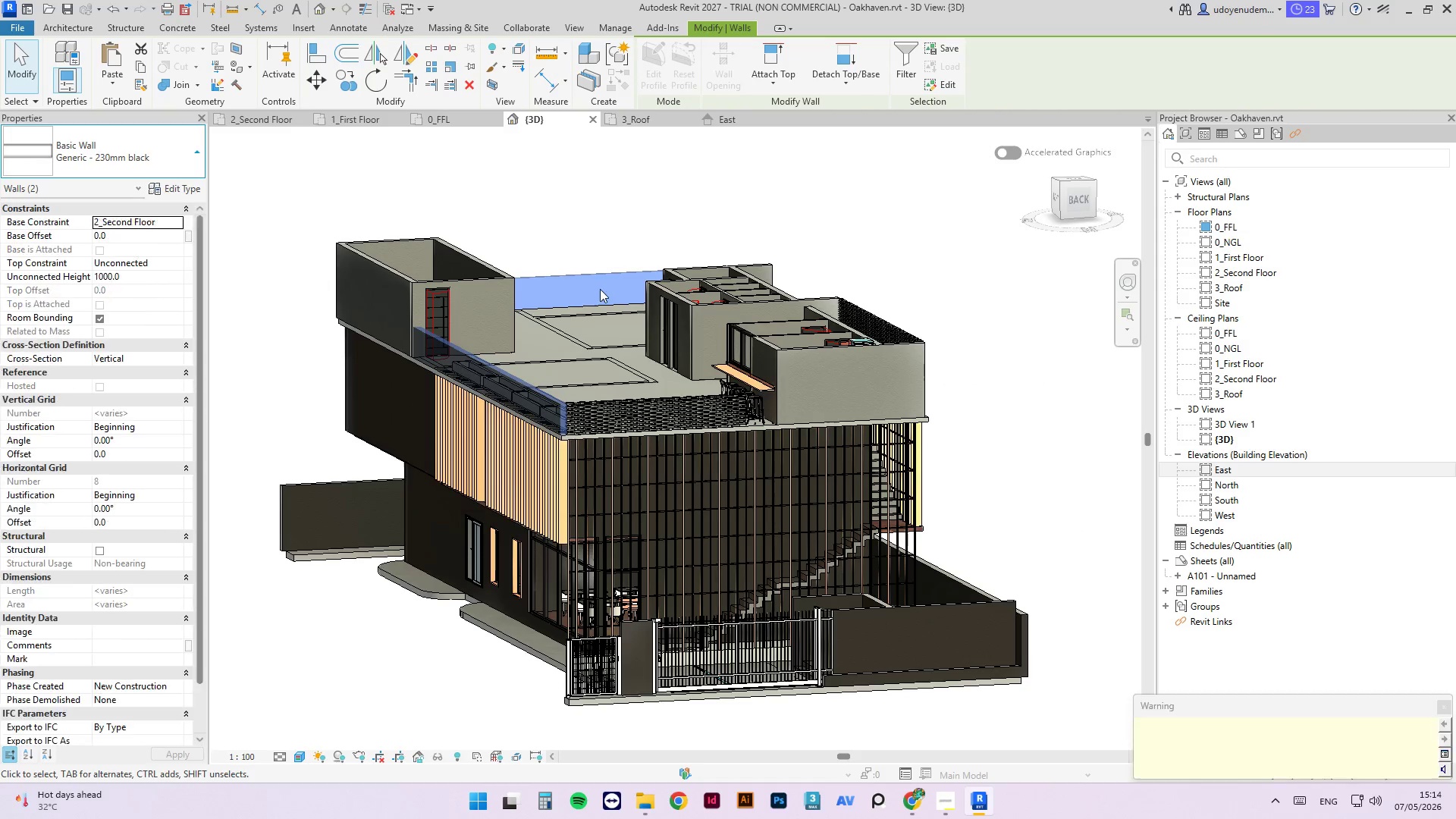 
scroll: coordinate [601, 292], scroll_direction: down, amount: 3.0
 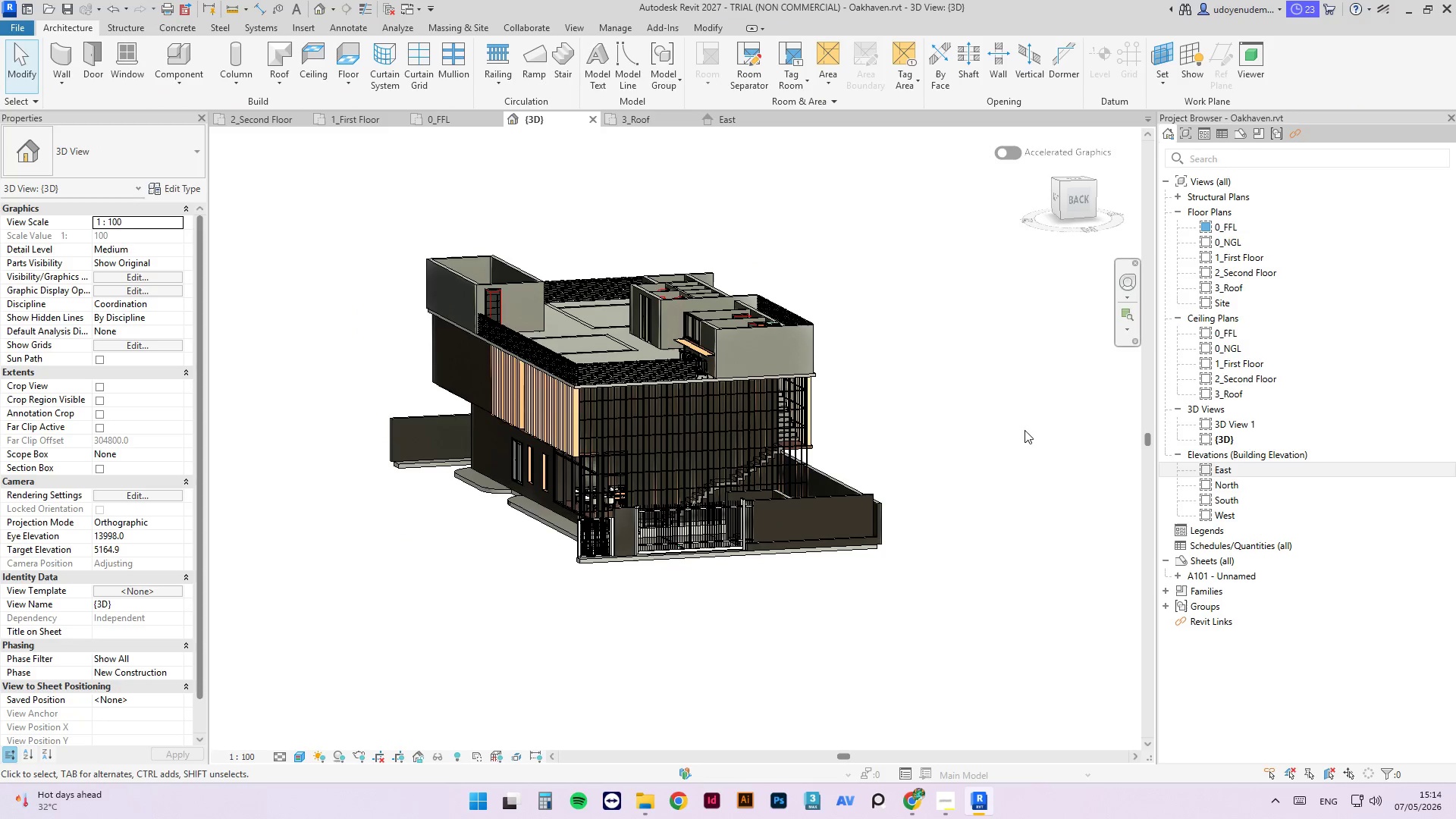 
hold_key(key=ShiftLeft, duration=2.33)
 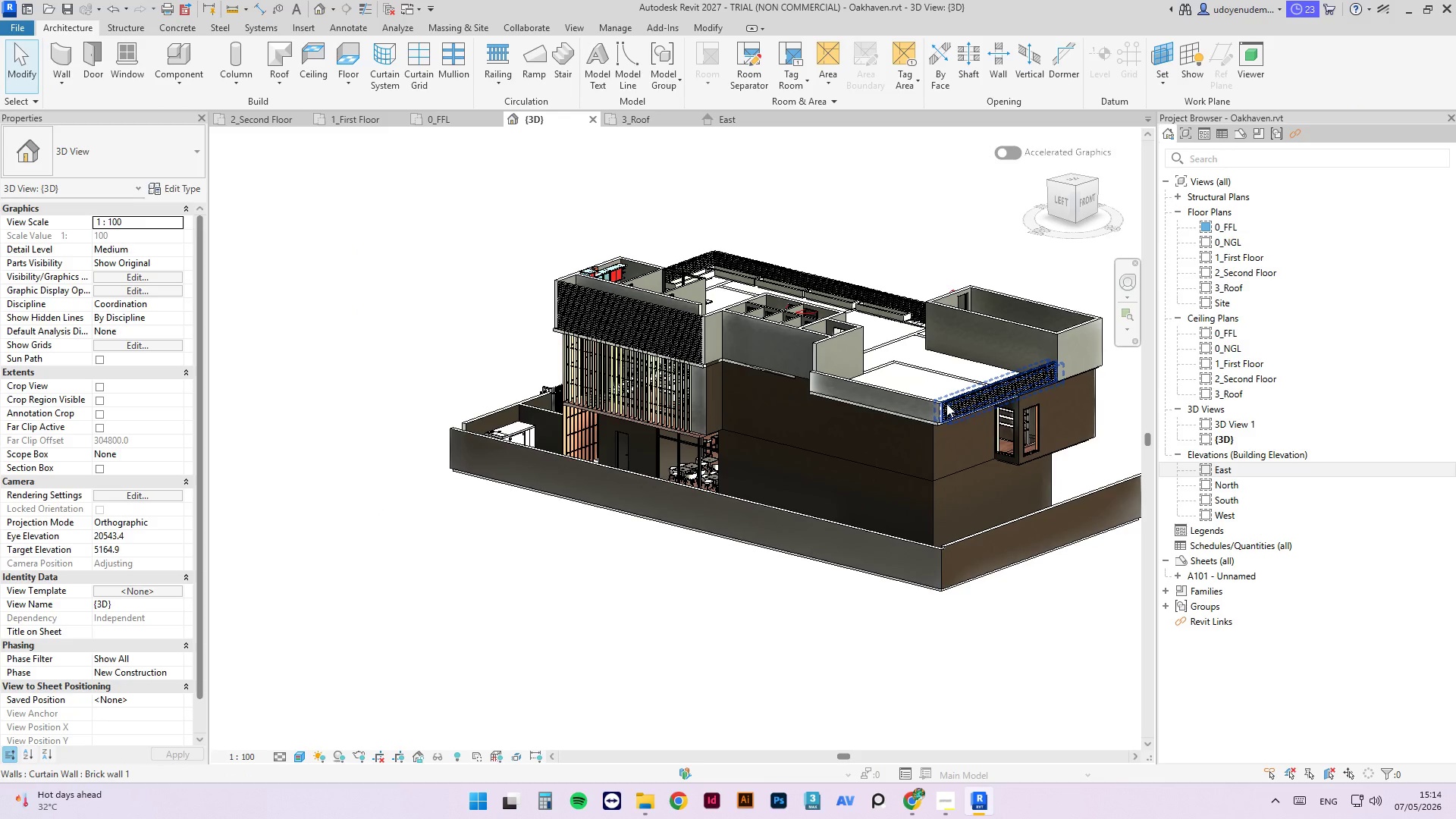 
type(MA)
 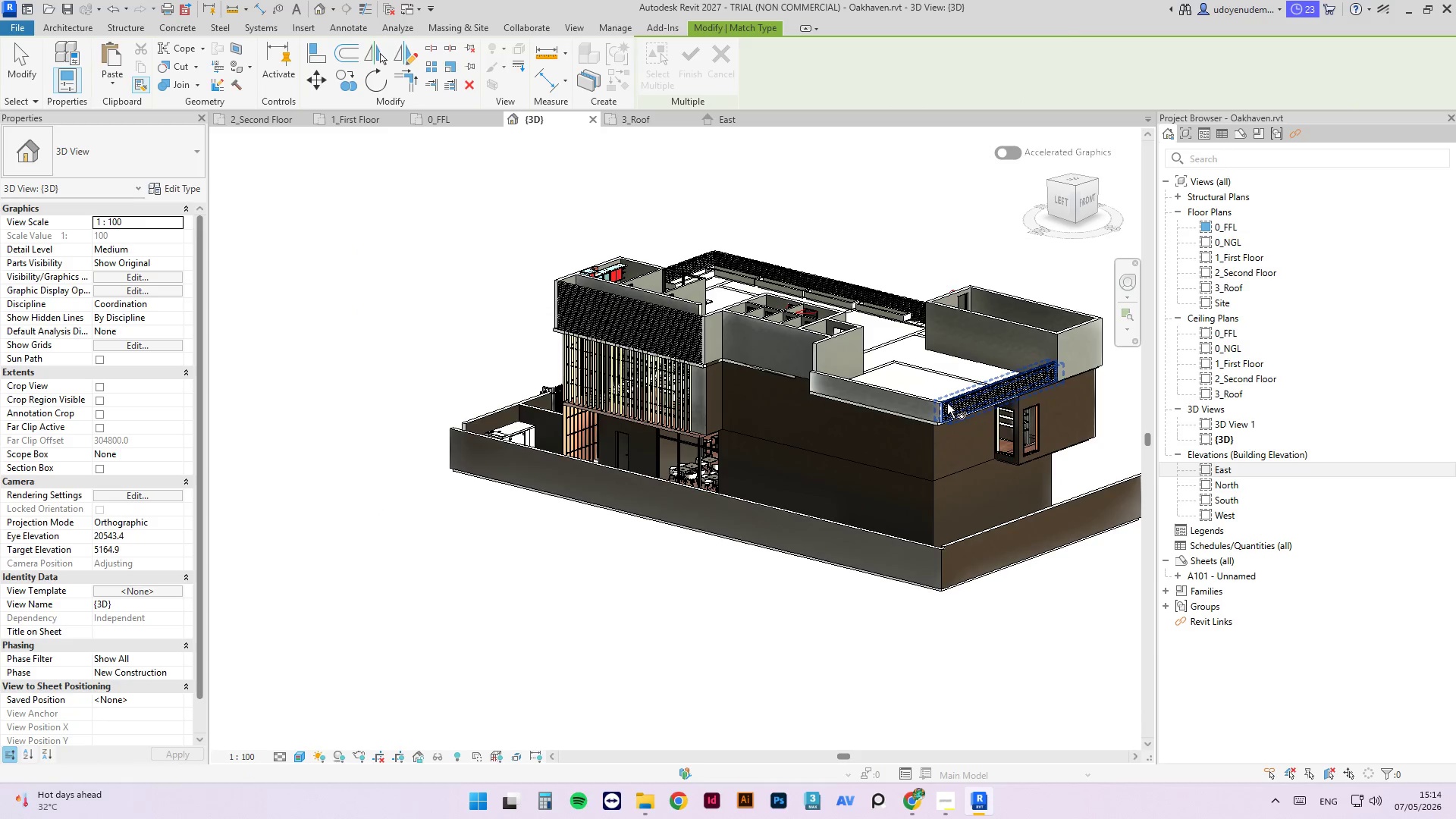 
scroll: coordinate [947, 403], scroll_direction: up, amount: 3.0
 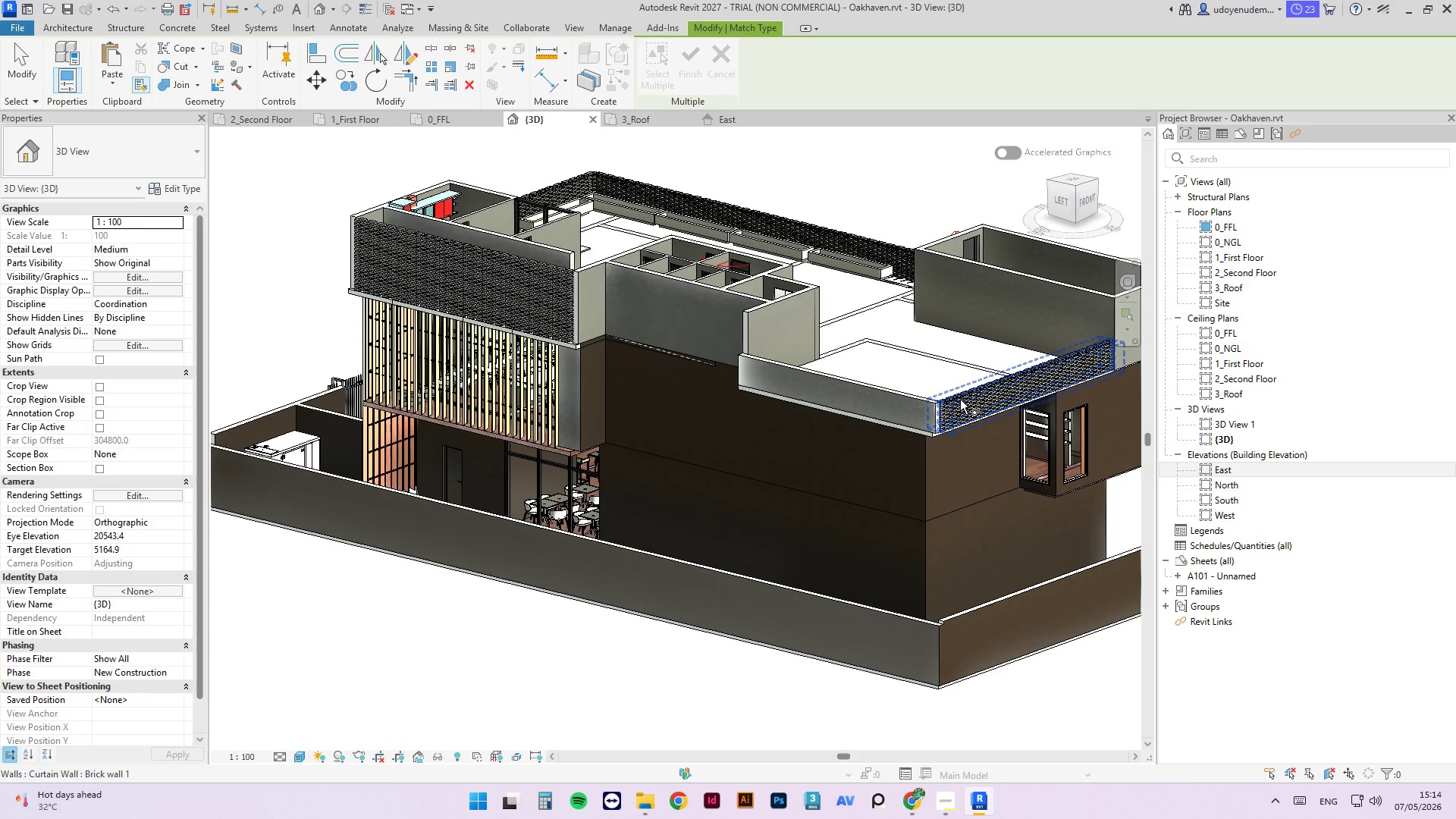 
left_click([960, 400])
 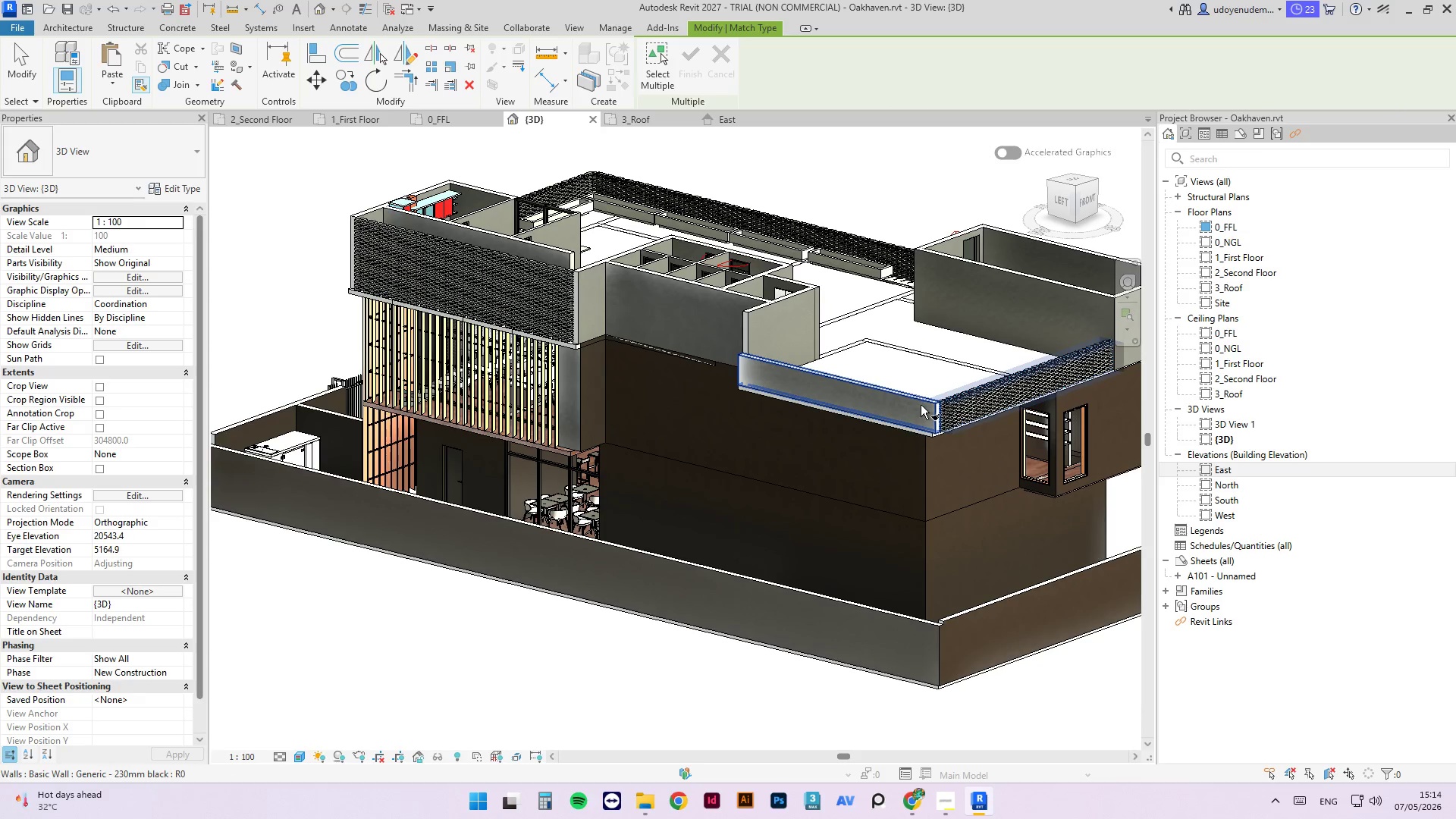 
left_click([921, 405])
 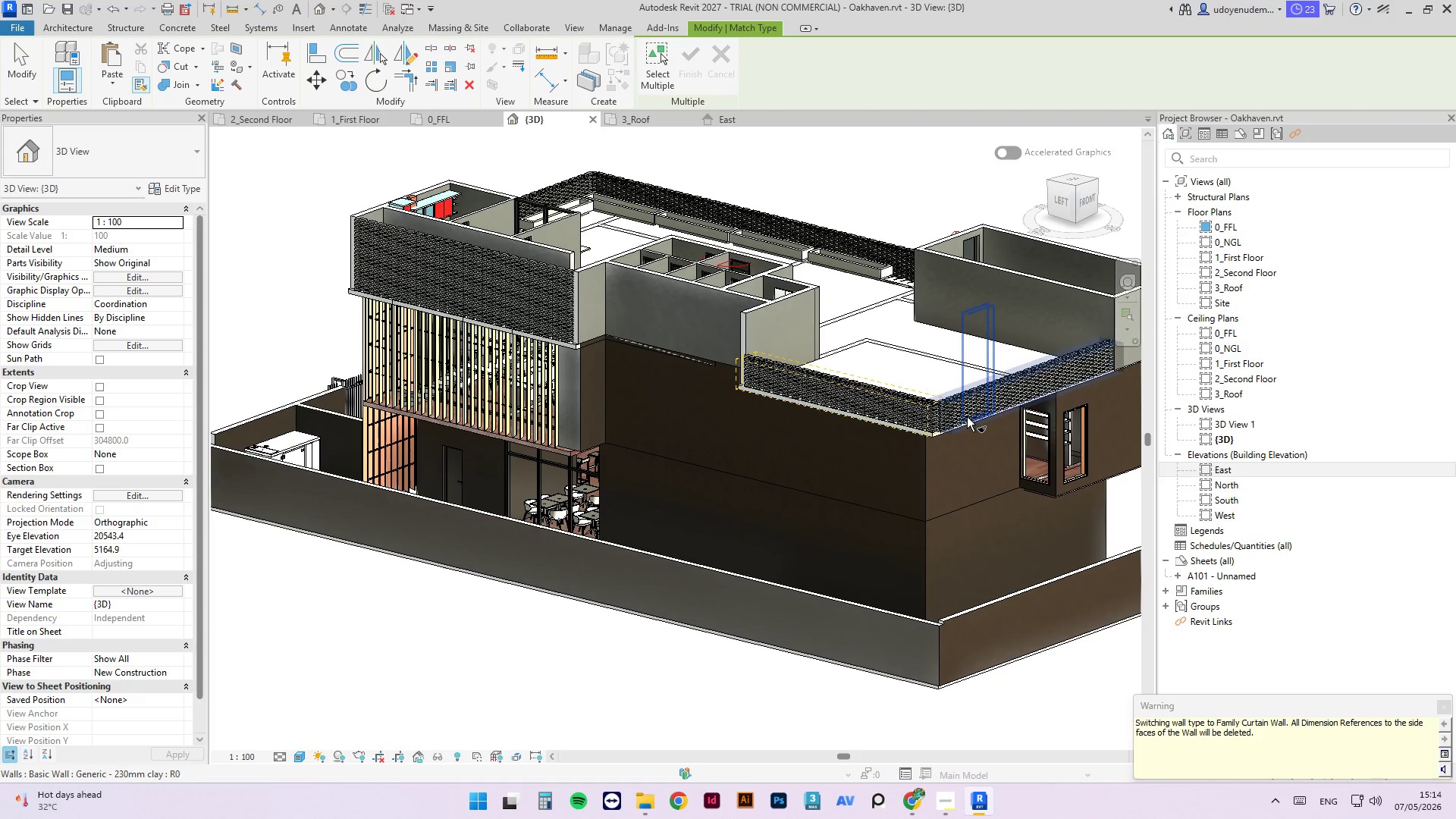 
key(Escape)
 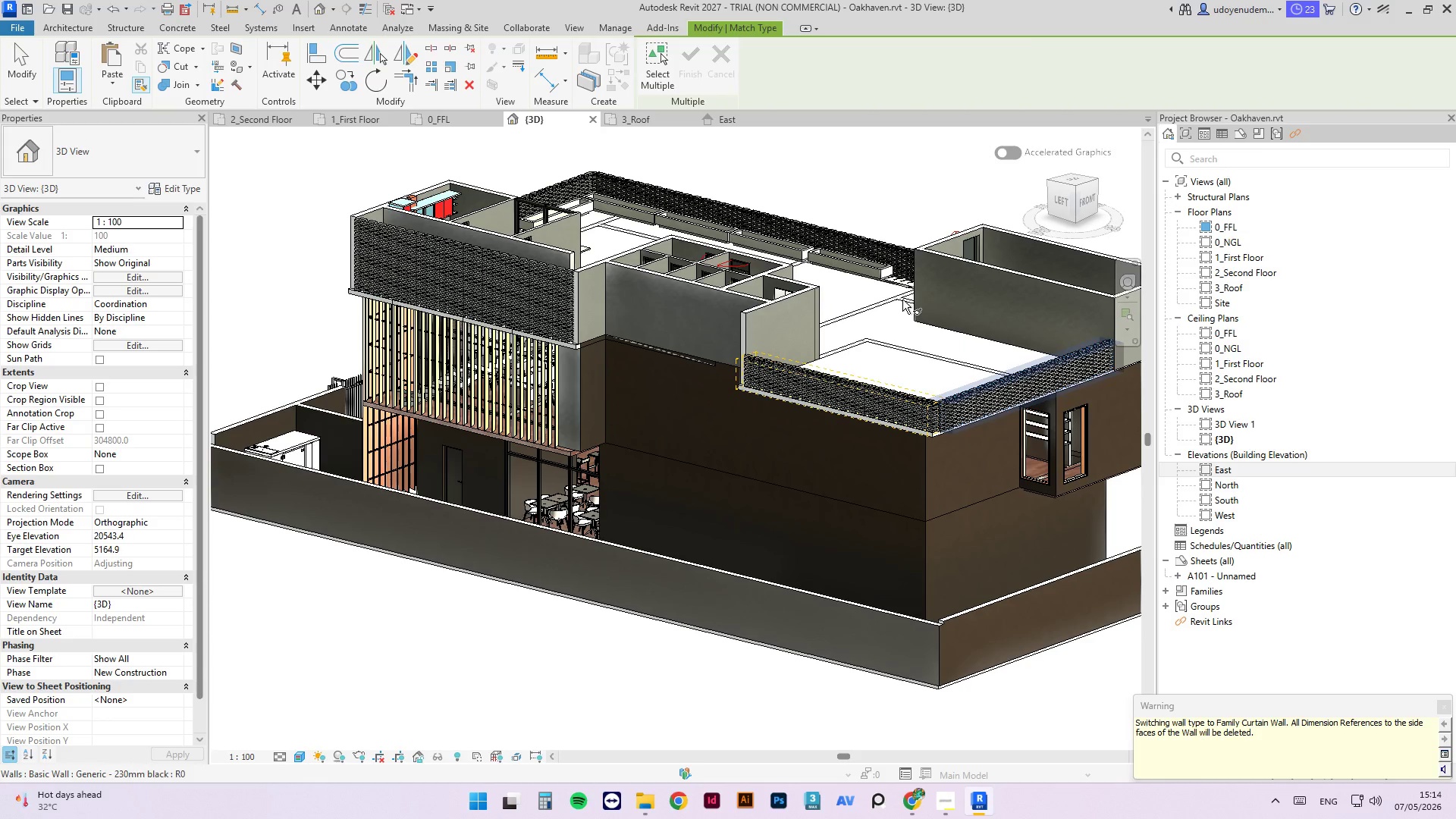 
key(Escape)
 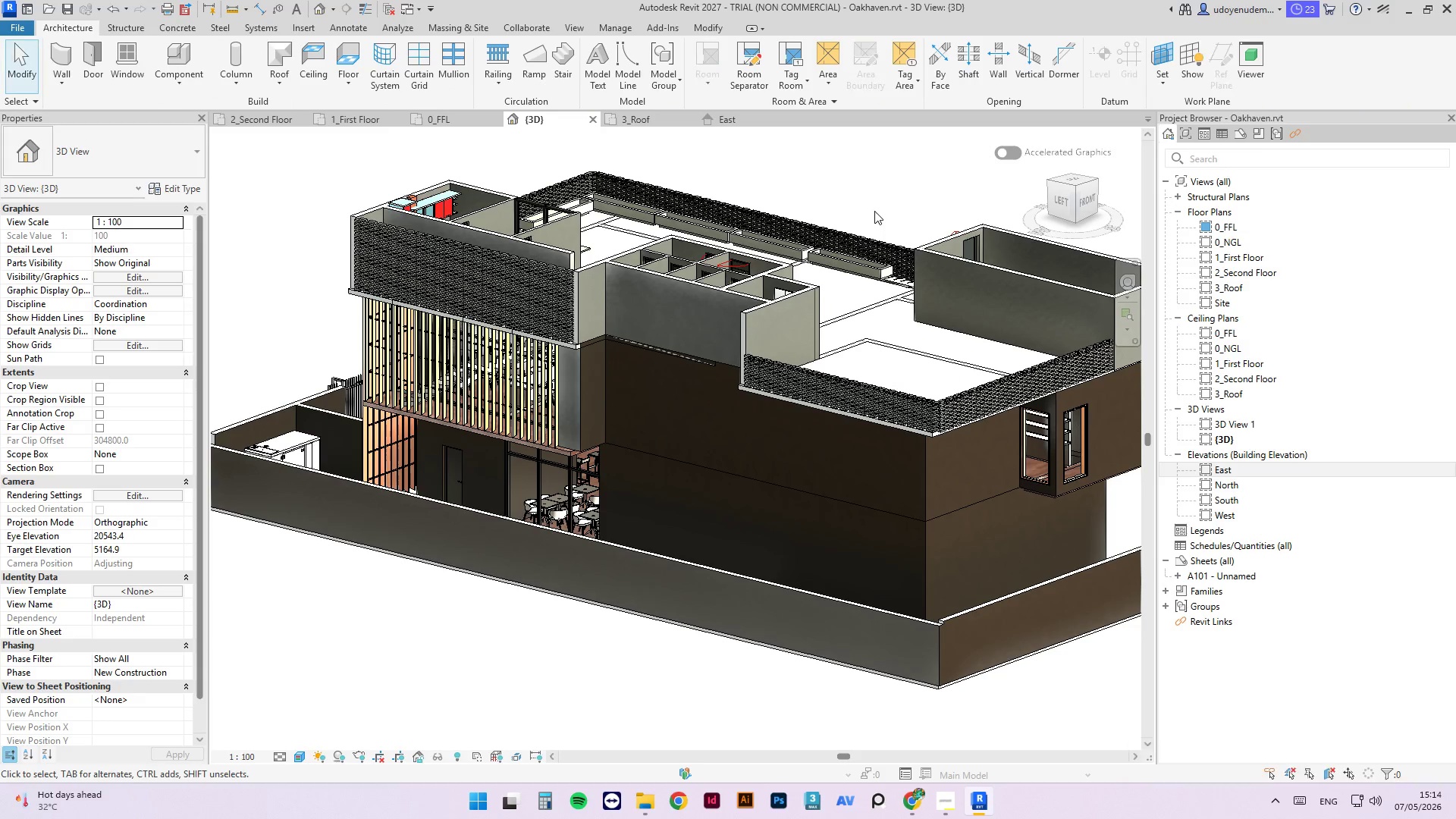 
left_click([874, 211])
 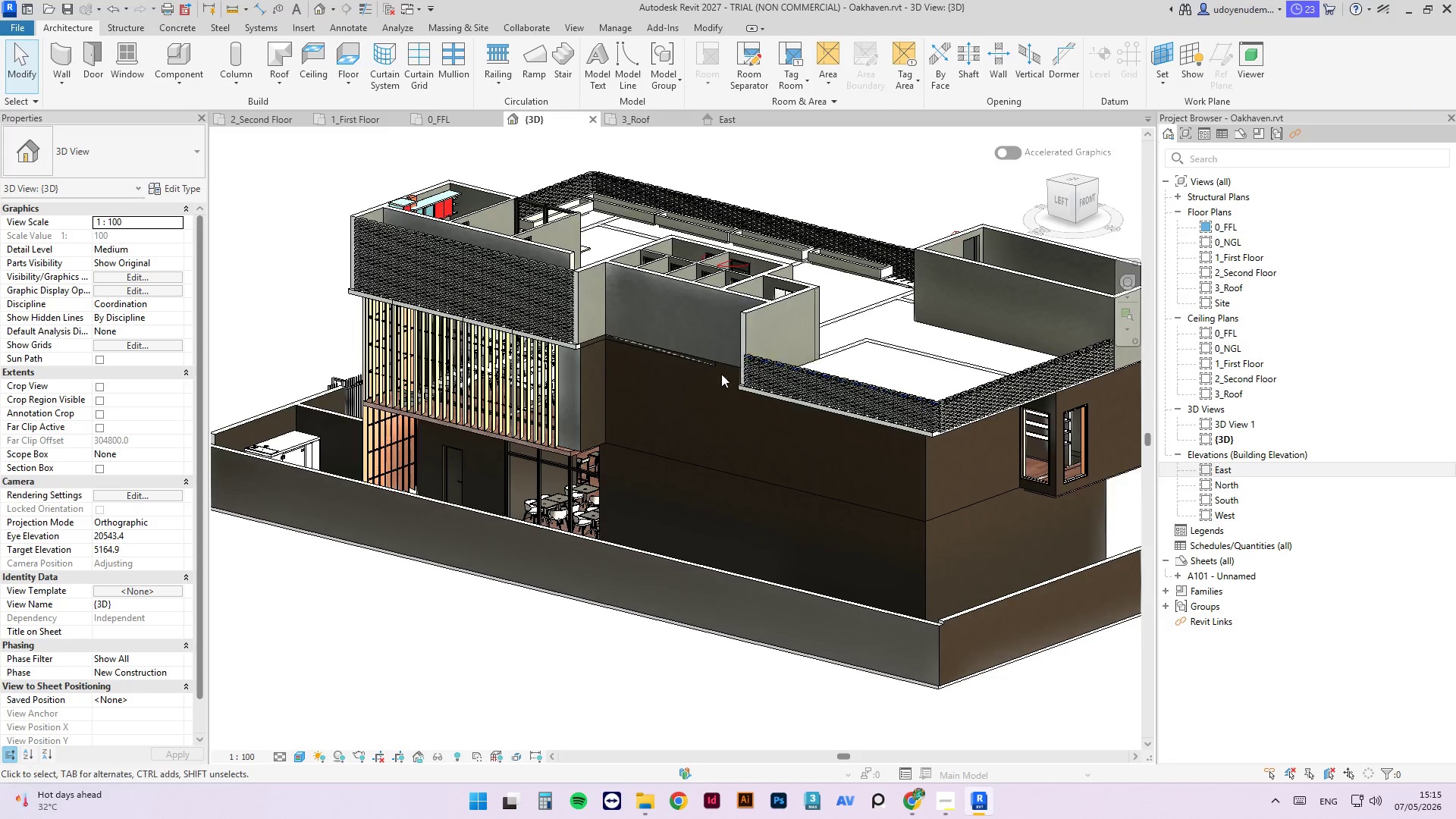 
hold_key(key=ShiftLeft, duration=4.11)
 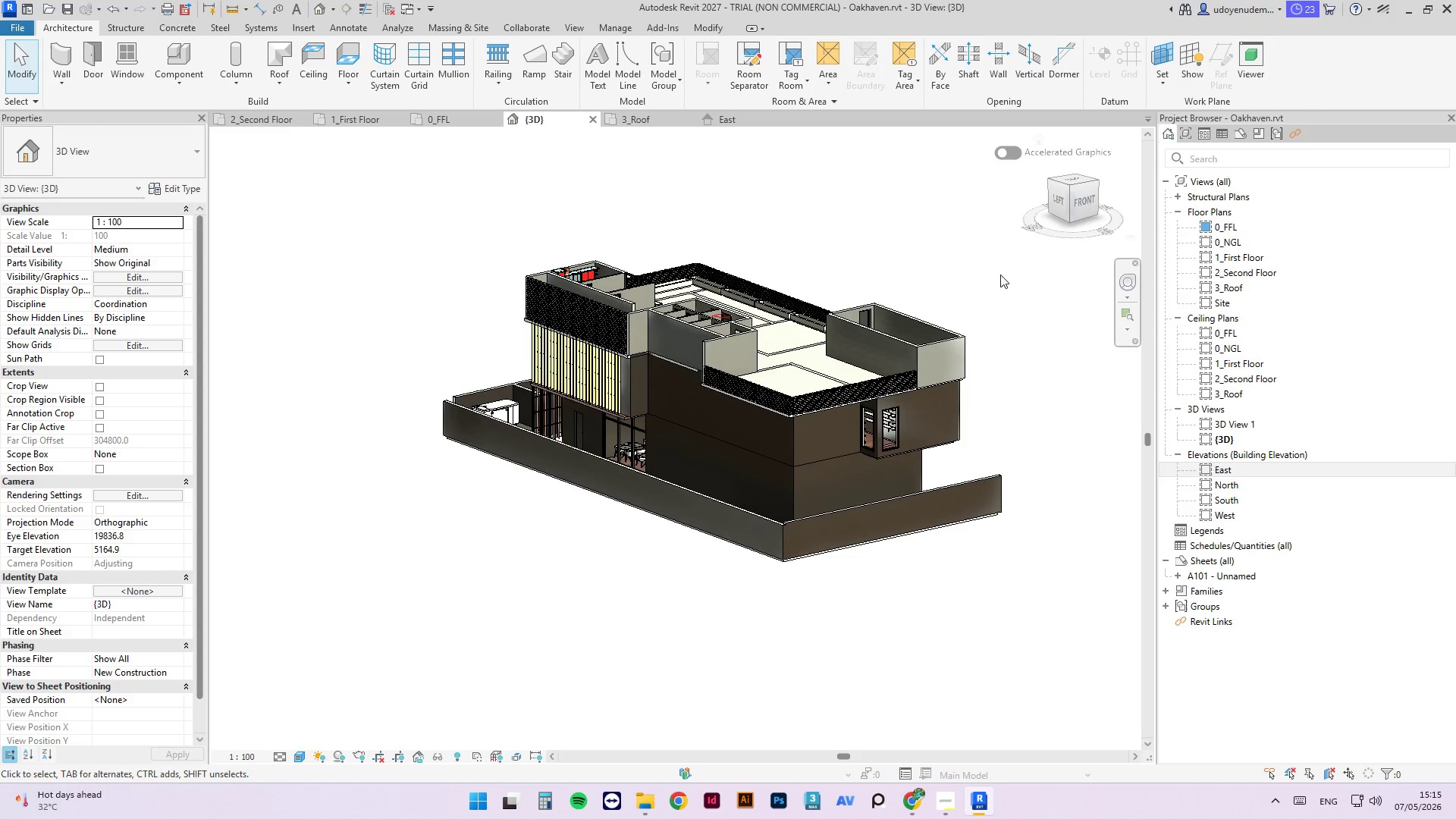 
scroll: coordinate [720, 375], scroll_direction: down, amount: 4.0
 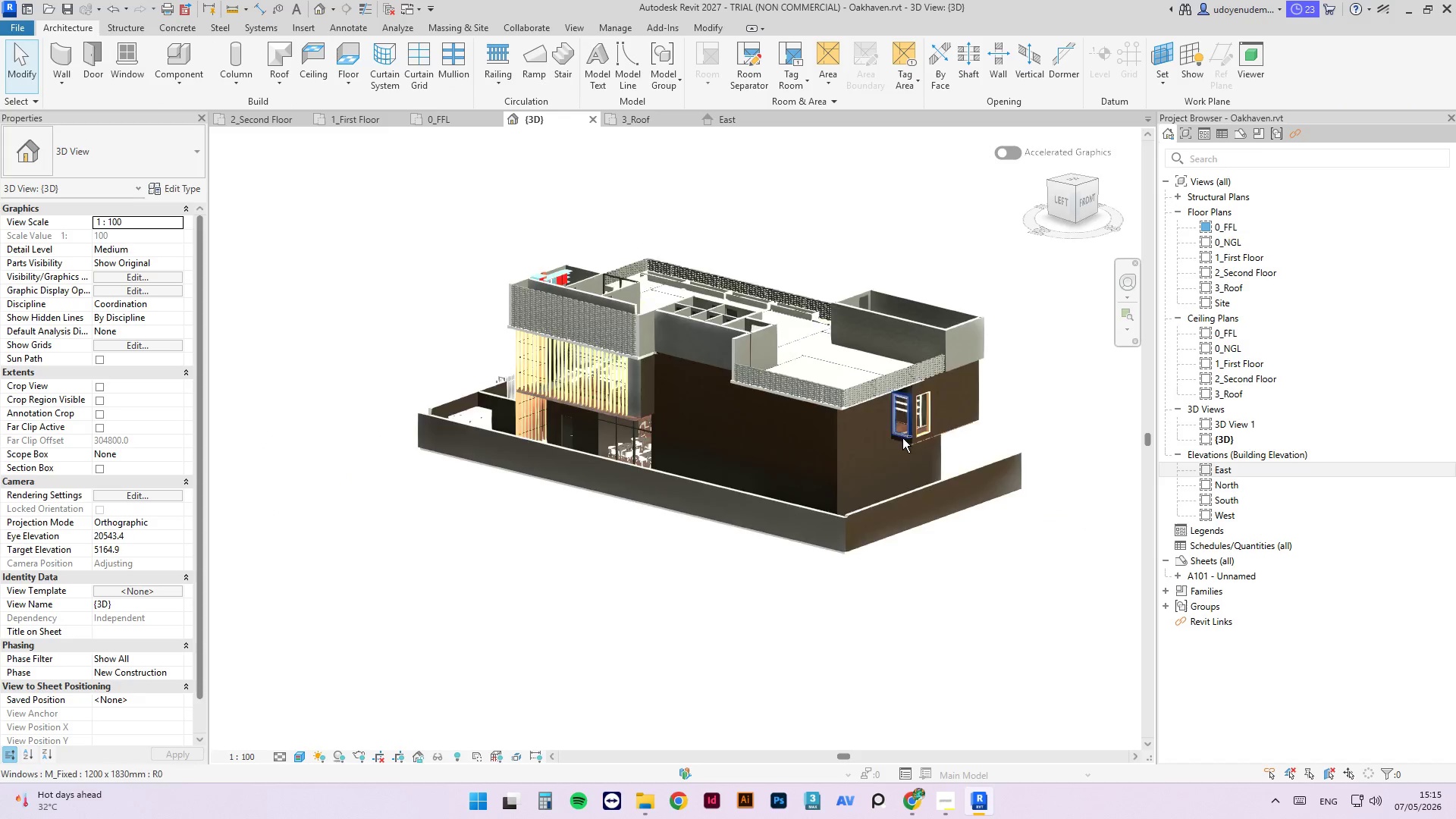 
left_click([998, 275])
 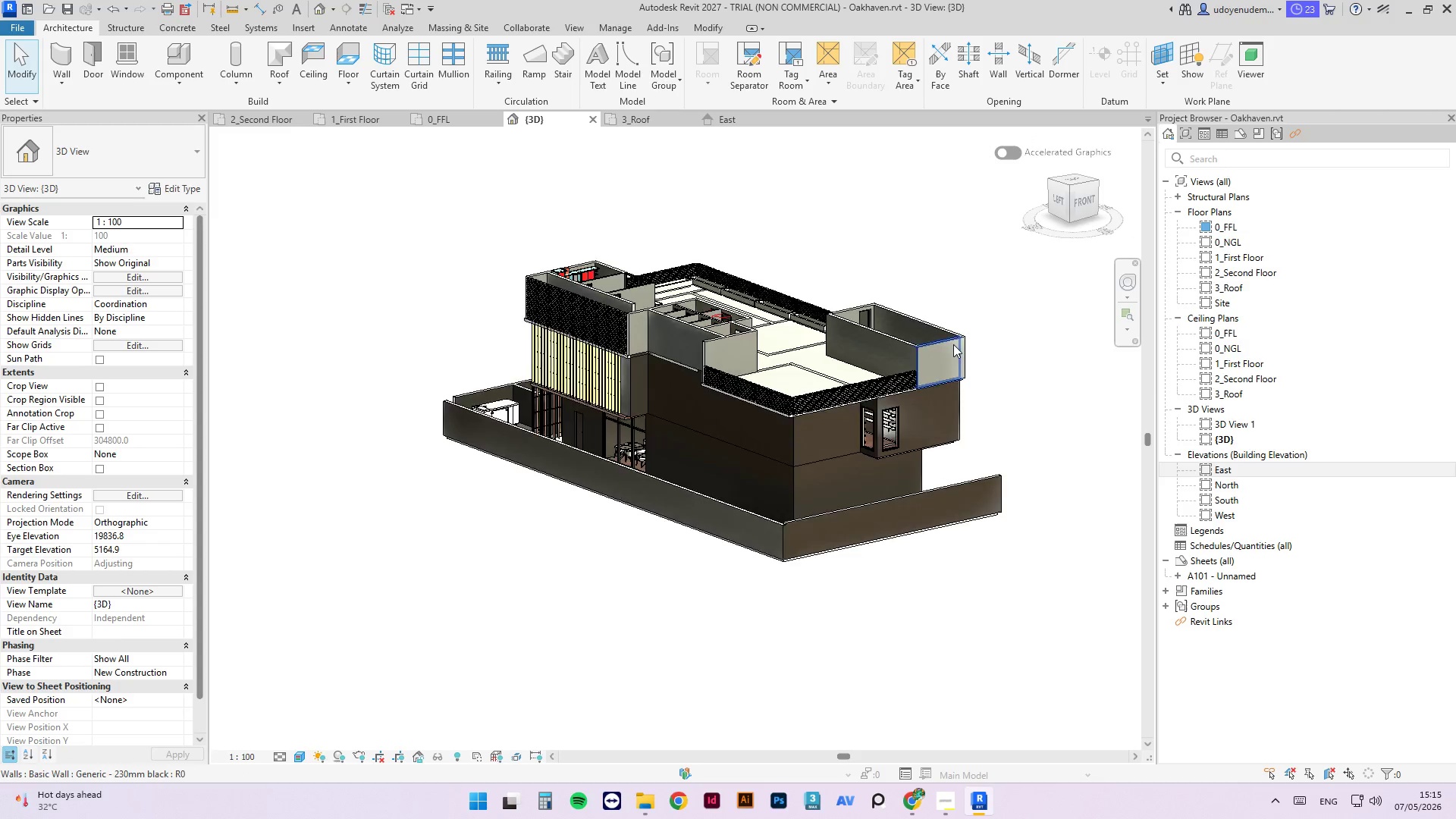 
hold_key(key=ShiftLeft, duration=5.72)
 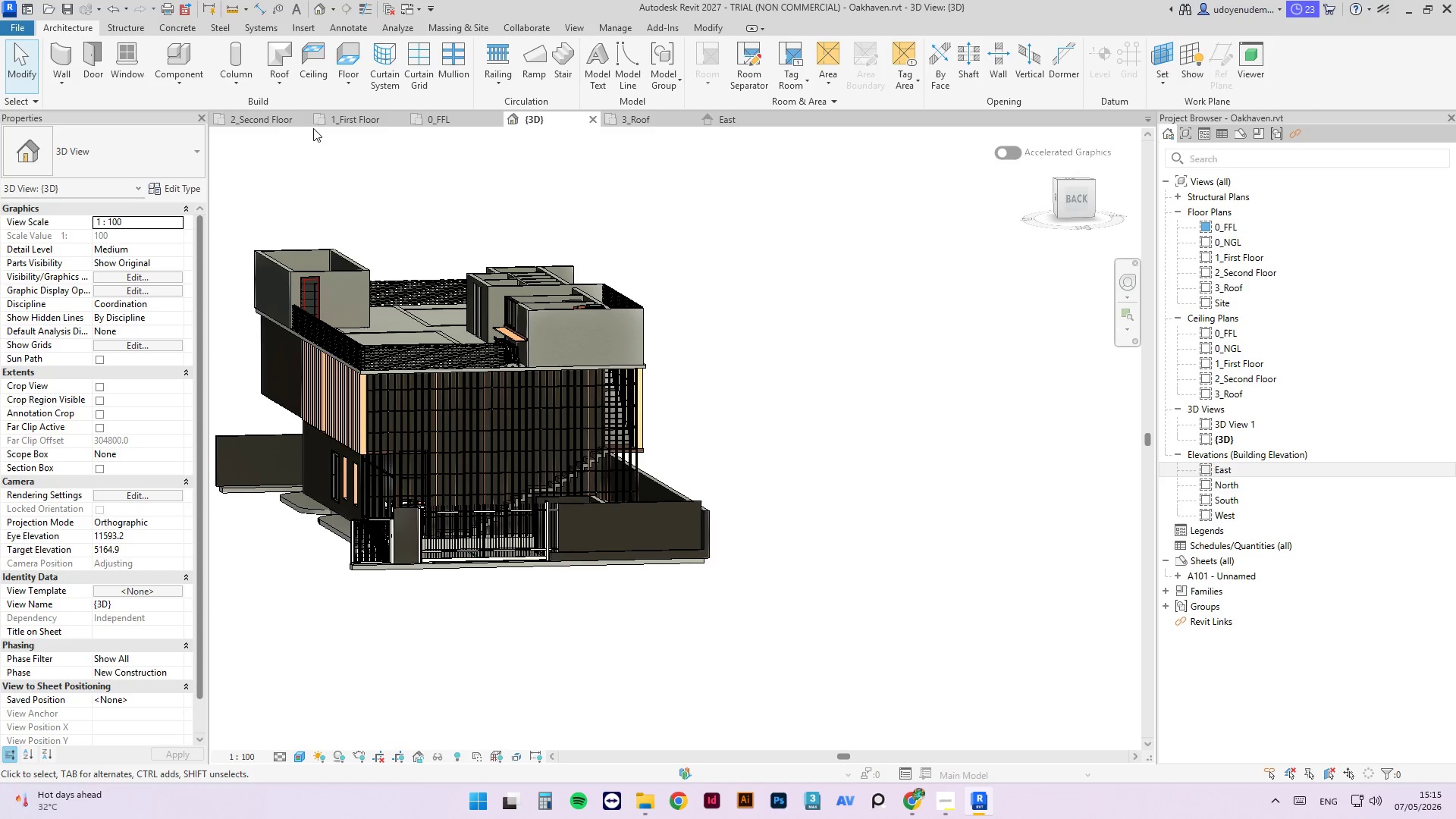 
scroll: coordinate [953, 344], scroll_direction: up, amount: 2.0
 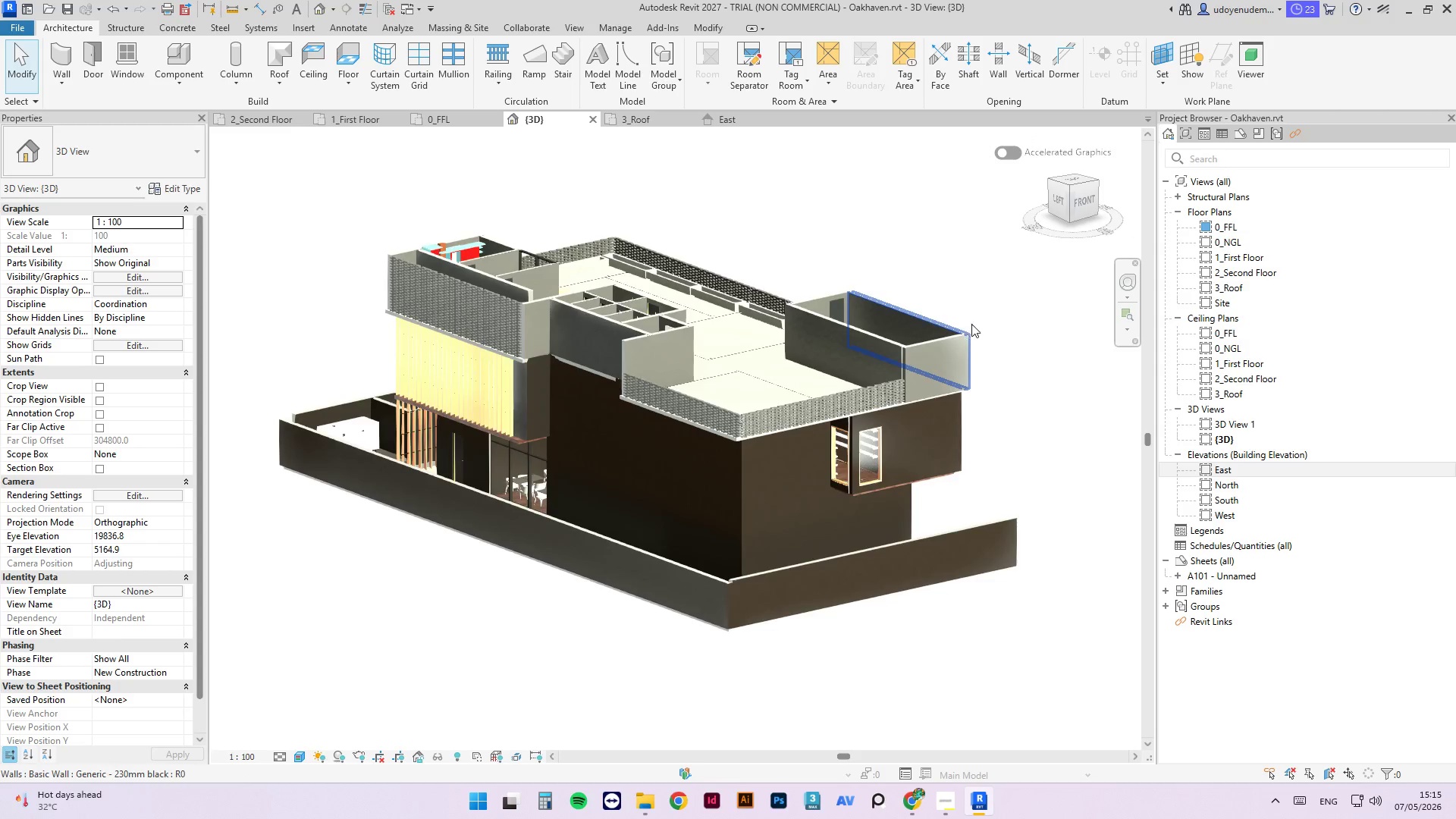 
left_click([276, 117])
 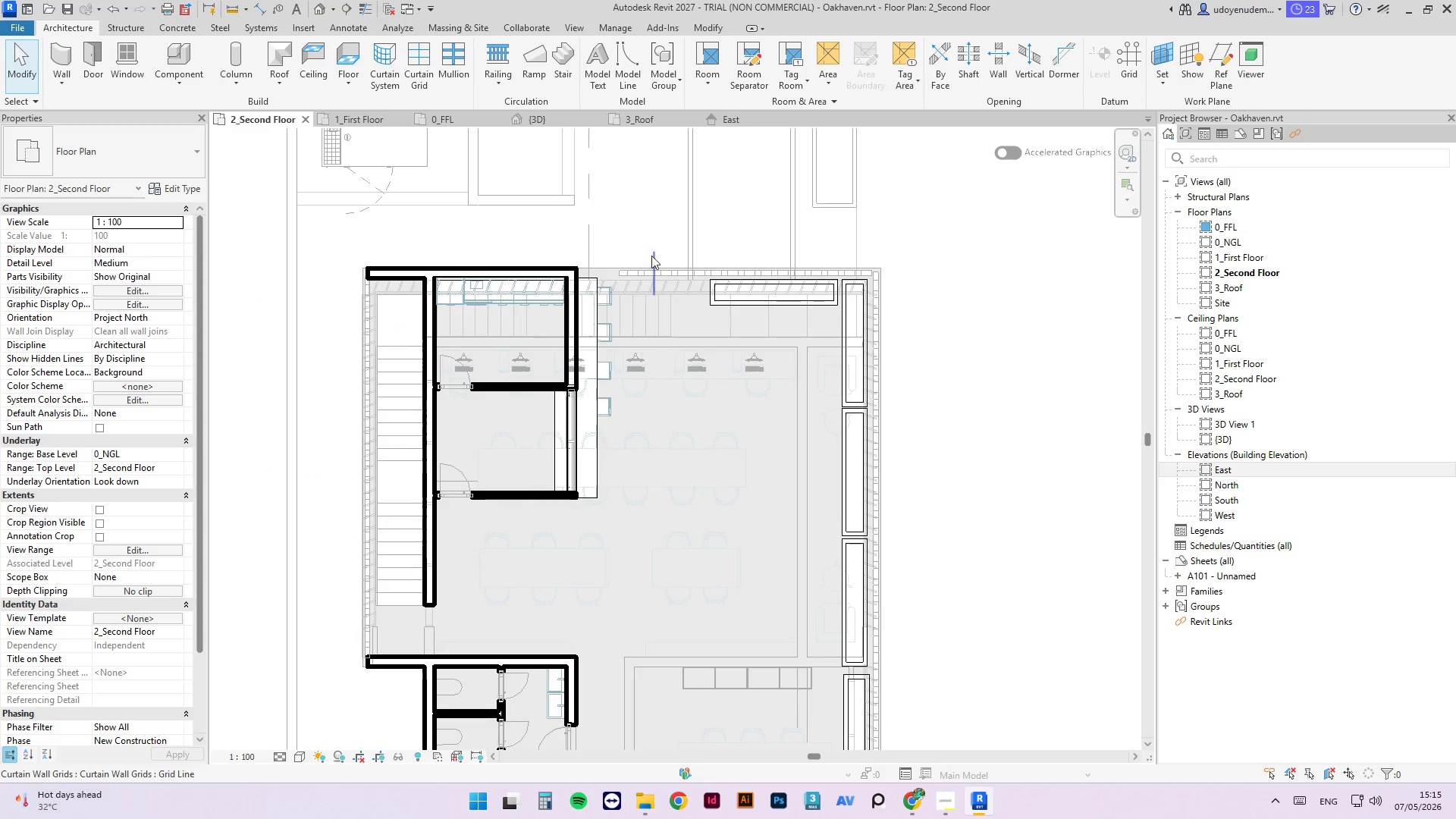 
scroll: coordinate [615, 268], scroll_direction: up, amount: 2.0
 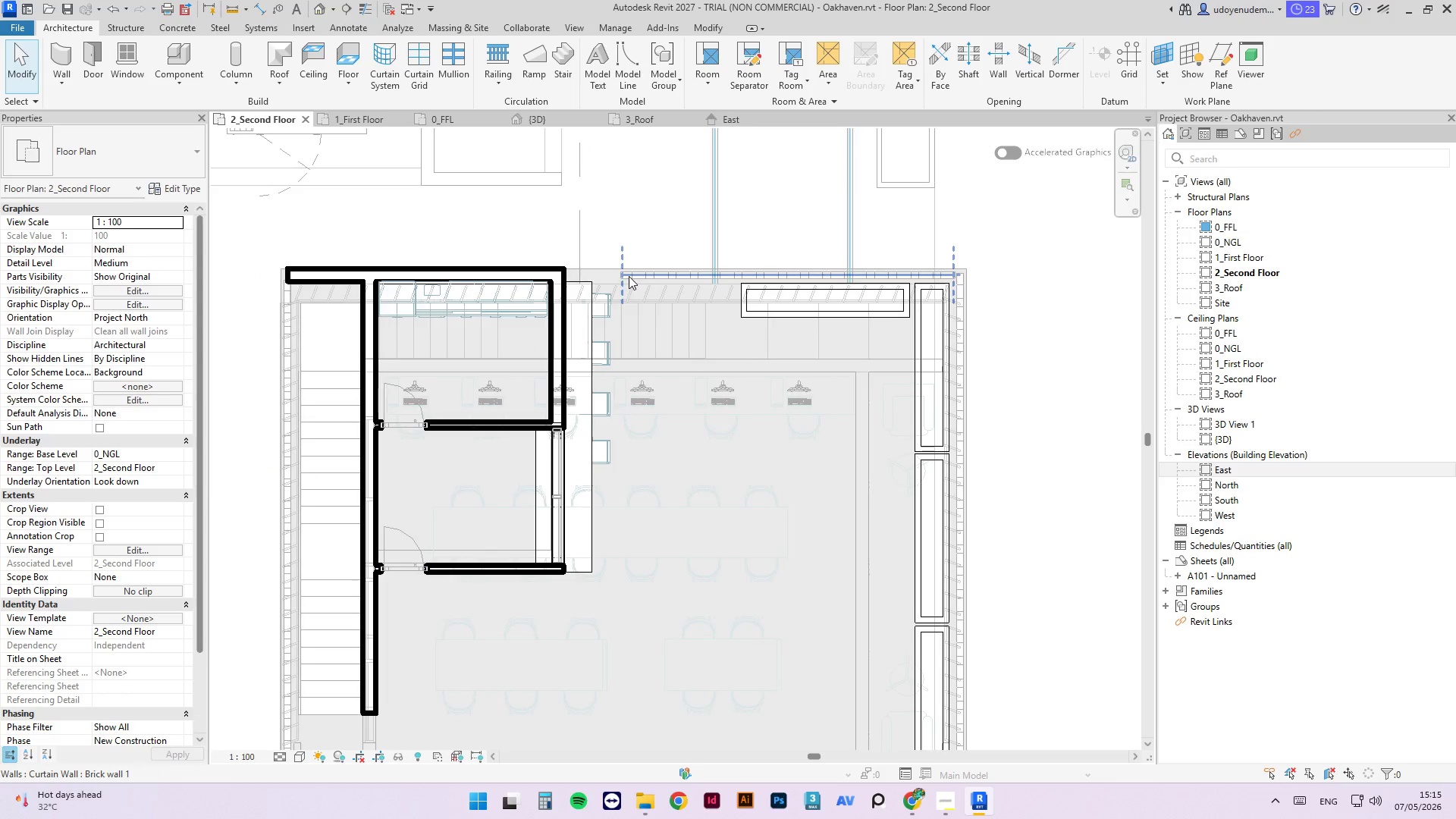 
left_click([629, 275])
 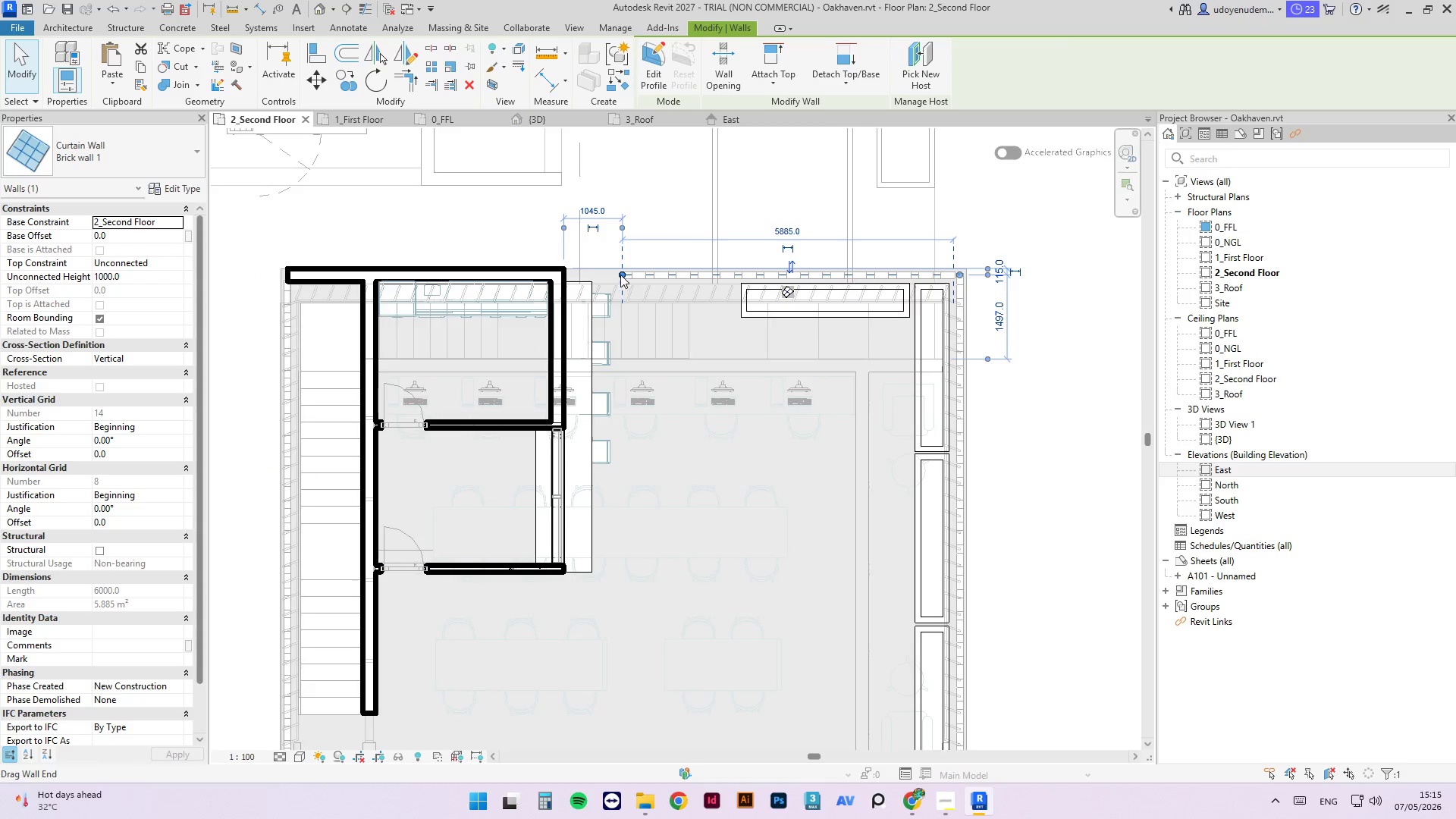 
left_click_drag(start_coordinate=[624, 274], to_coordinate=[537, 278])
 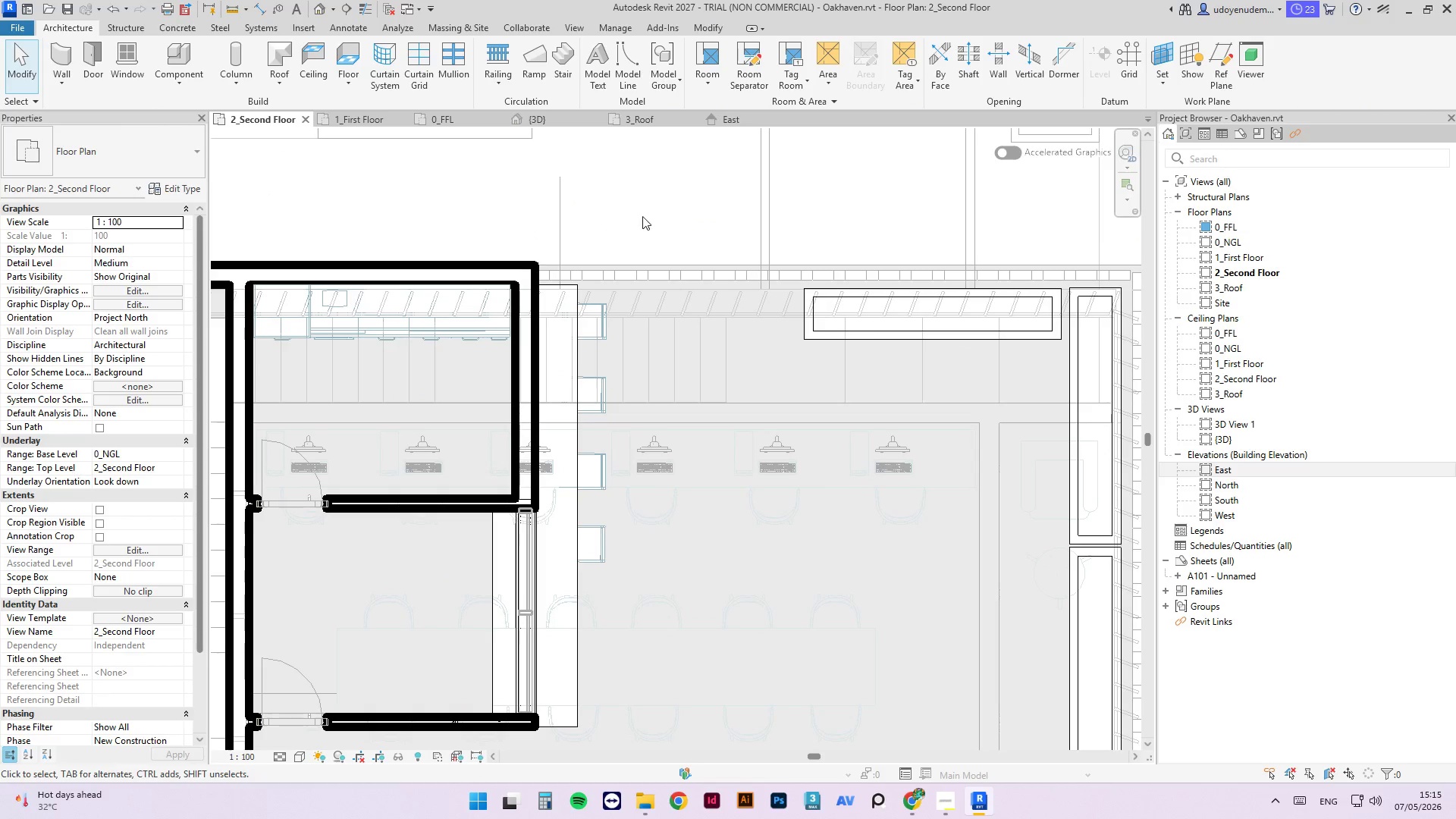 
scroll: coordinate [619, 275], scroll_direction: up, amount: 3.0
 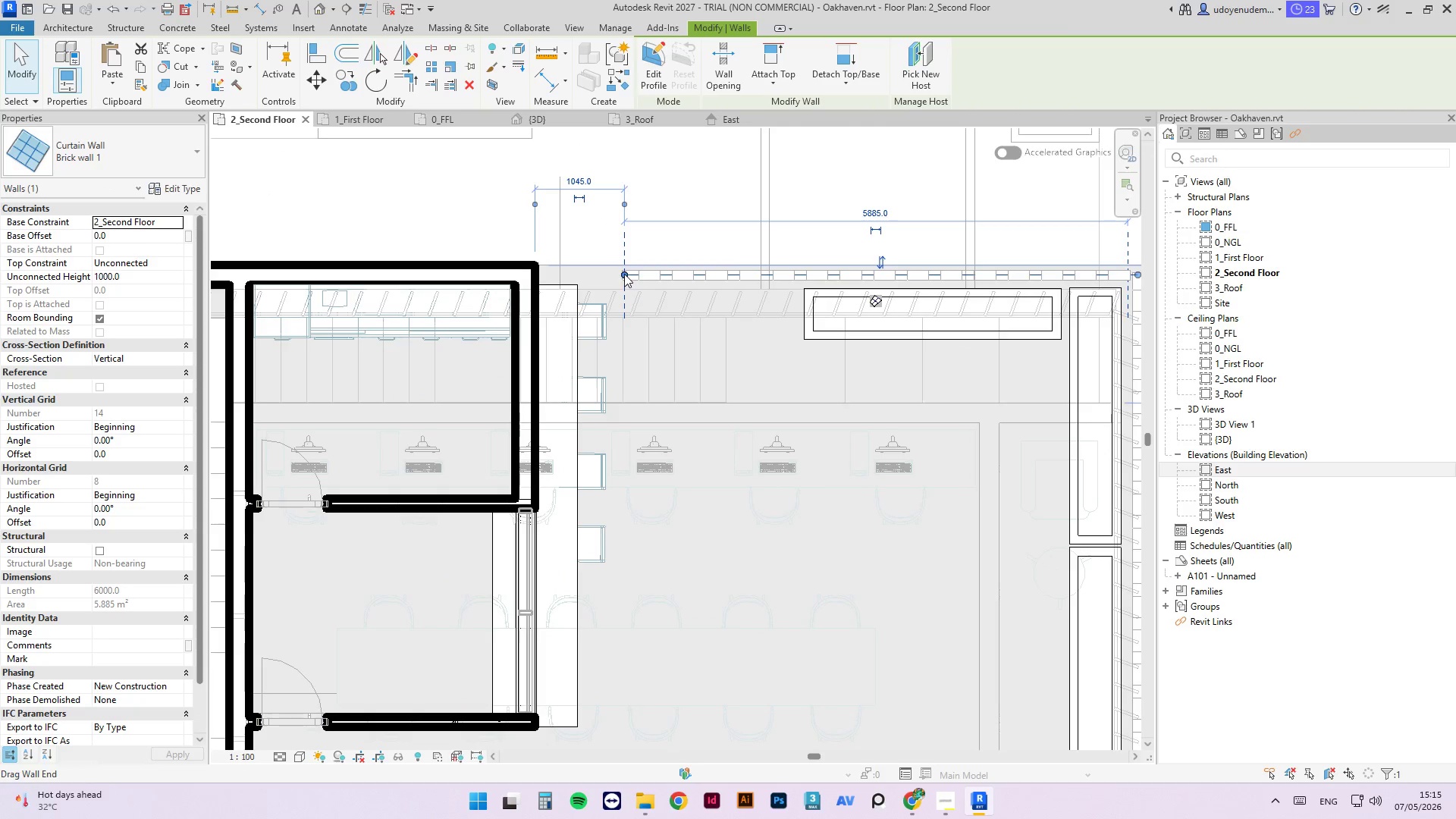 
scroll: coordinate [626, 231], scroll_direction: down, amount: 3.0
 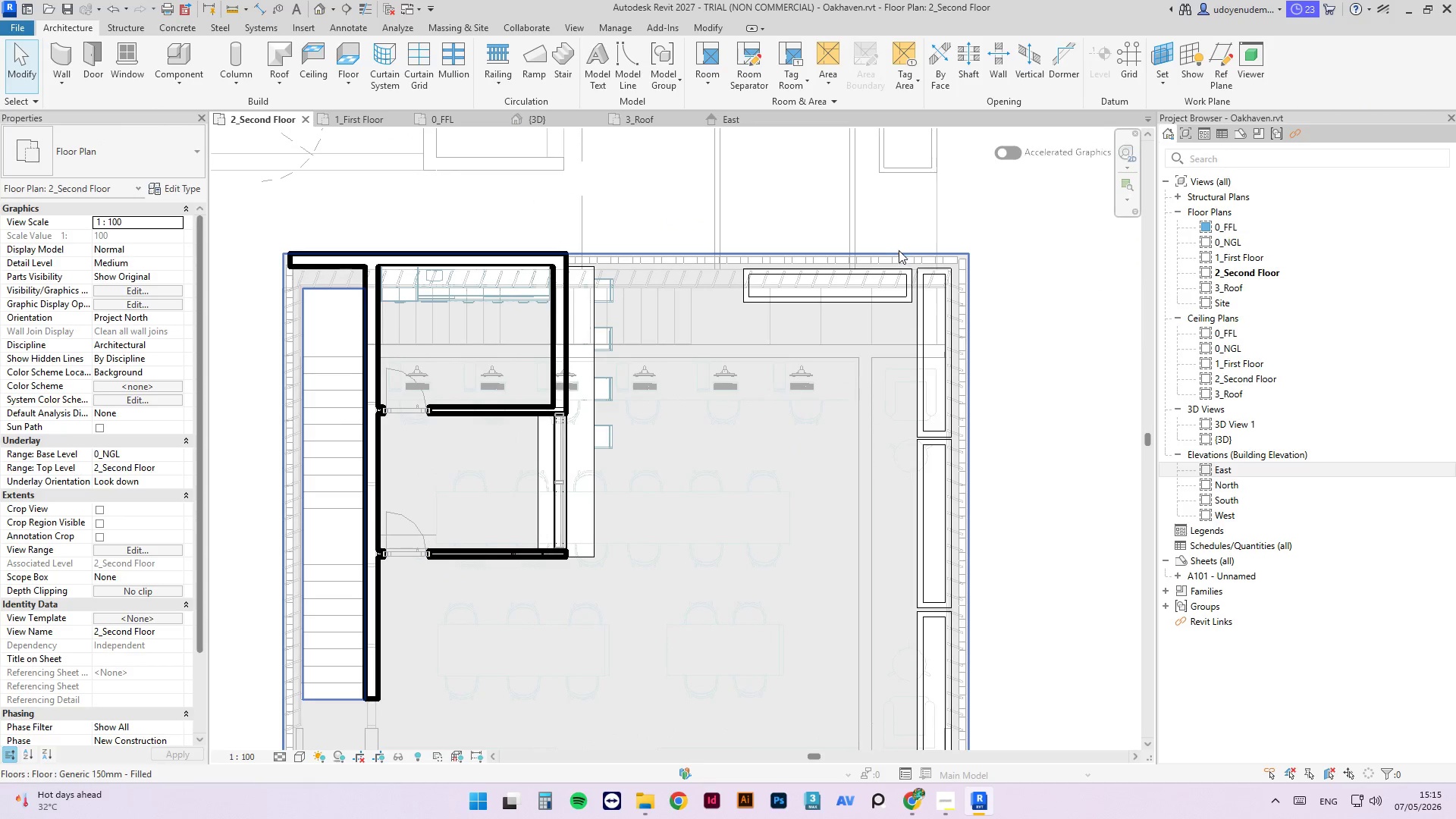 
scroll: coordinate [930, 264], scroll_direction: up, amount: 8.0
 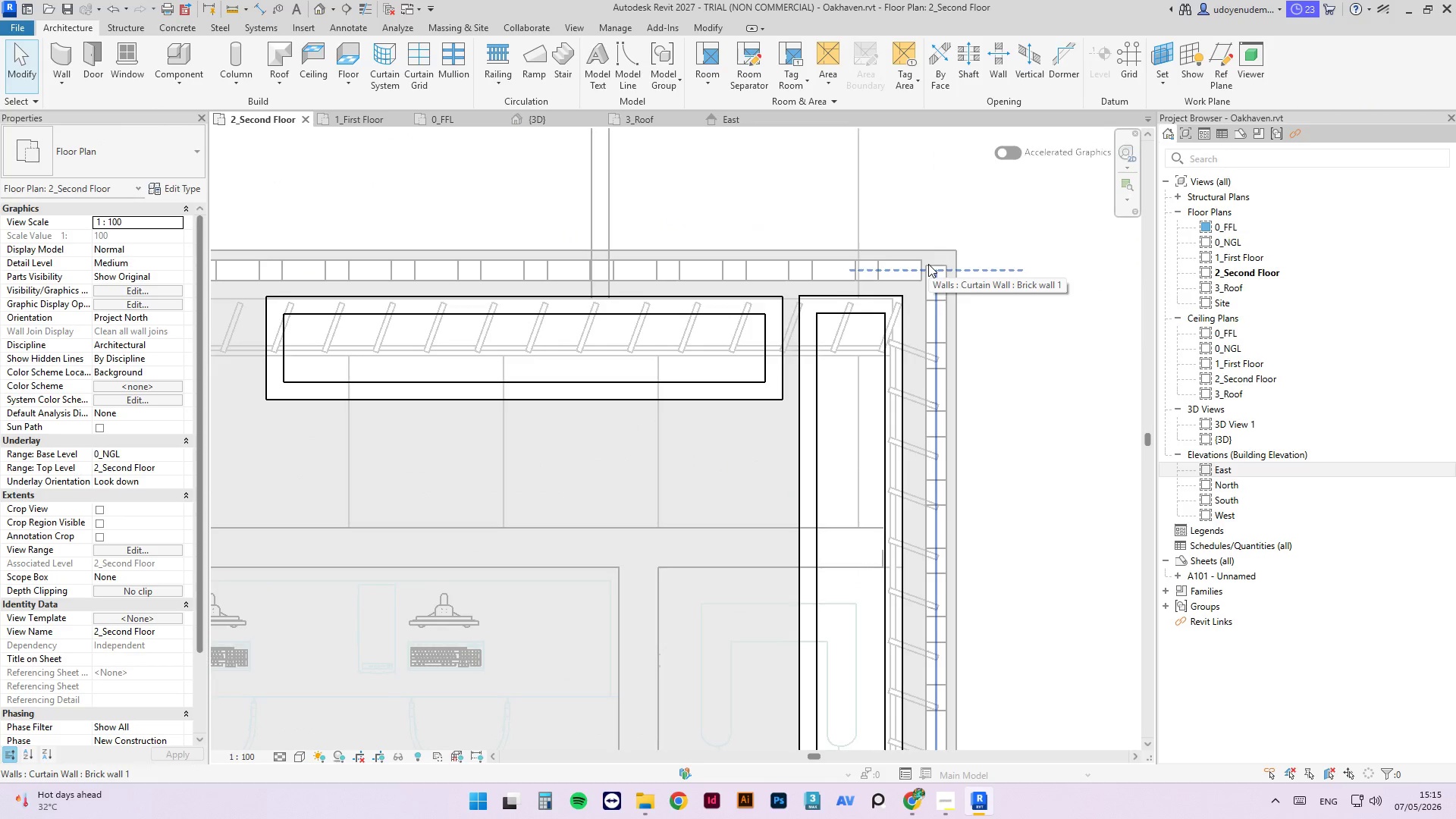 
type(TR)
 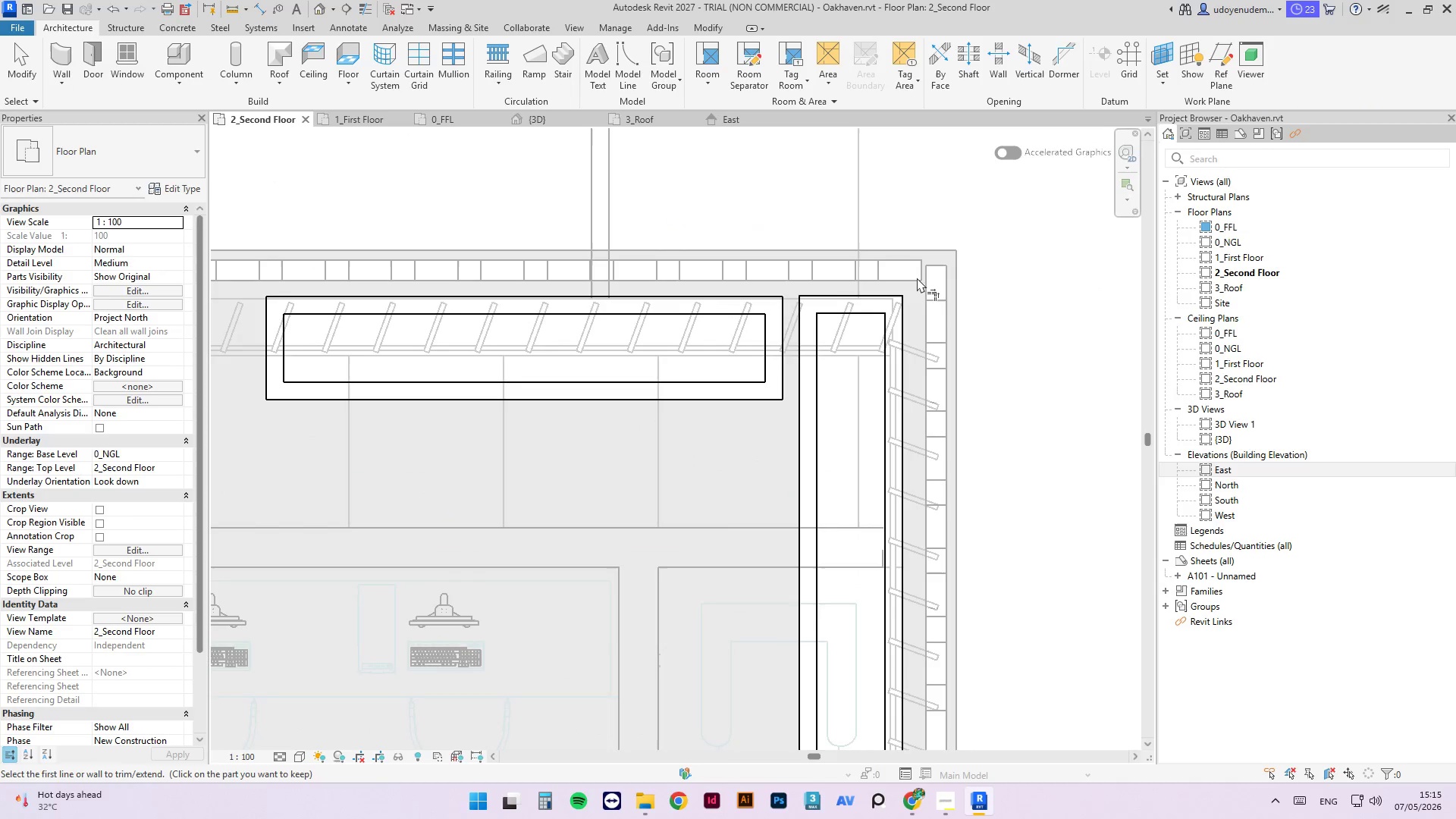 
key(Escape)
 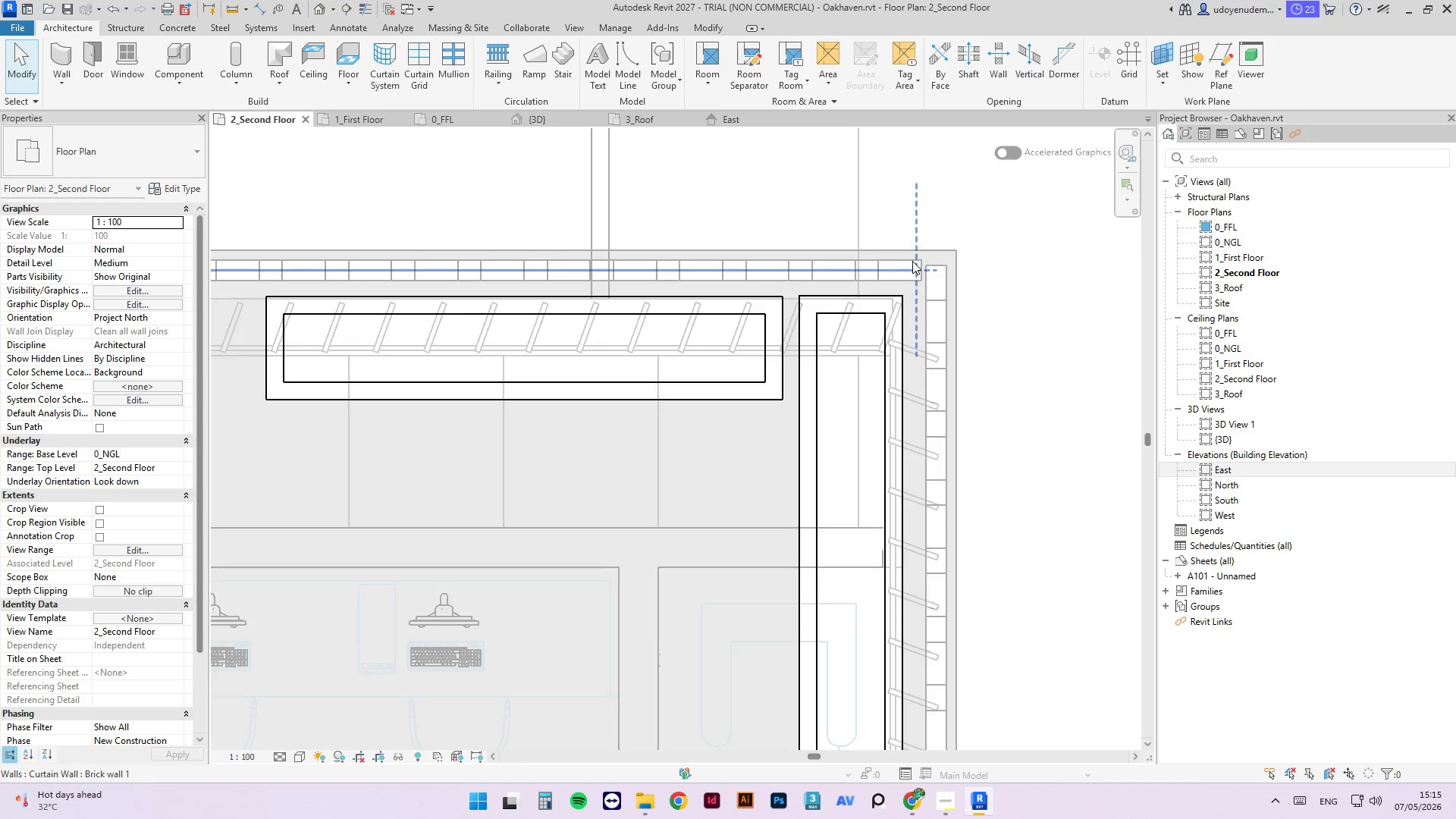 
key(Escape)
 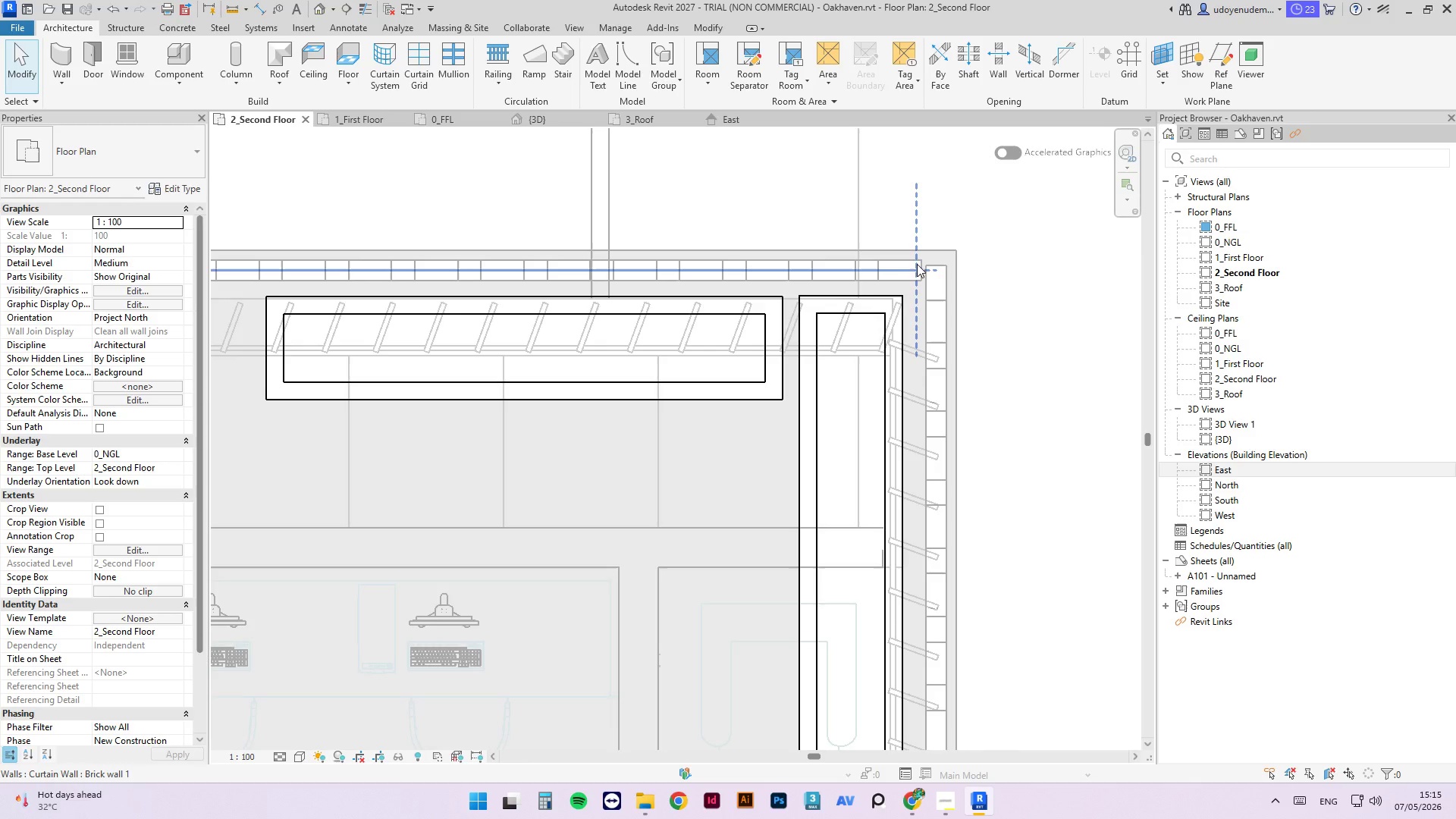 
left_click([917, 264])
 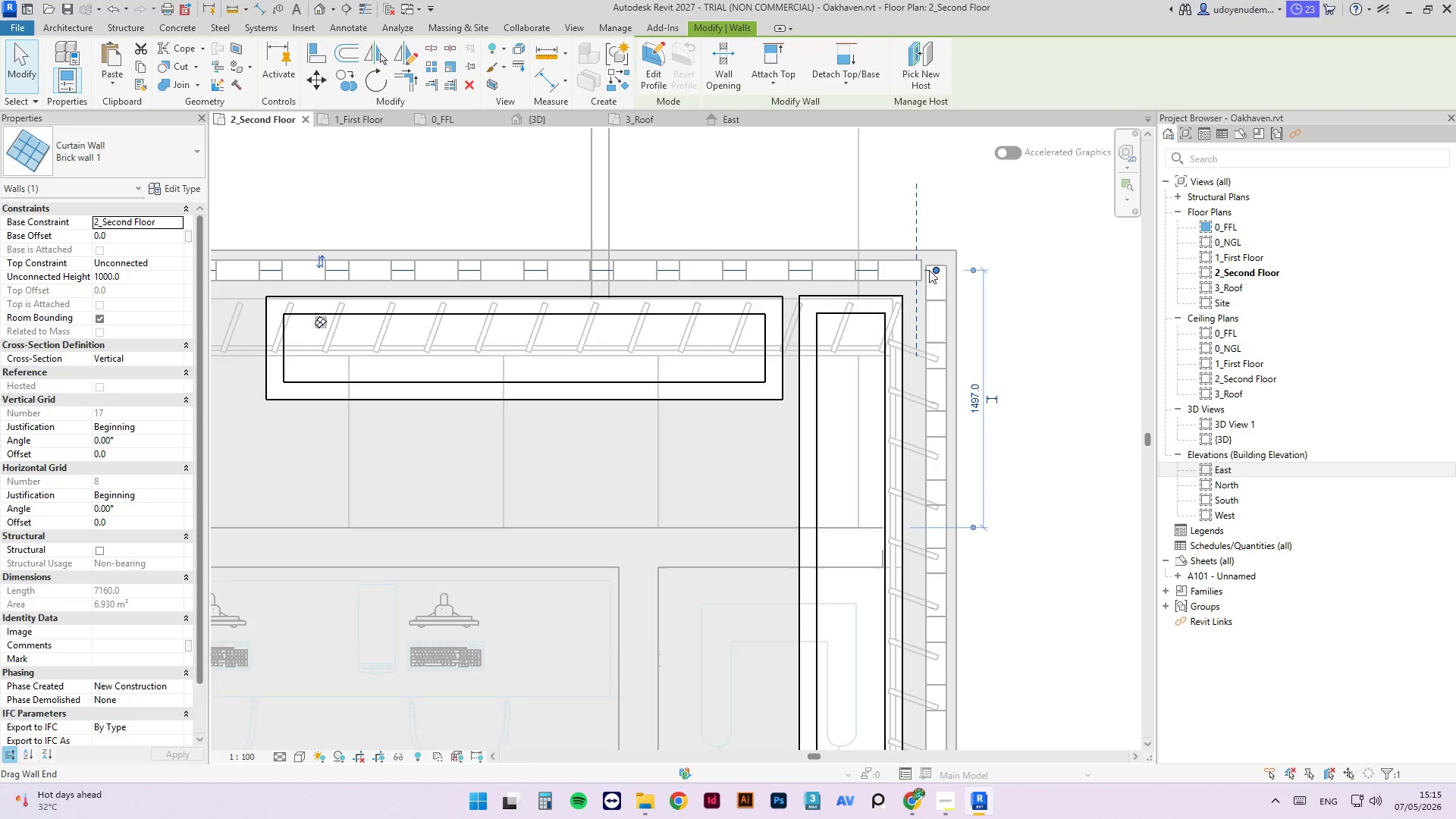 
left_click_drag(start_coordinate=[930, 270], to_coordinate=[943, 272])
 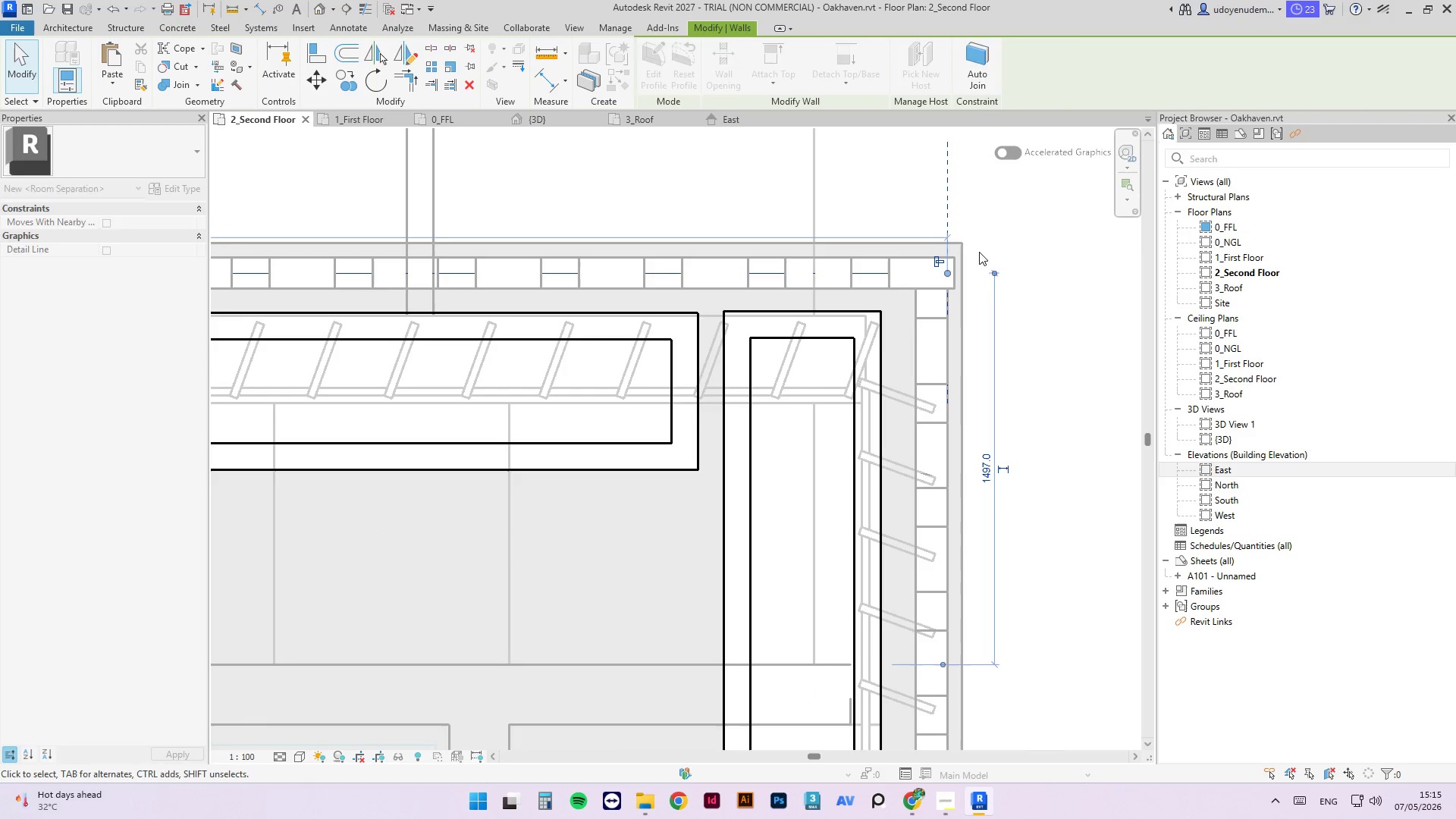 
scroll: coordinate [945, 265], scroll_direction: up, amount: 3.0
 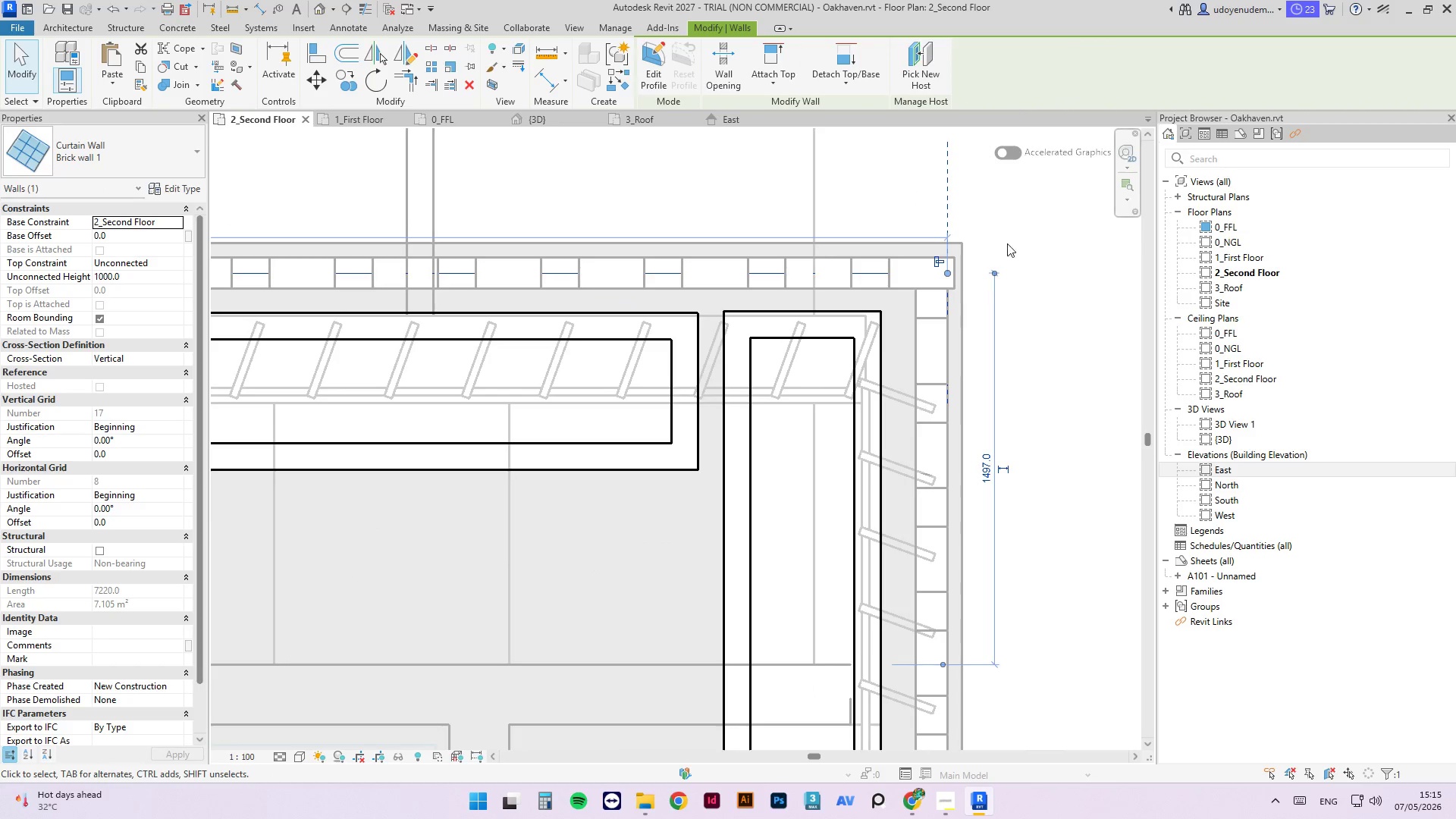 
left_click([1038, 266])
 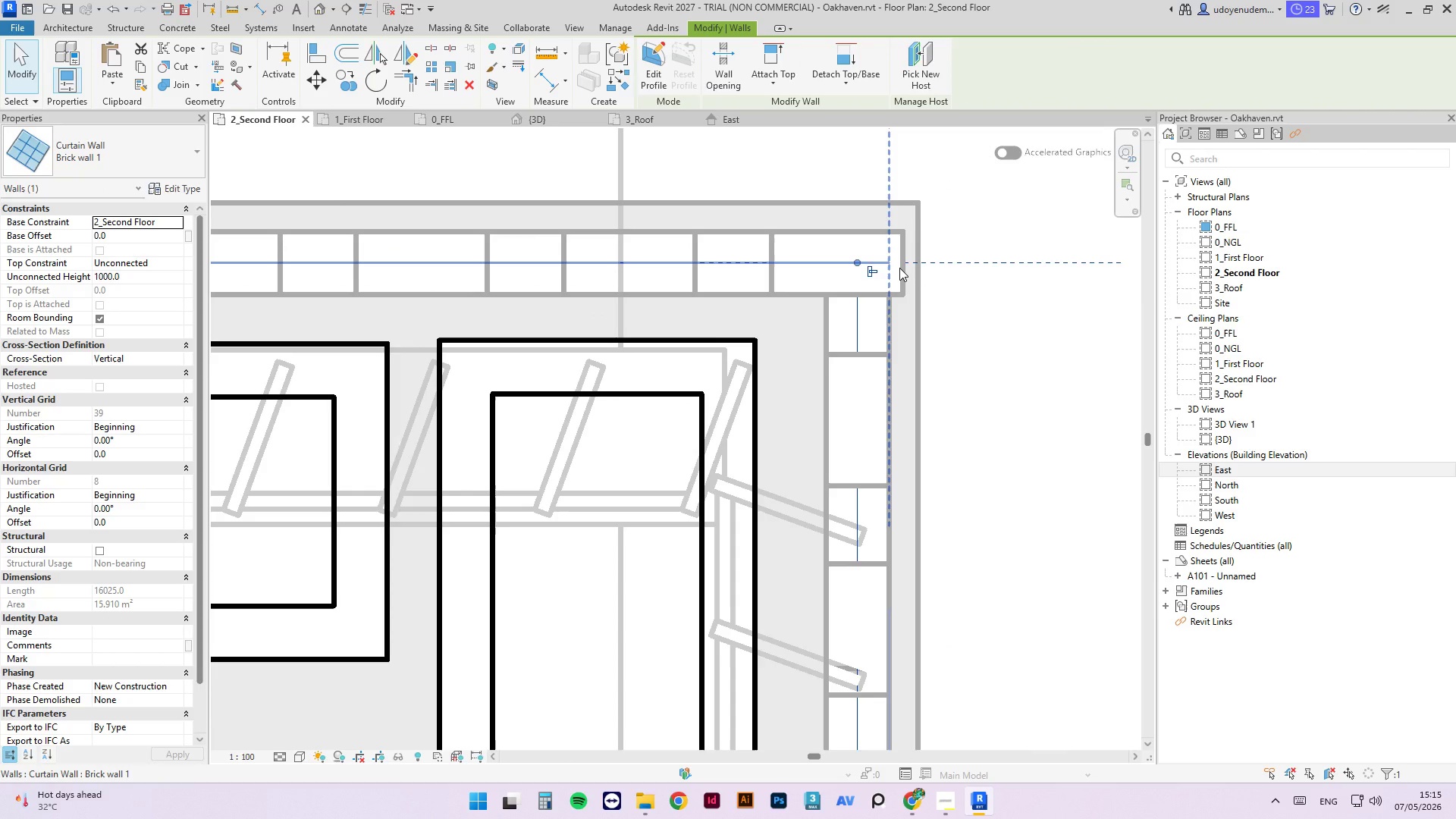 
scroll: coordinate [1005, 283], scroll_direction: up, amount: 5.0
 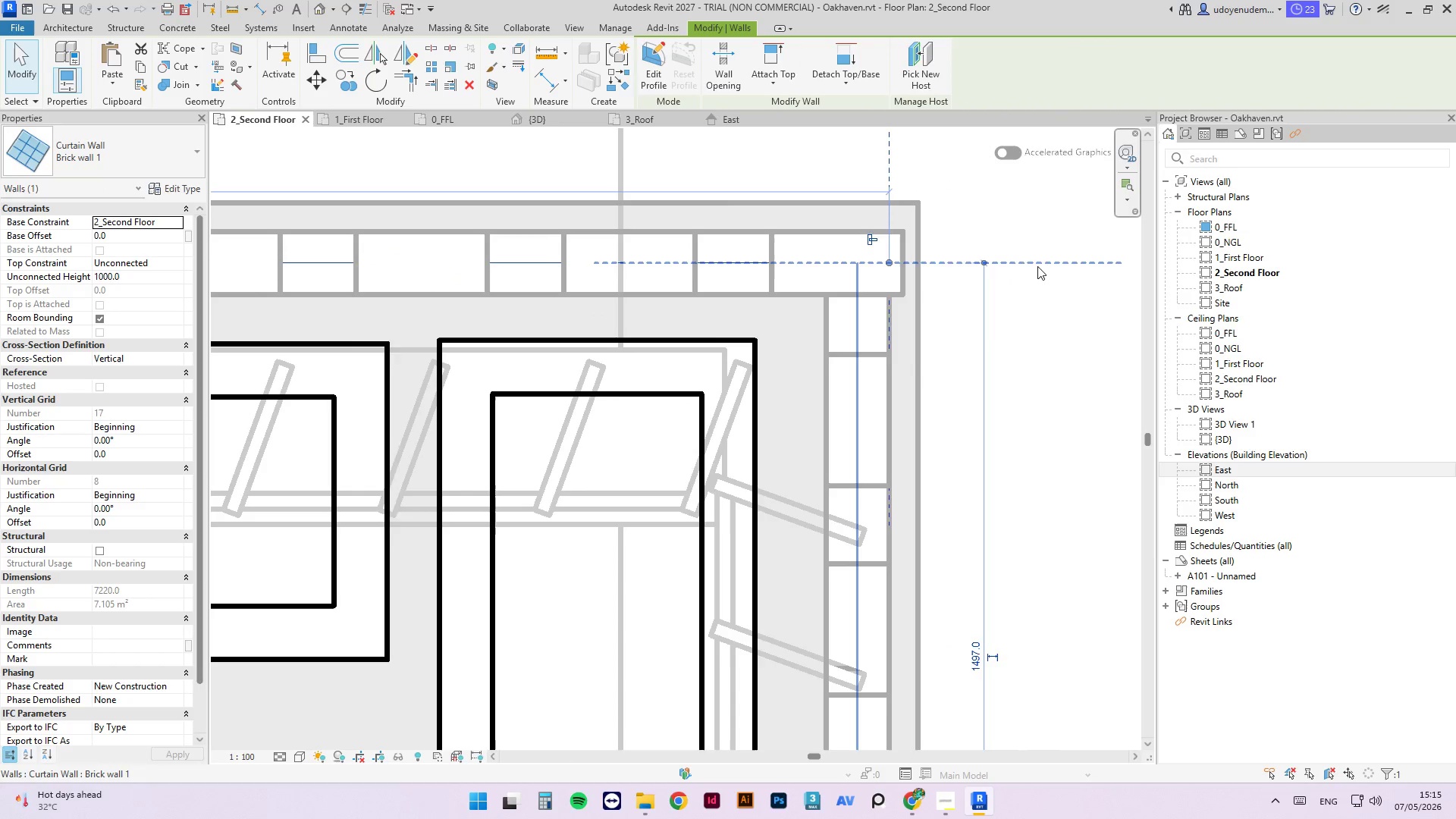 
left_click([899, 268])
 